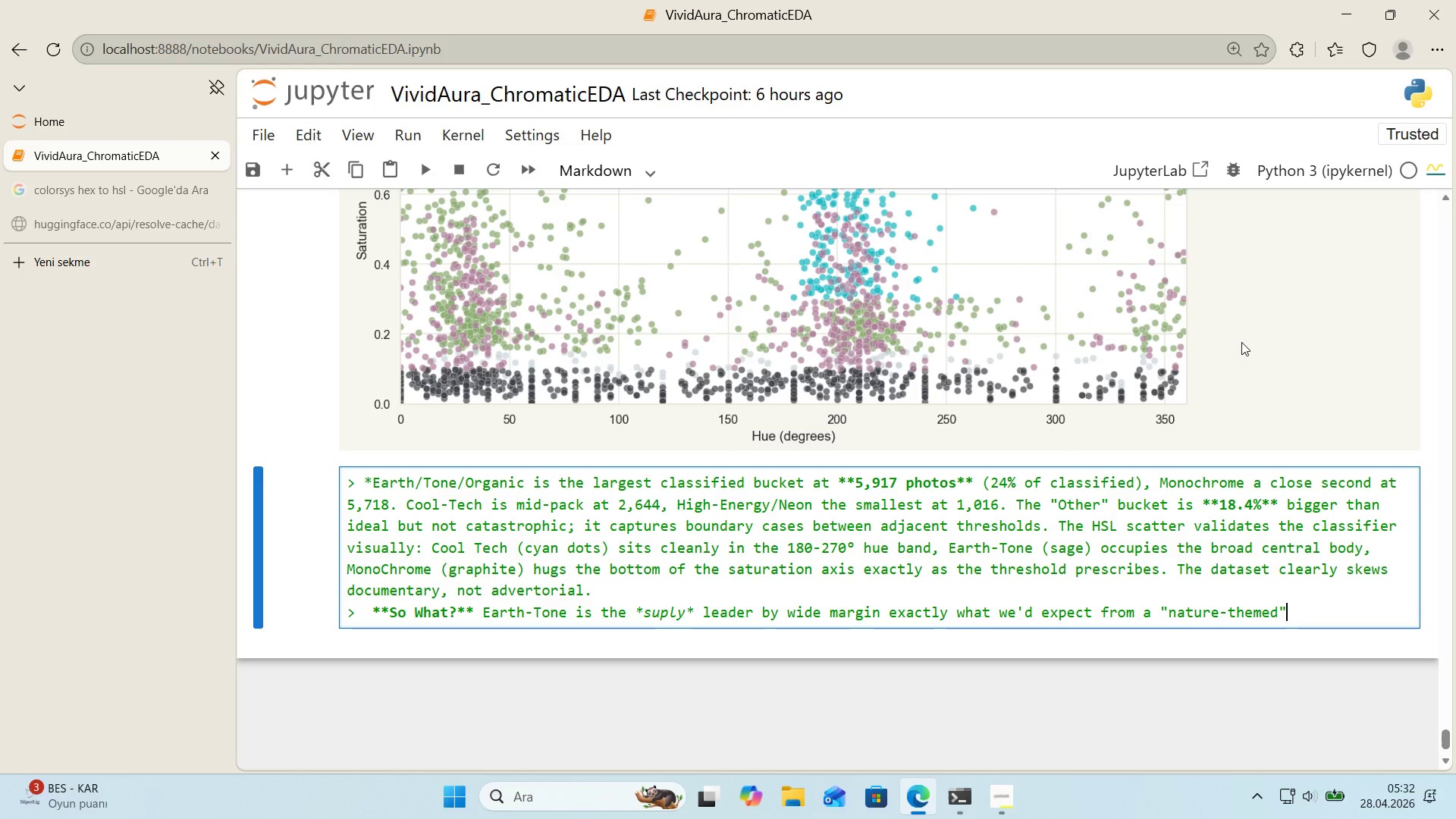 
type( curated dataset. For a susta')
 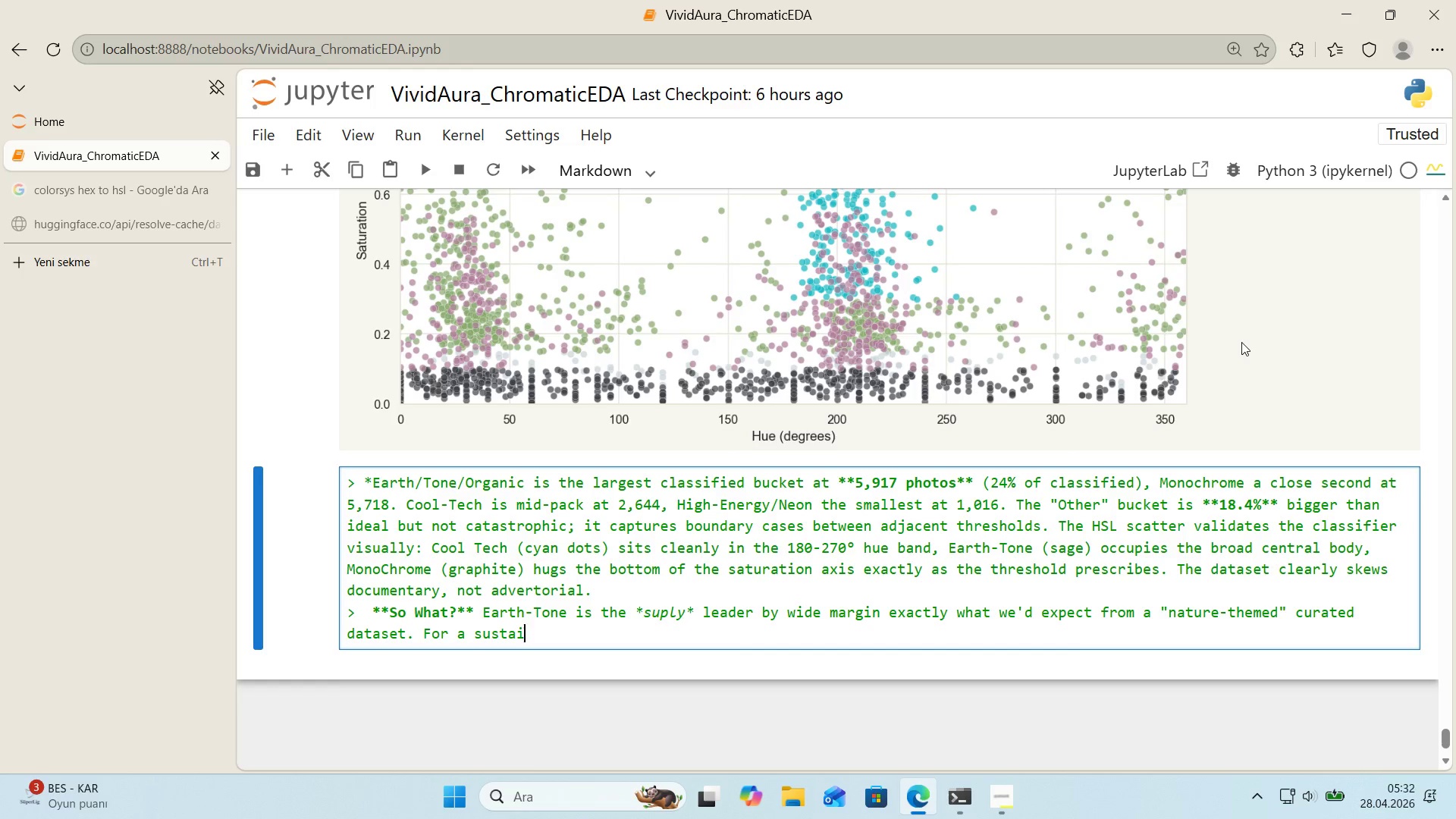 
type(nabe)
key(Backspace)
type(le-tech brand reason'ng )
 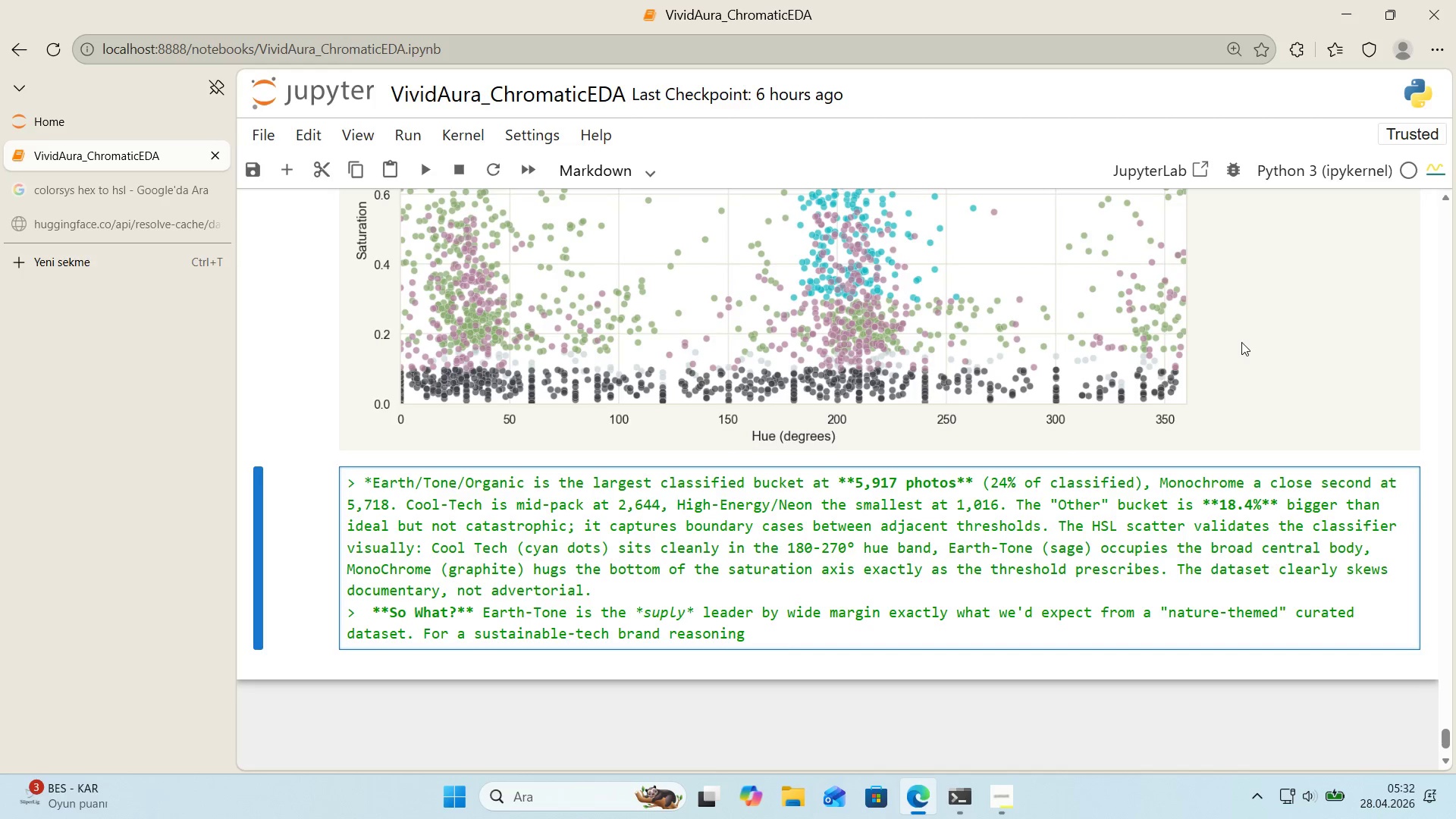 
scroll: coordinate [1252, 339], scroll_direction: down, amount: 1.0
 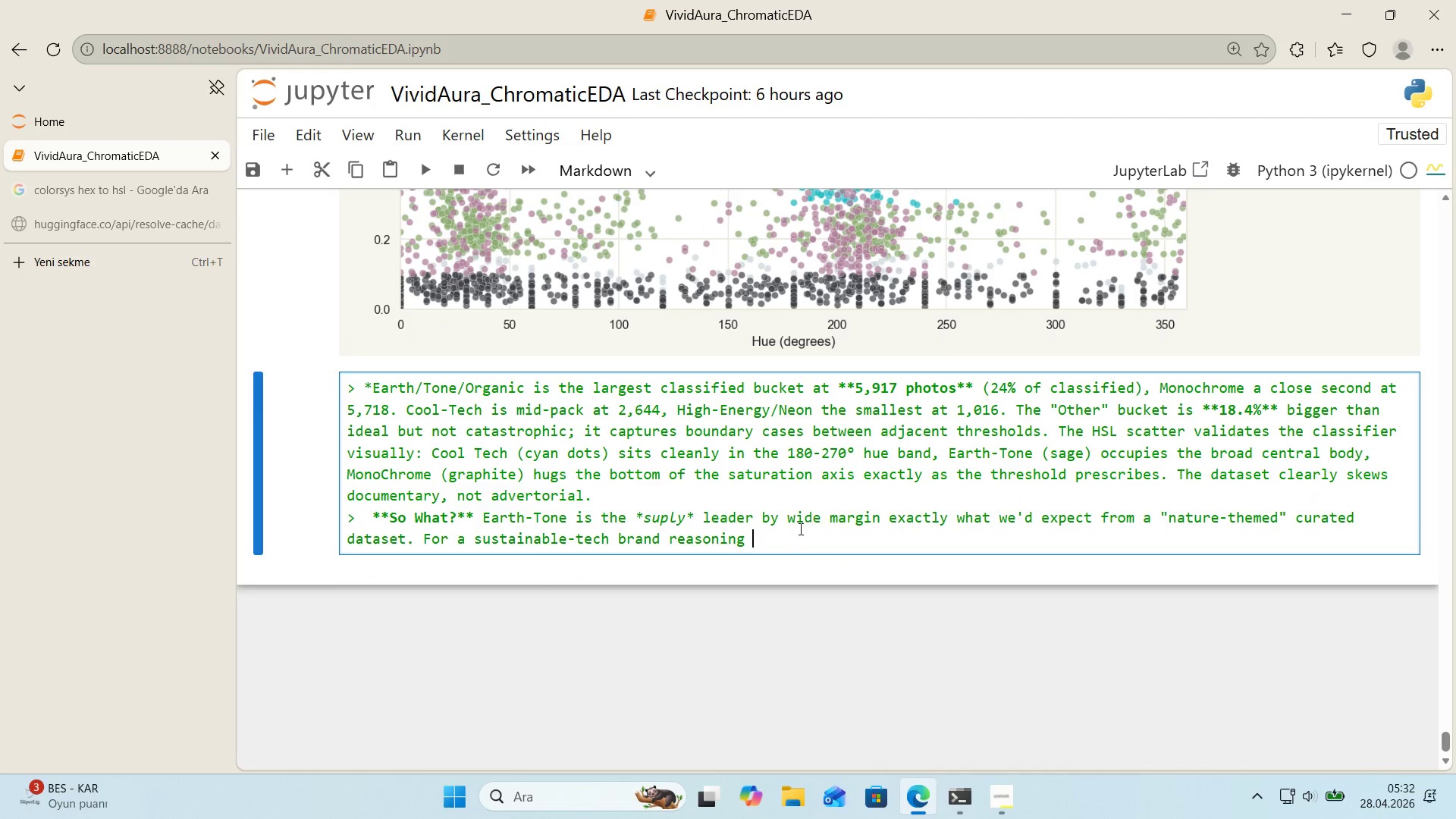 
left_click([784, 538])
 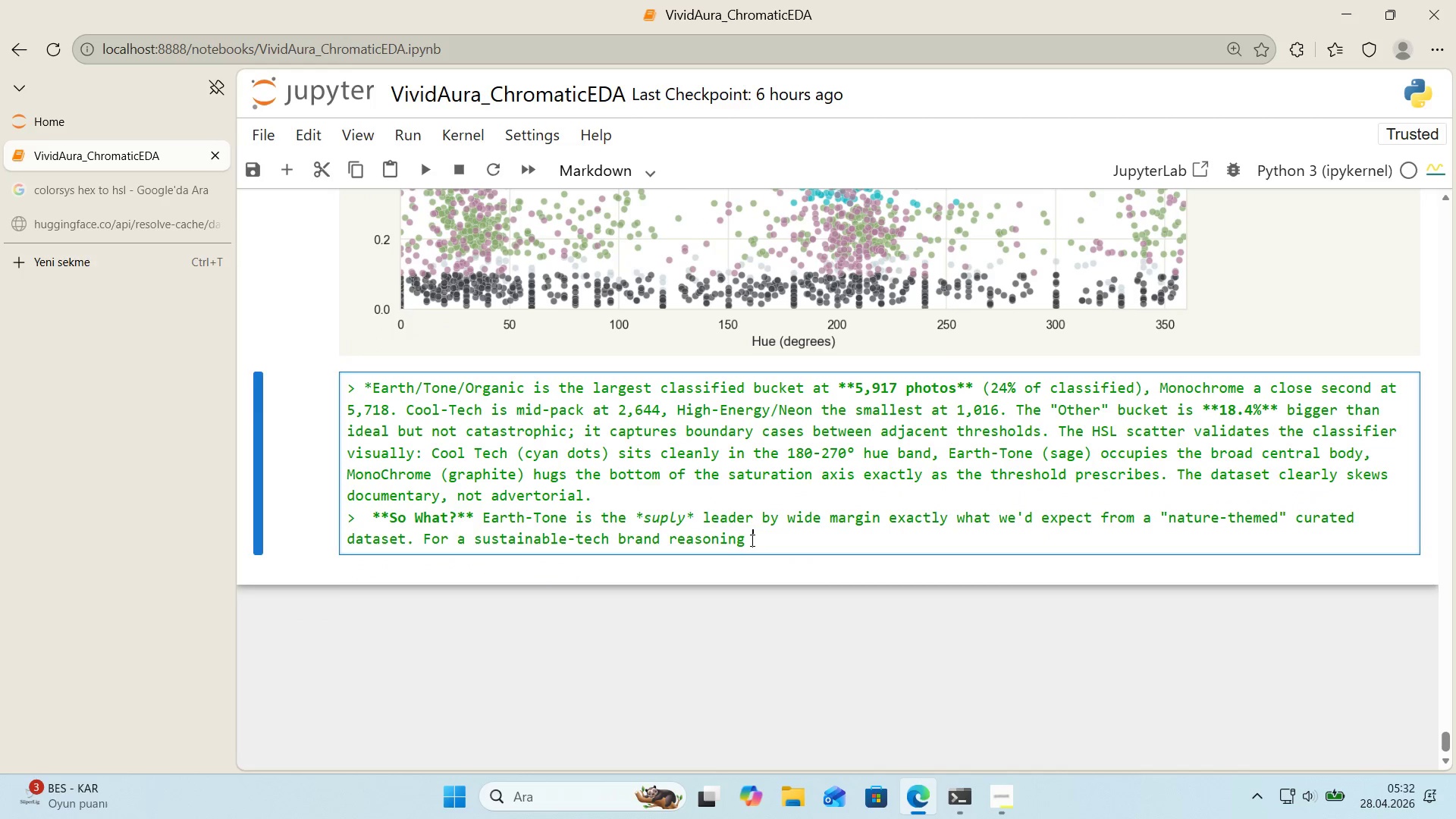 
left_click([751, 541])
 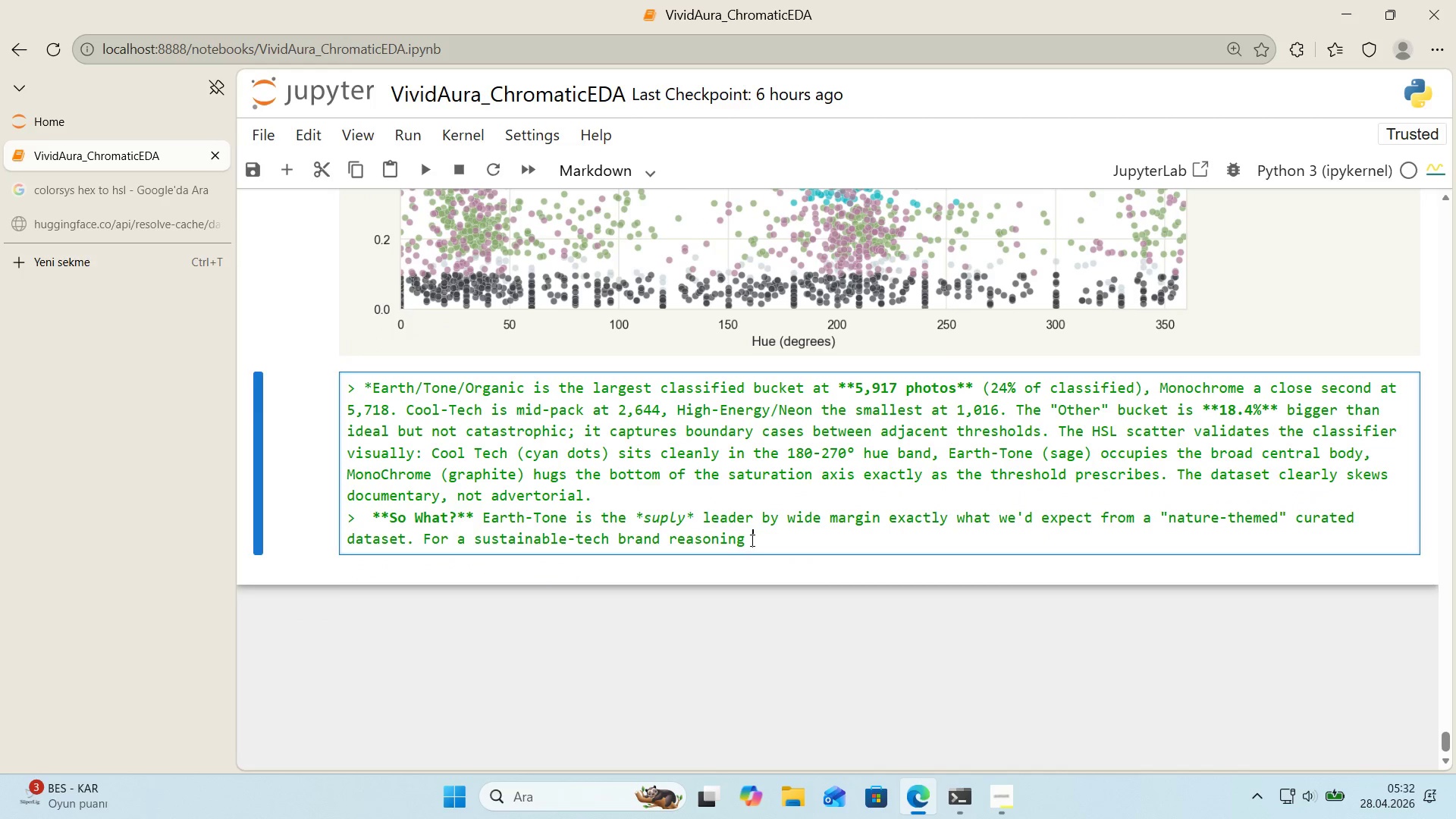 
left_click([749, 540])
 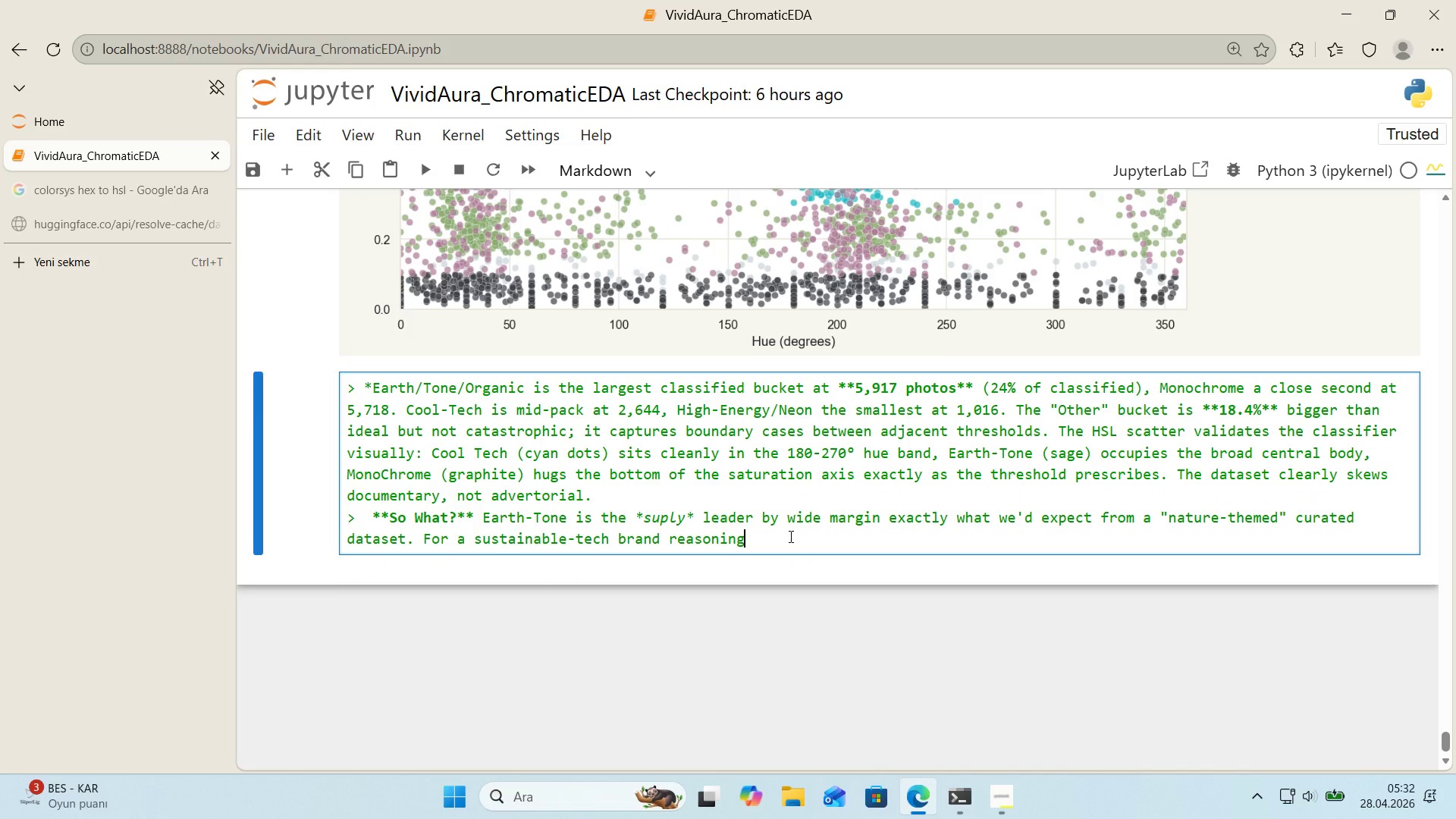 
key(Backquote)
 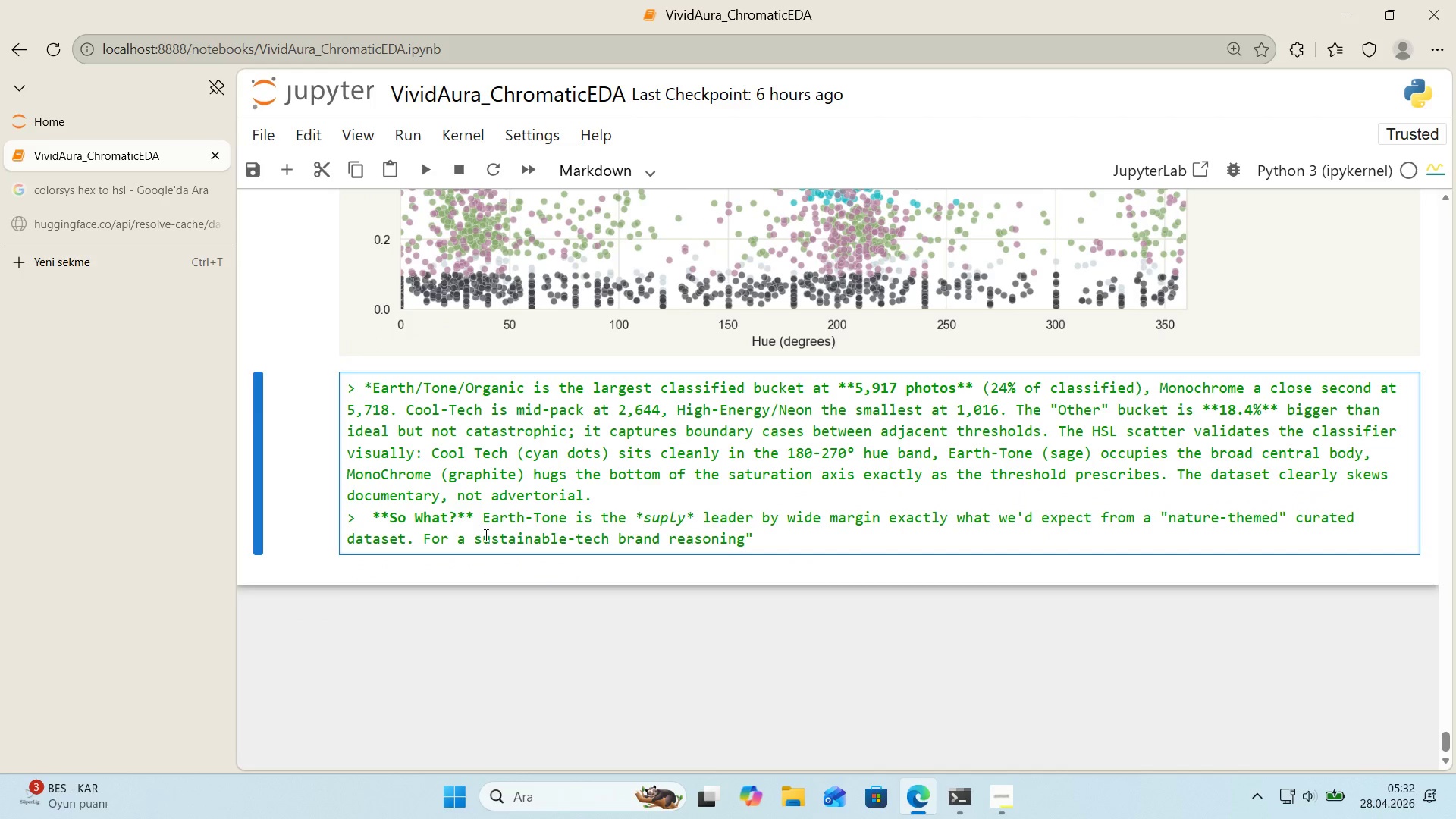 
key(Space)
 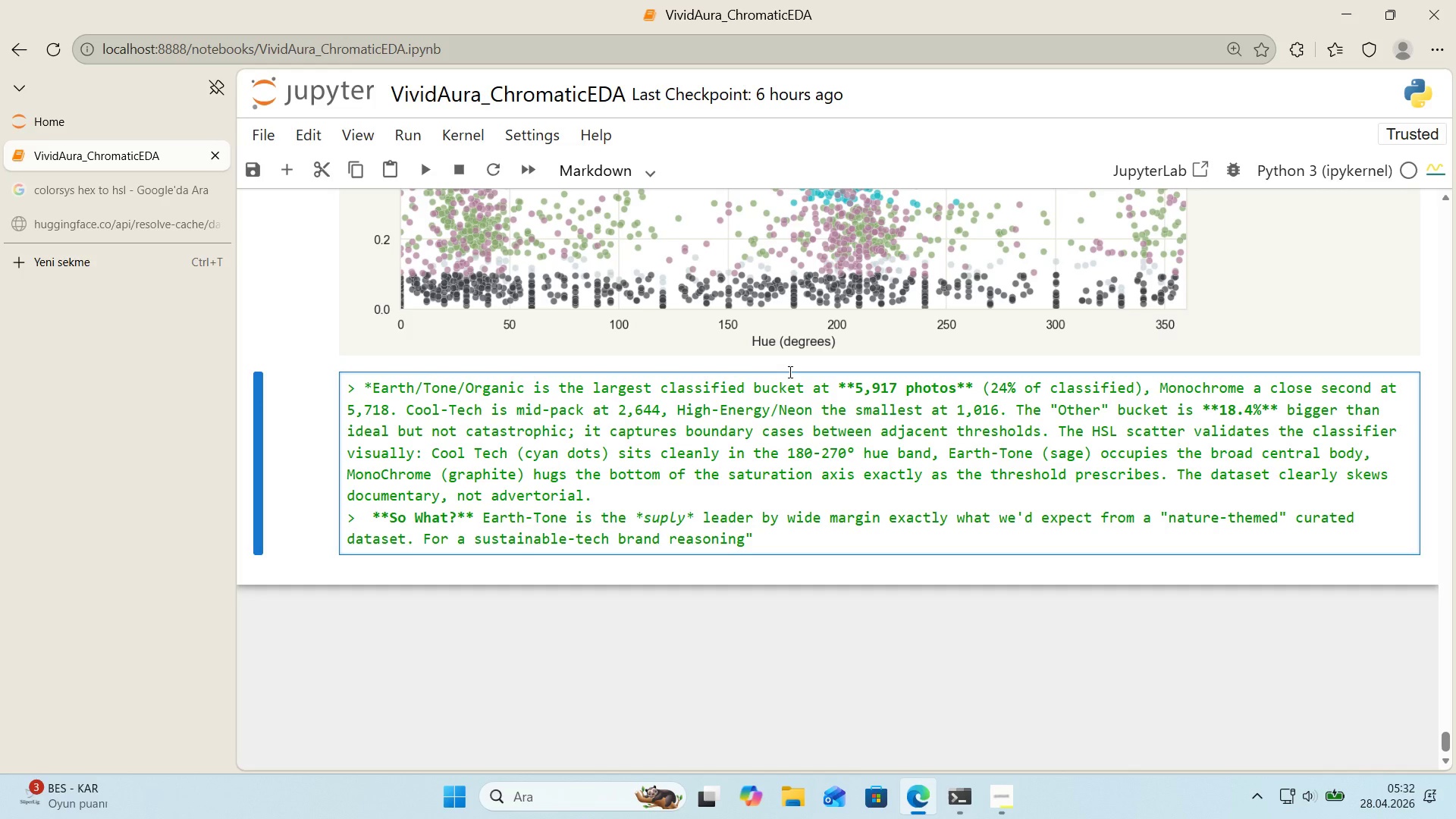 
key(Backquote)
 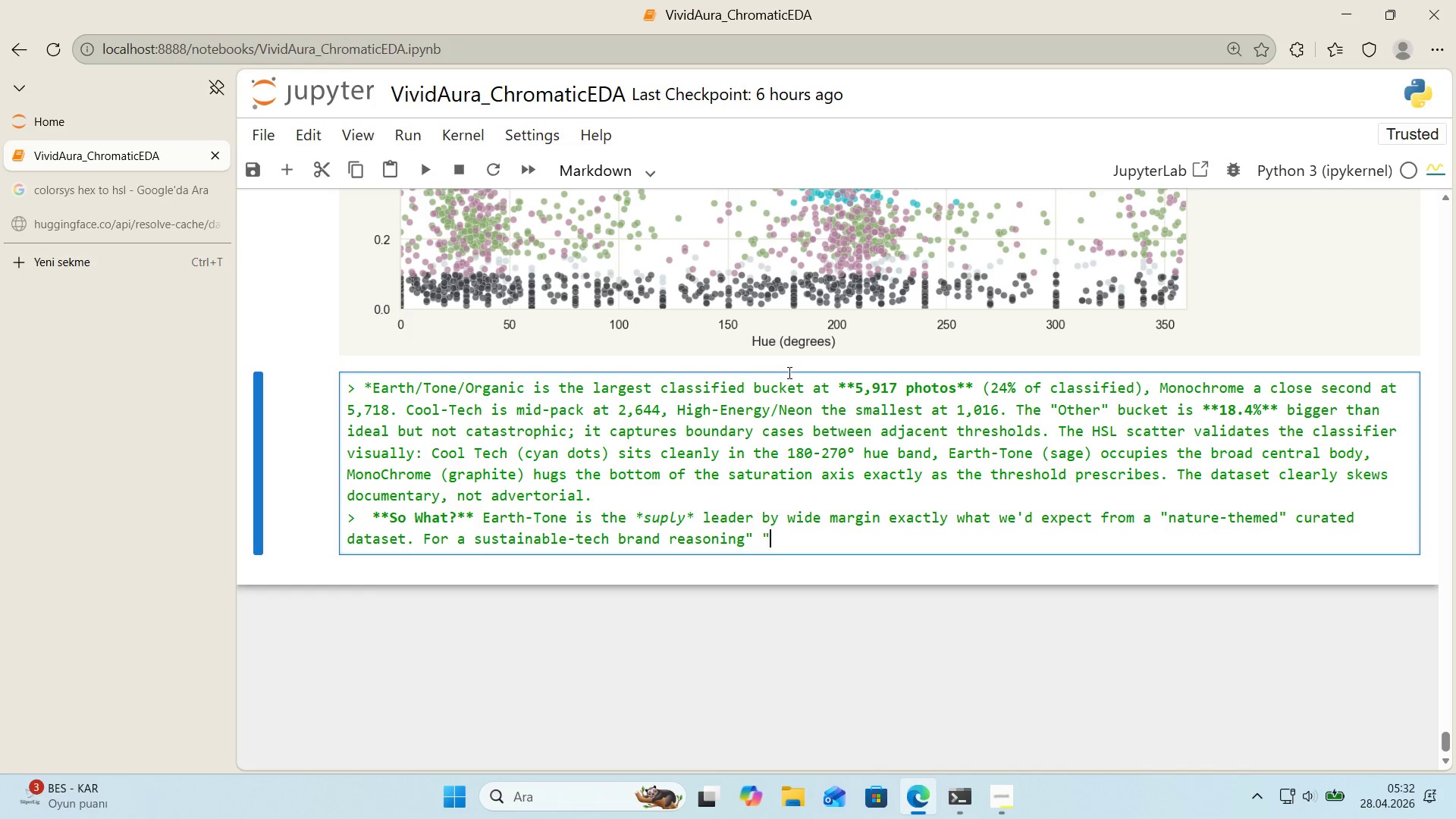 
key(Backquote)
 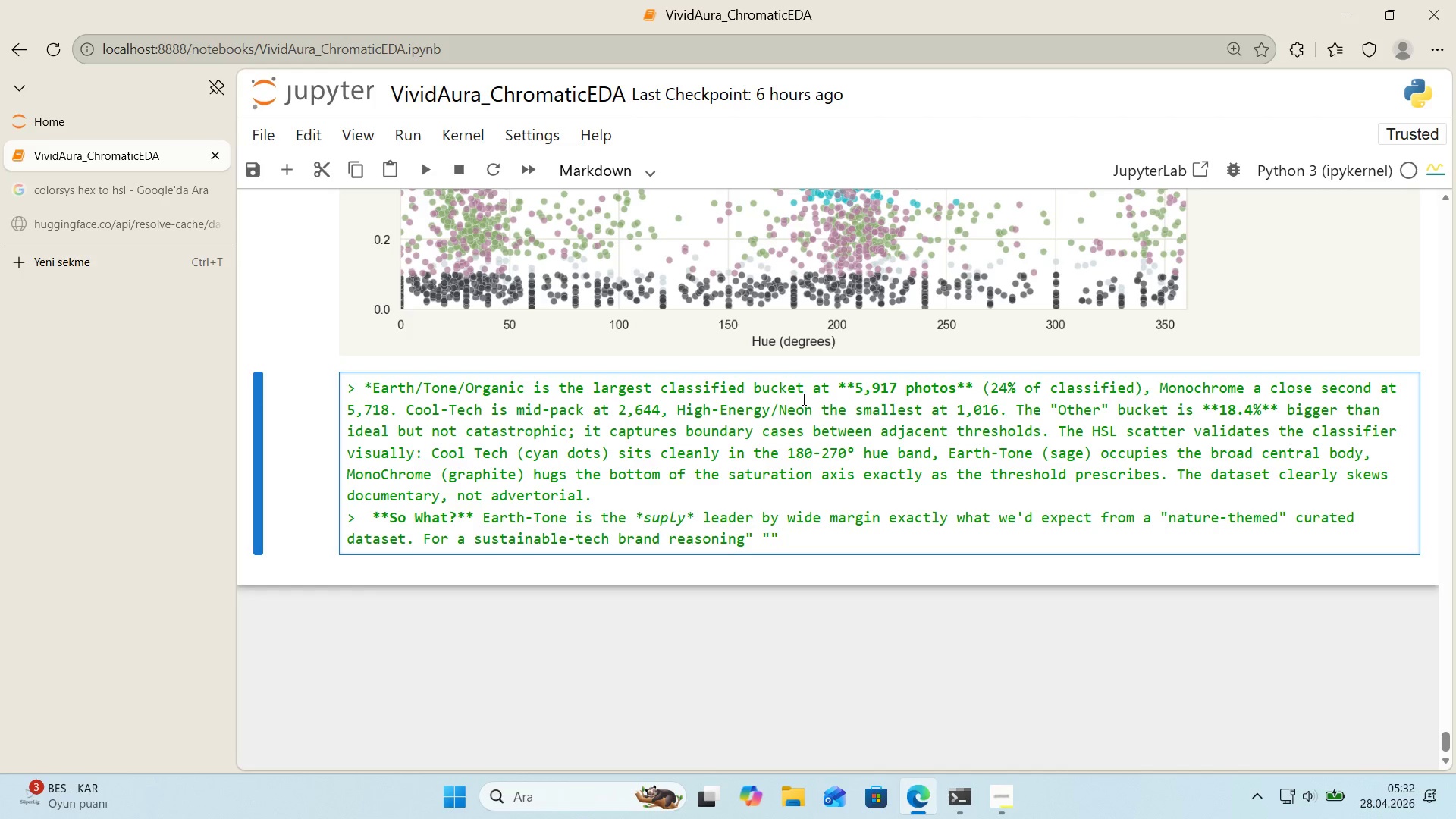 
key(ArrowLeft)
 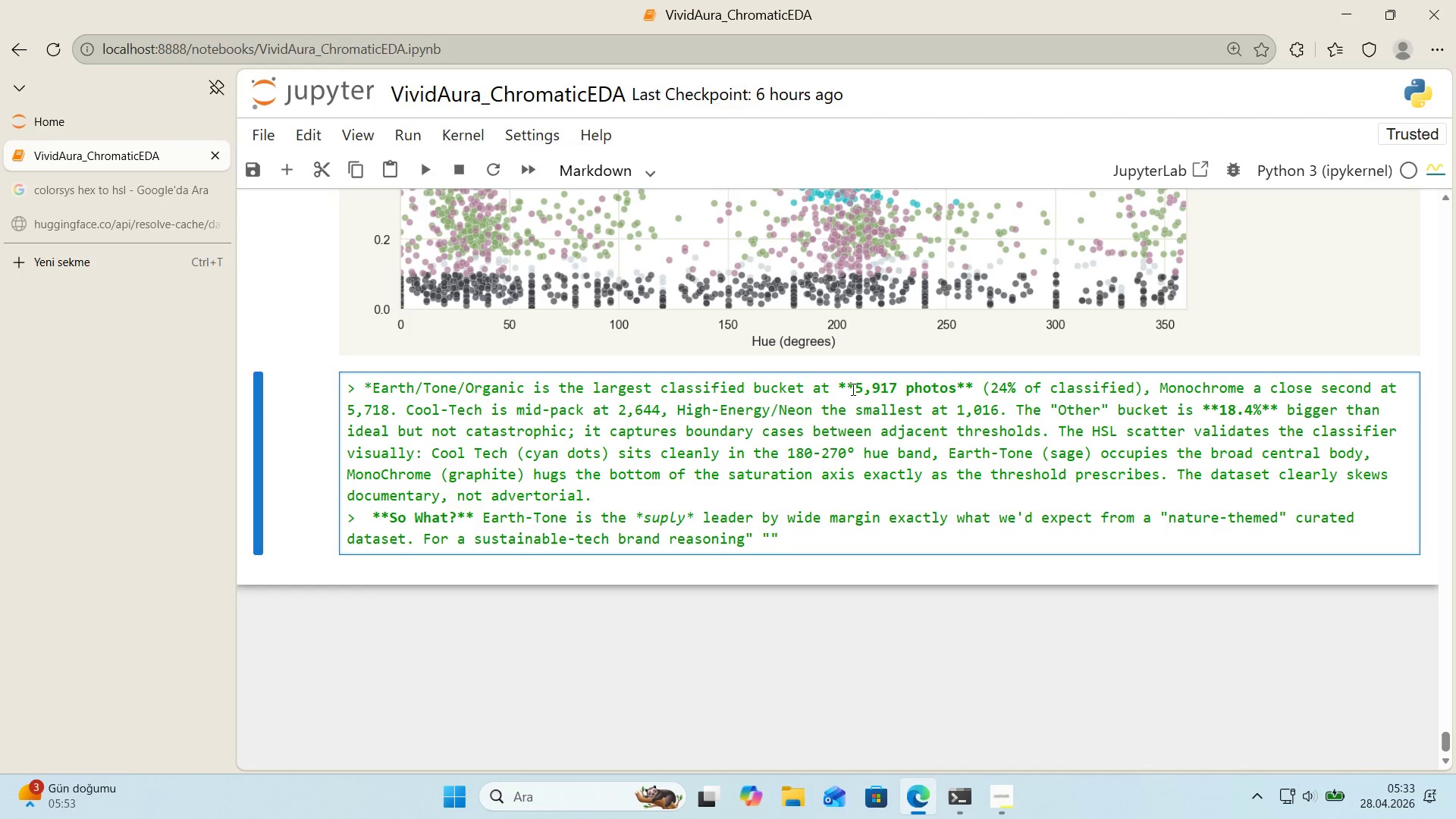 
wait(64.81)
 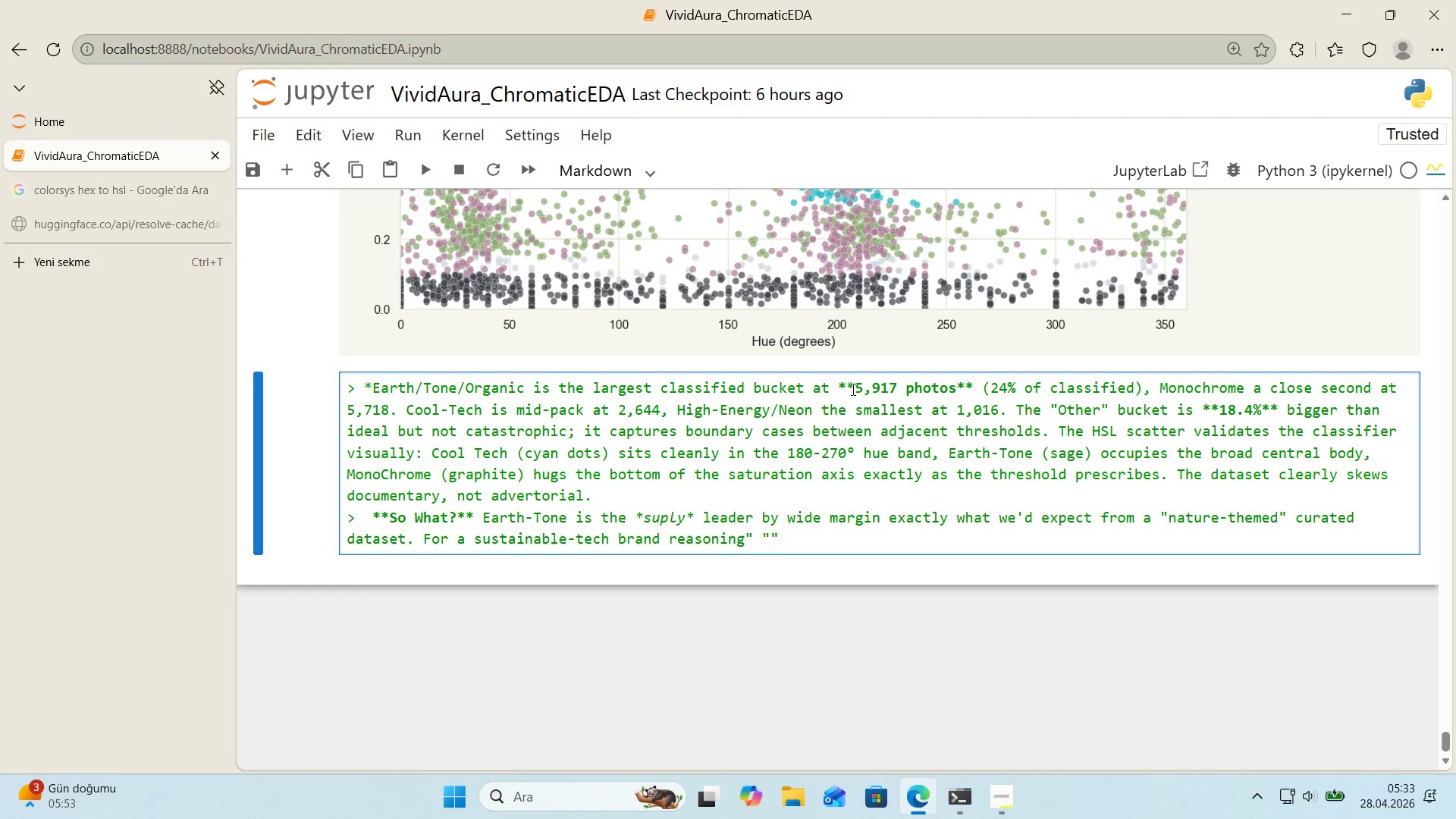 
type(ob)
 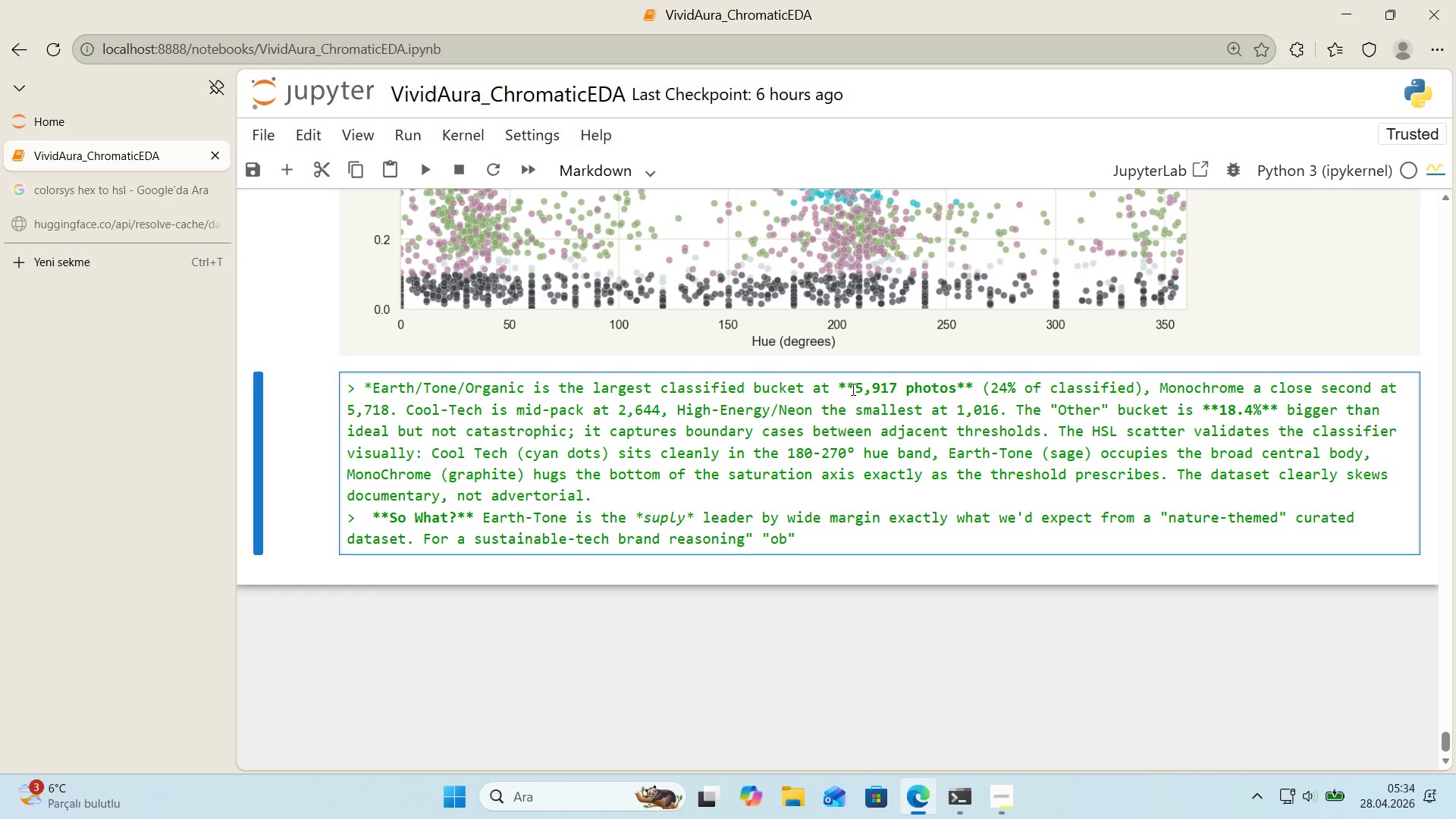 
wait(60.91)
 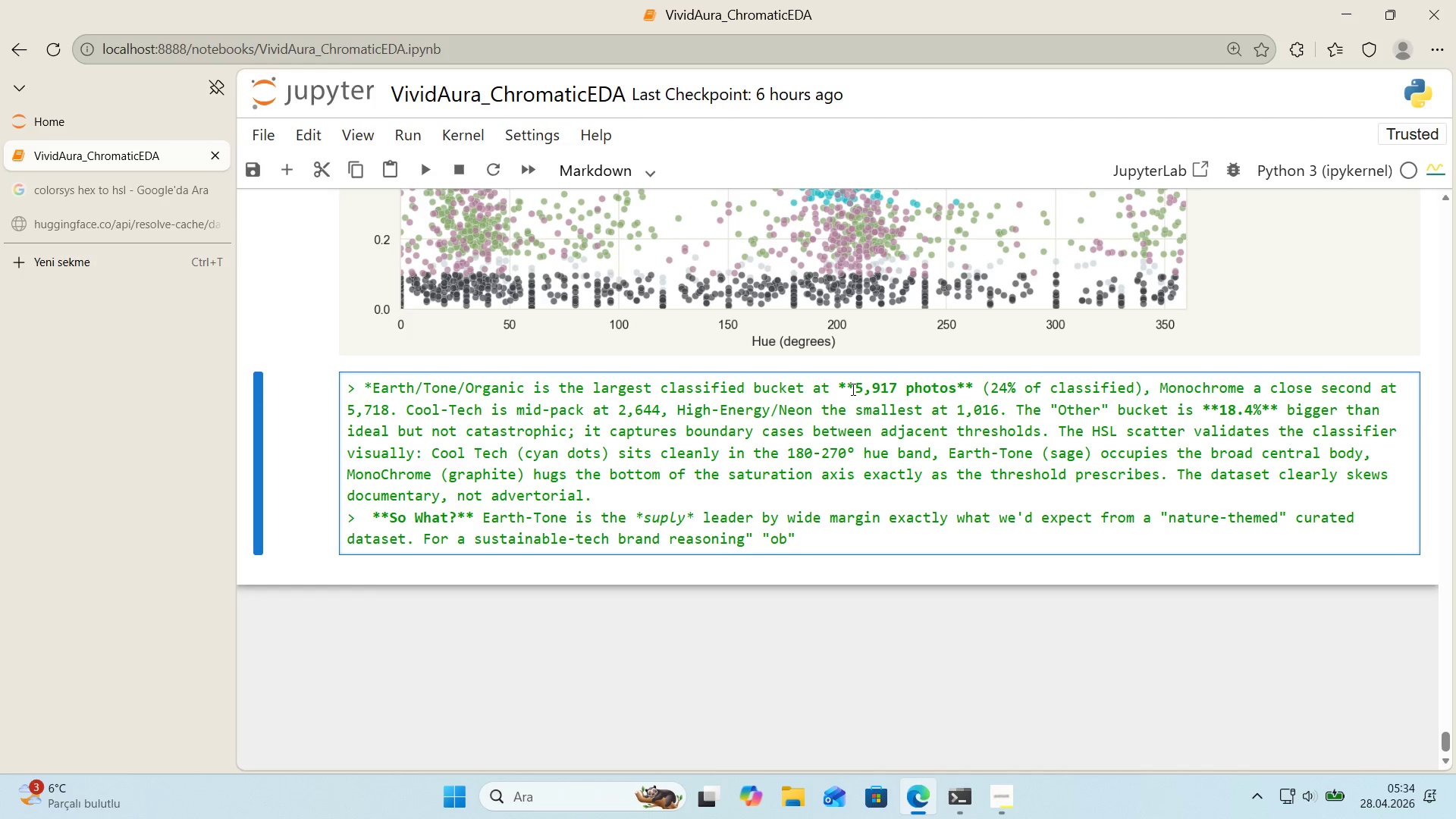 
left_click([1014, 523])
 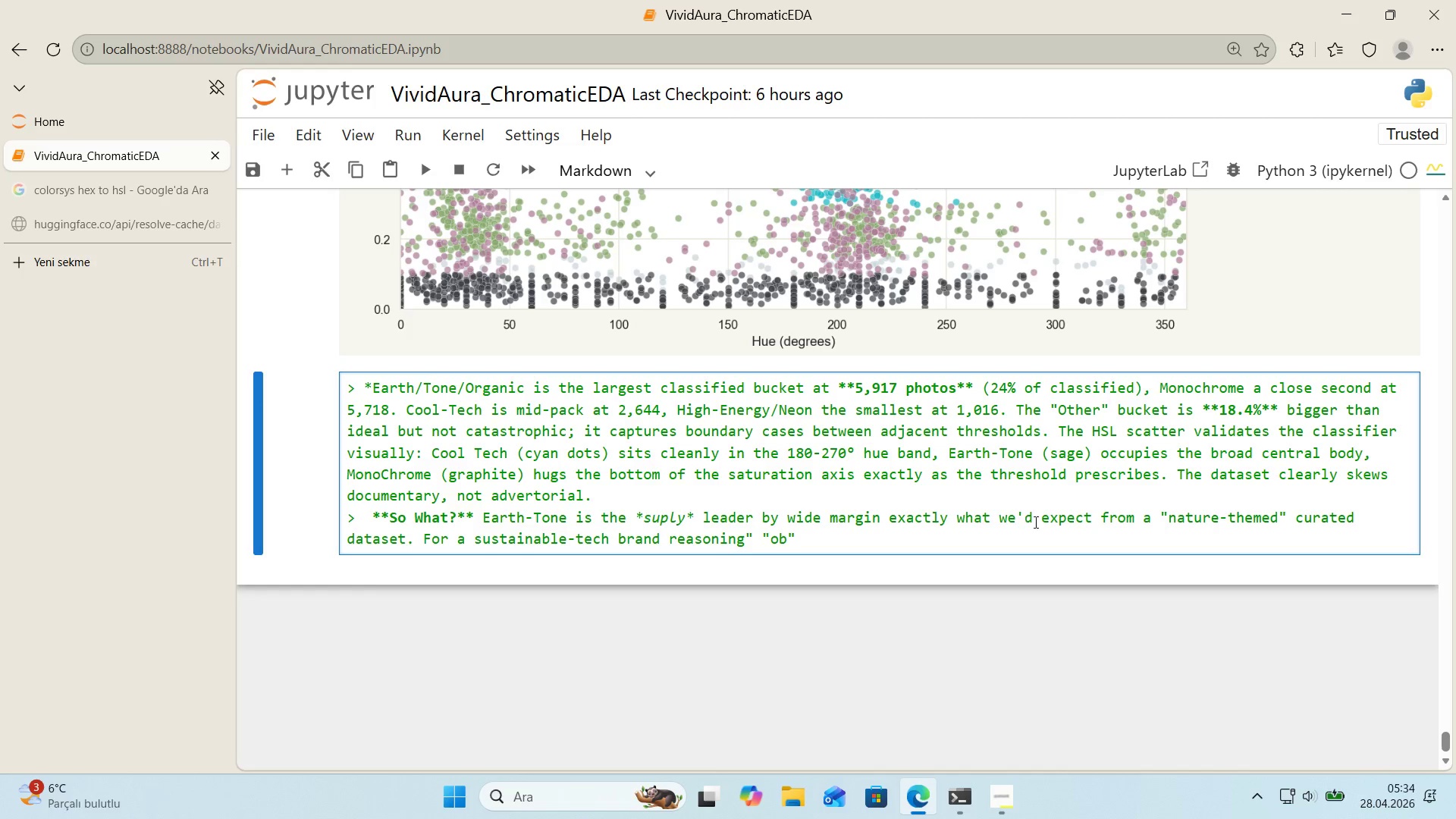 
left_click_drag(start_coordinate=[1037, 521], to_coordinate=[1005, 525])
 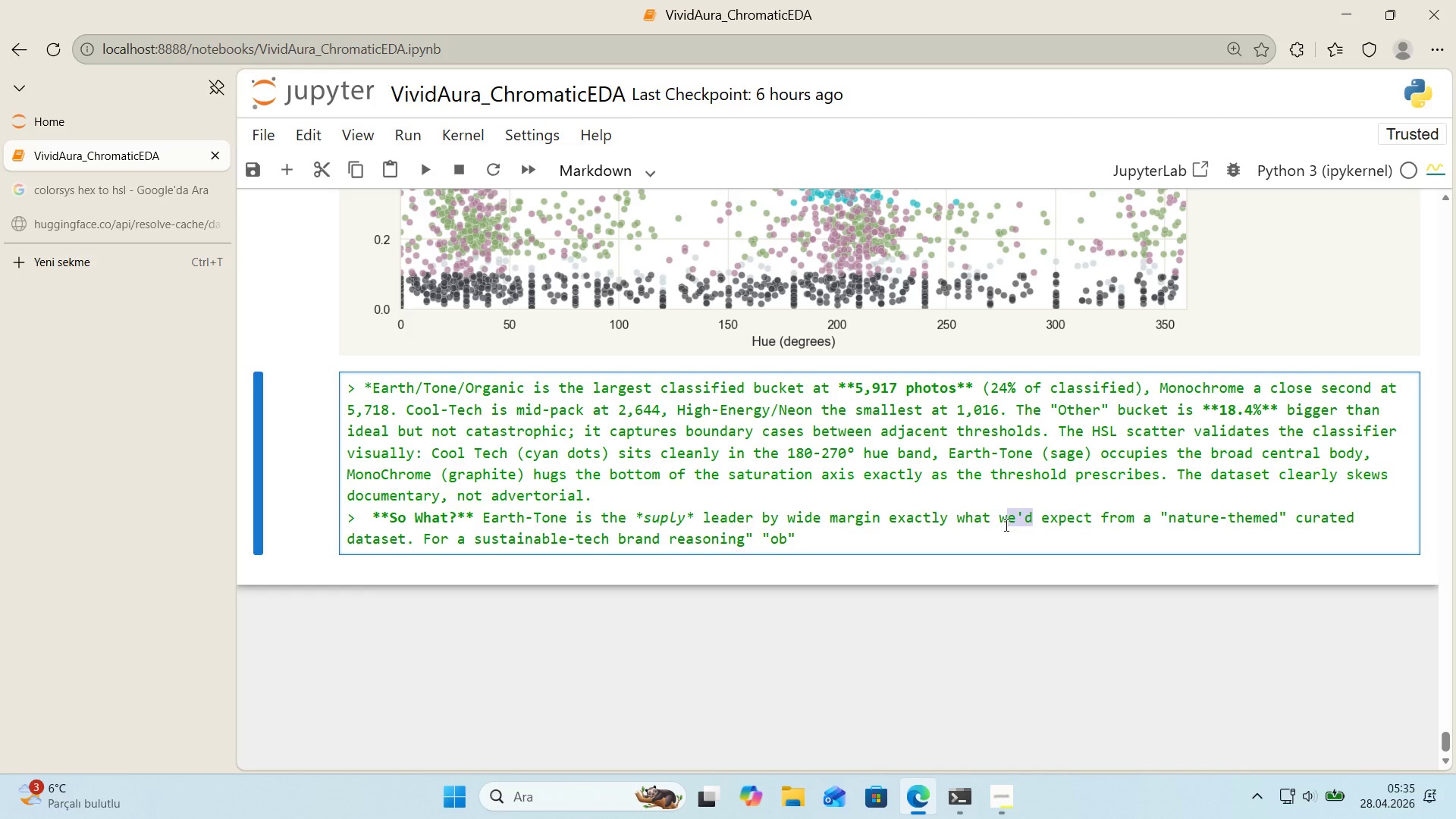 
key(Backspace)
 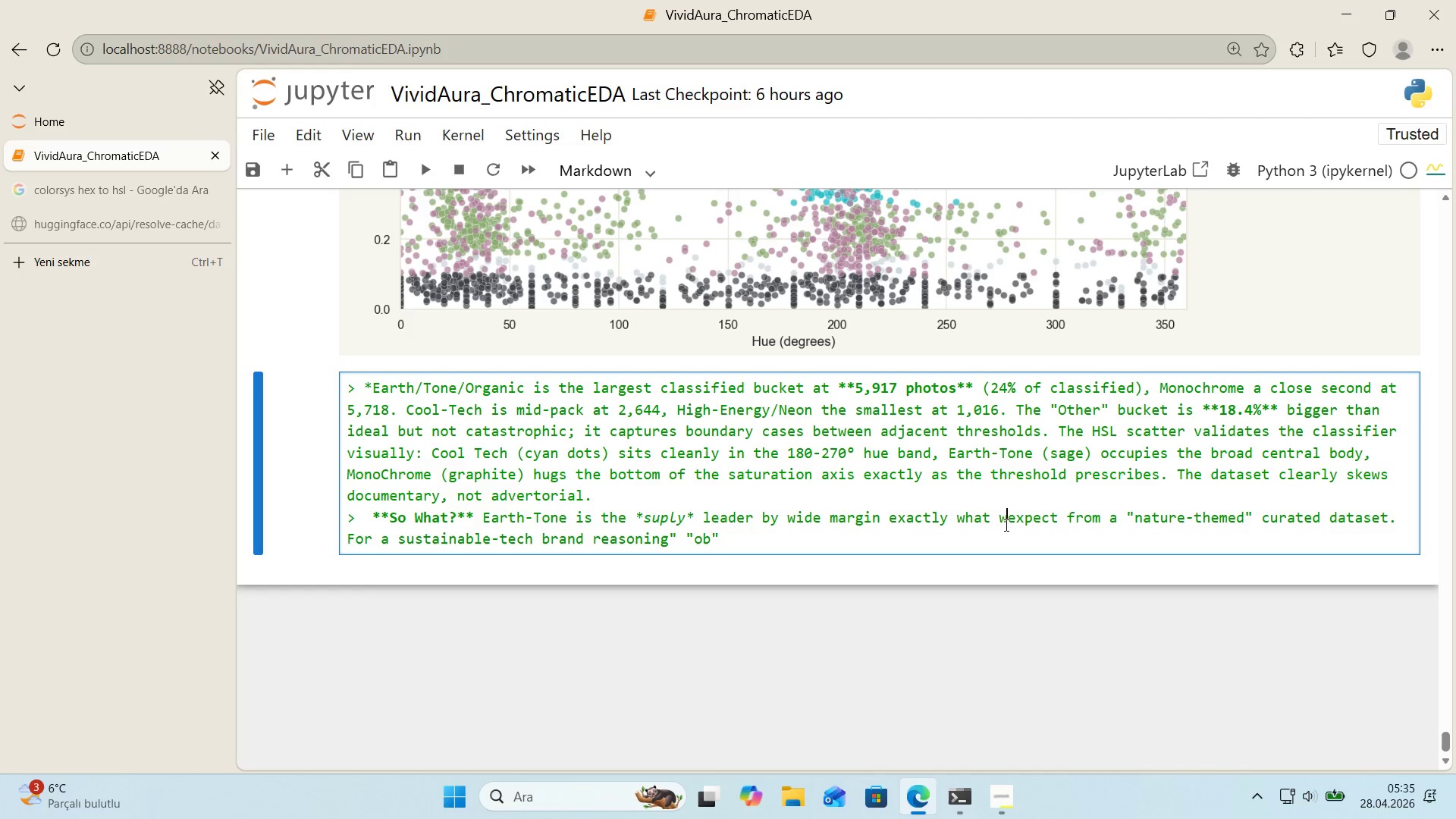 
key(Delete)
 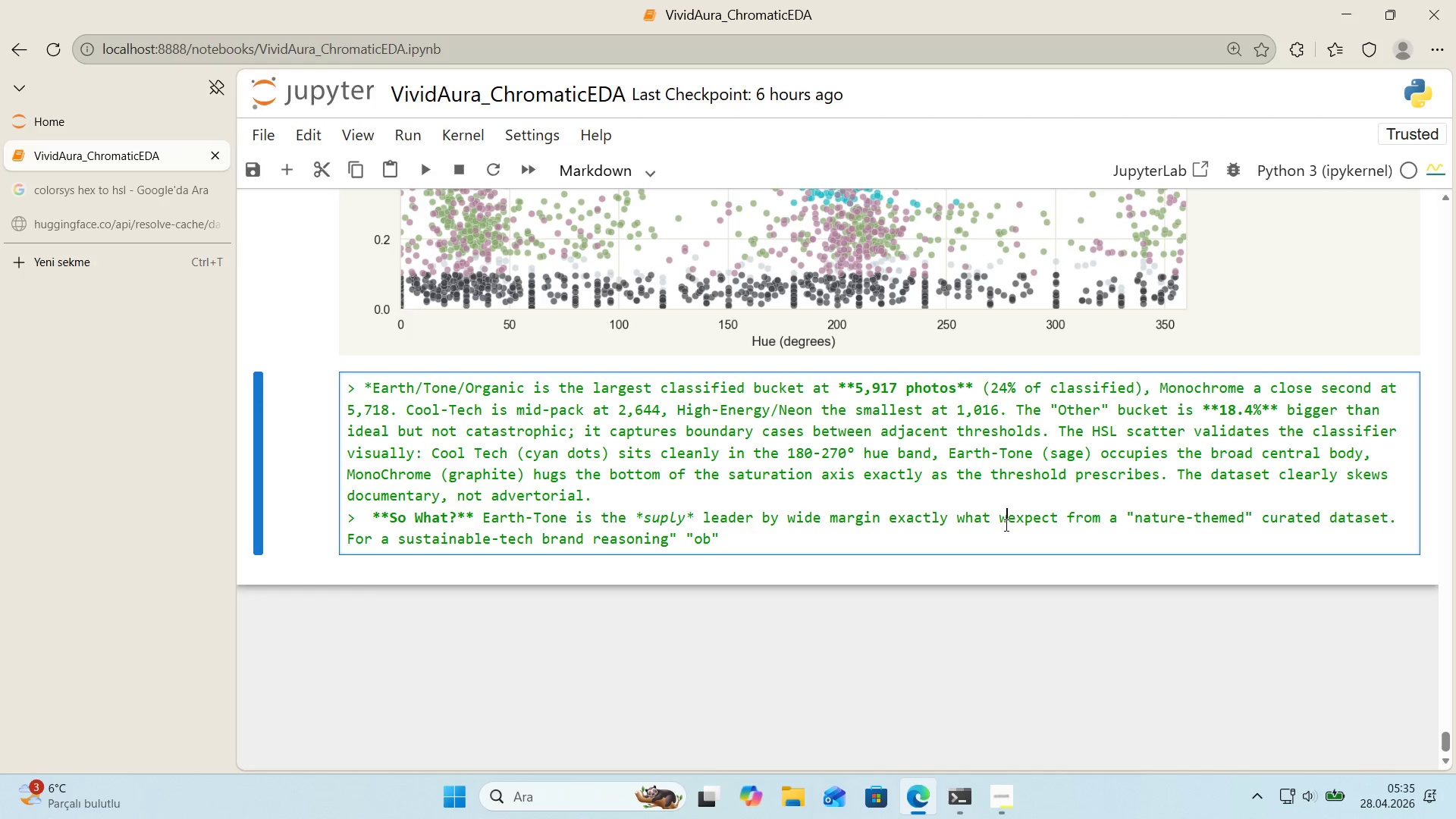 
key(Backspace)
 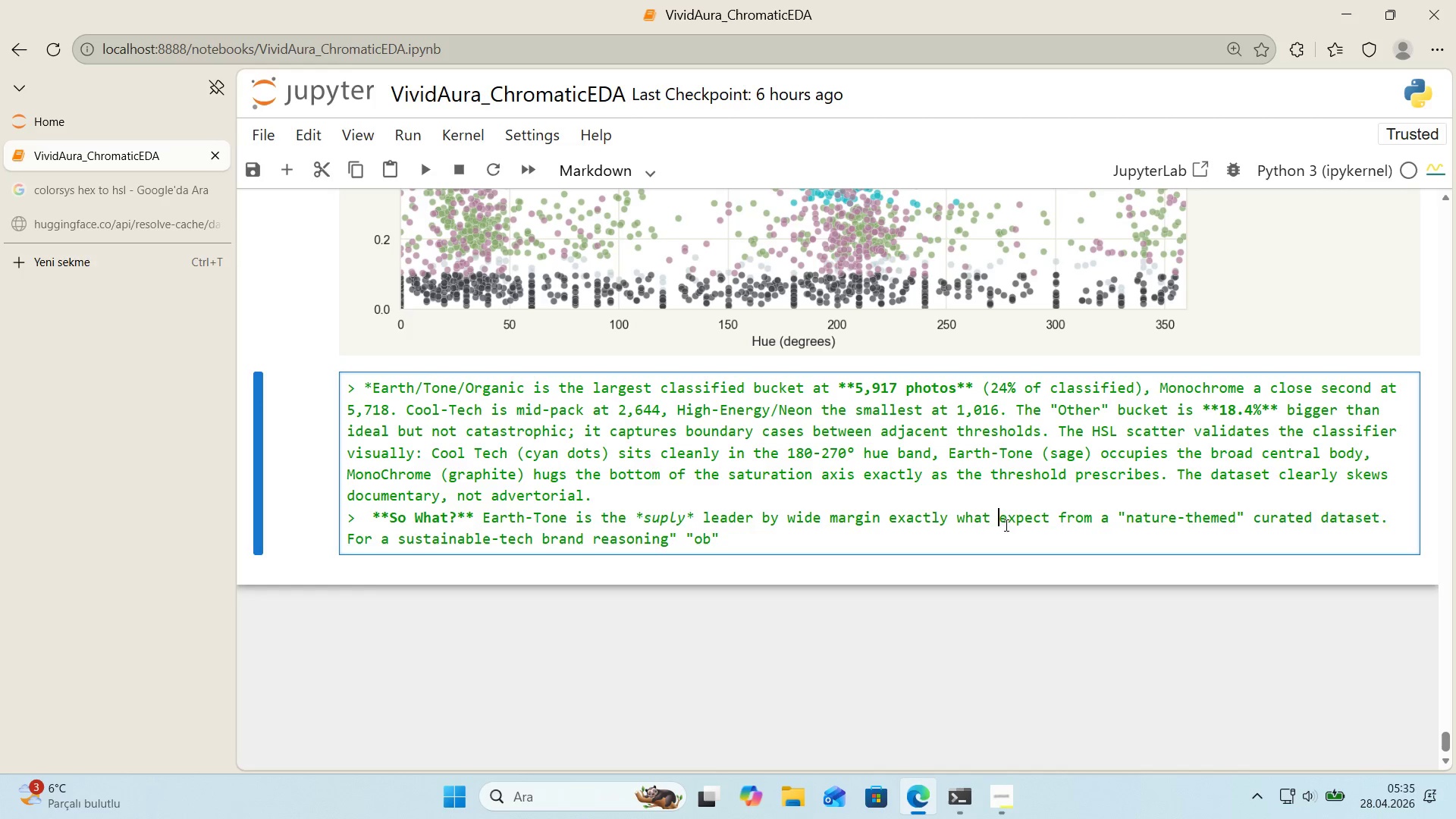 
key(Backspace)
 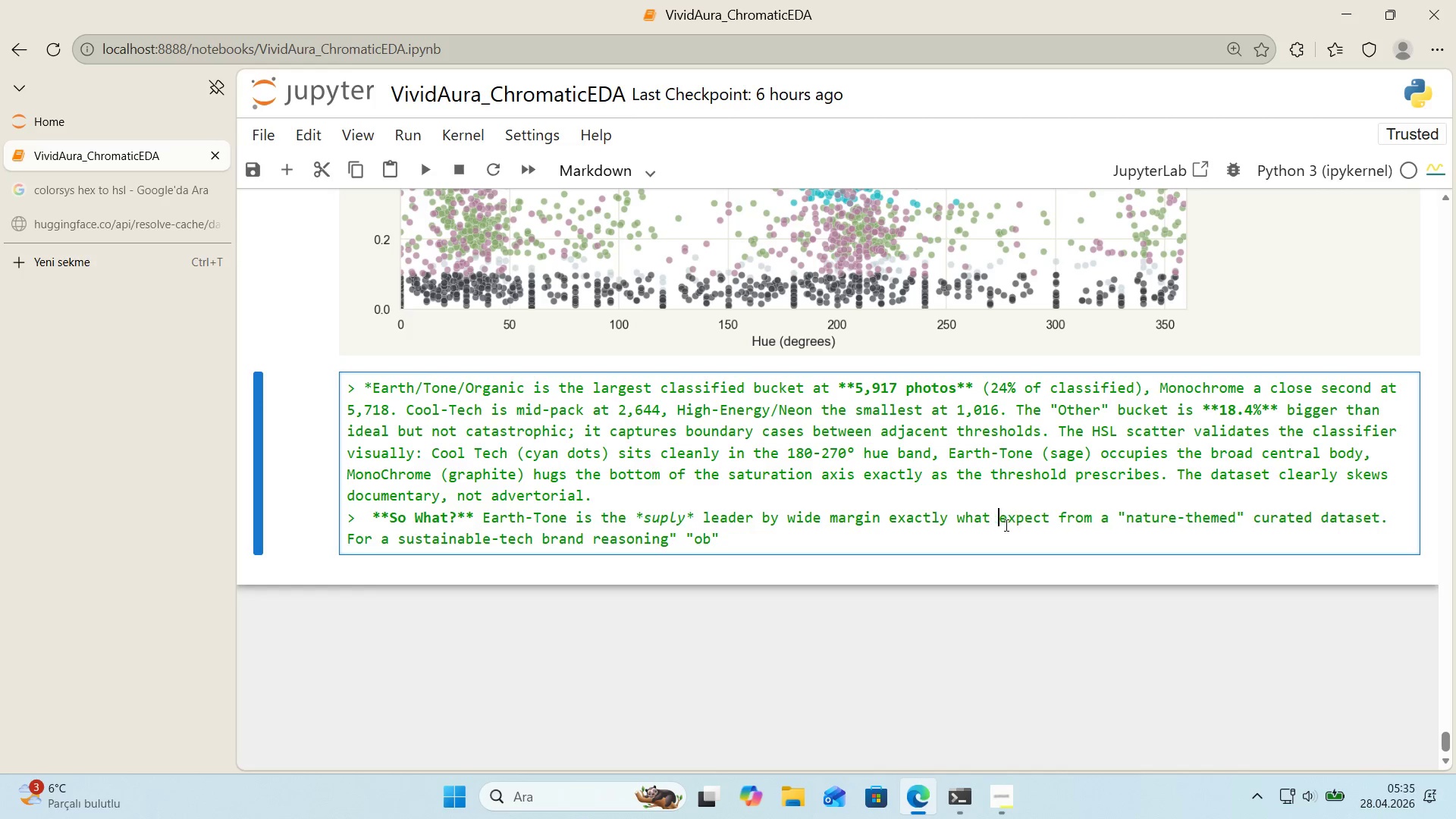 
key(Space)
 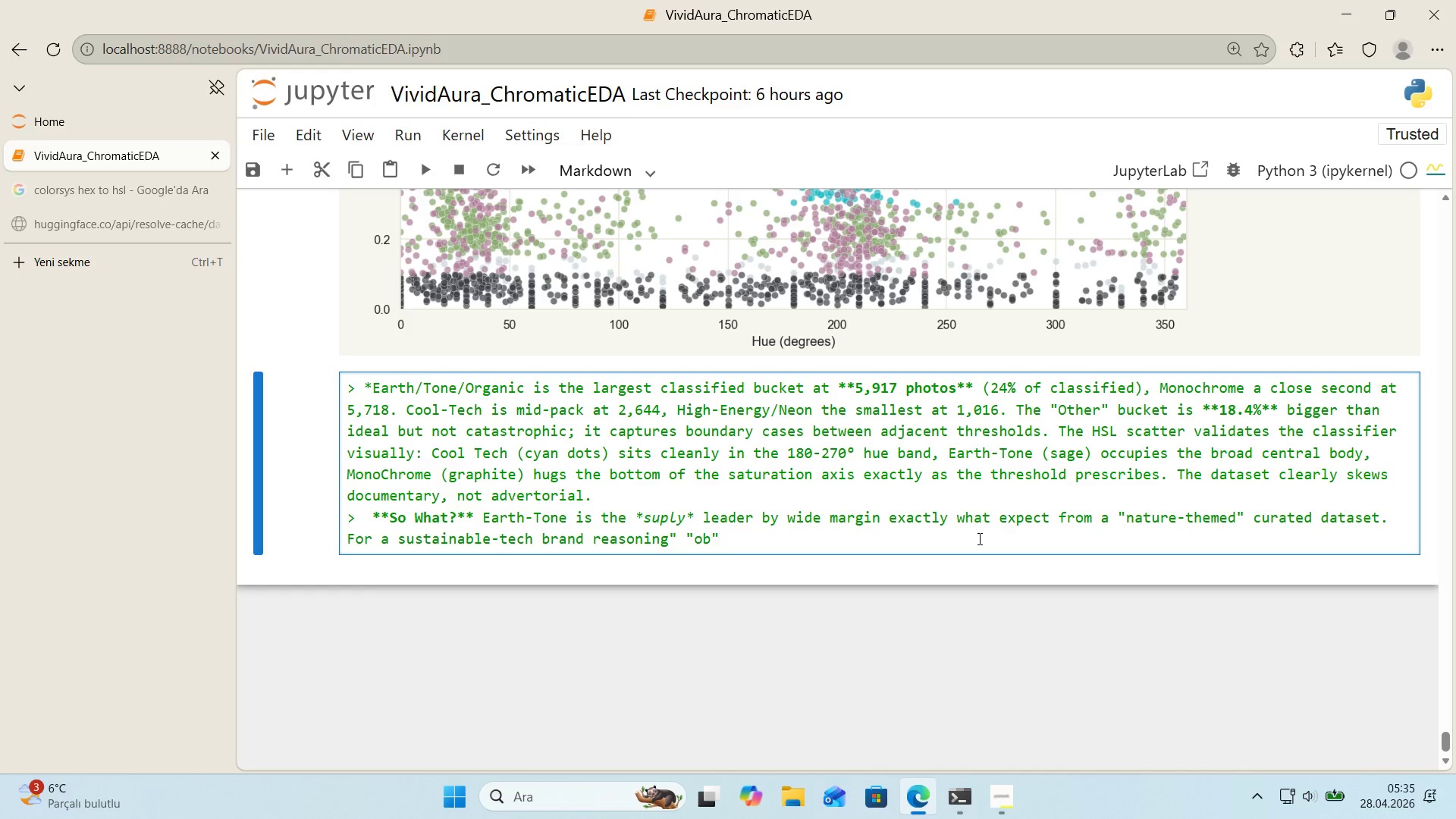 
wait(13.27)
 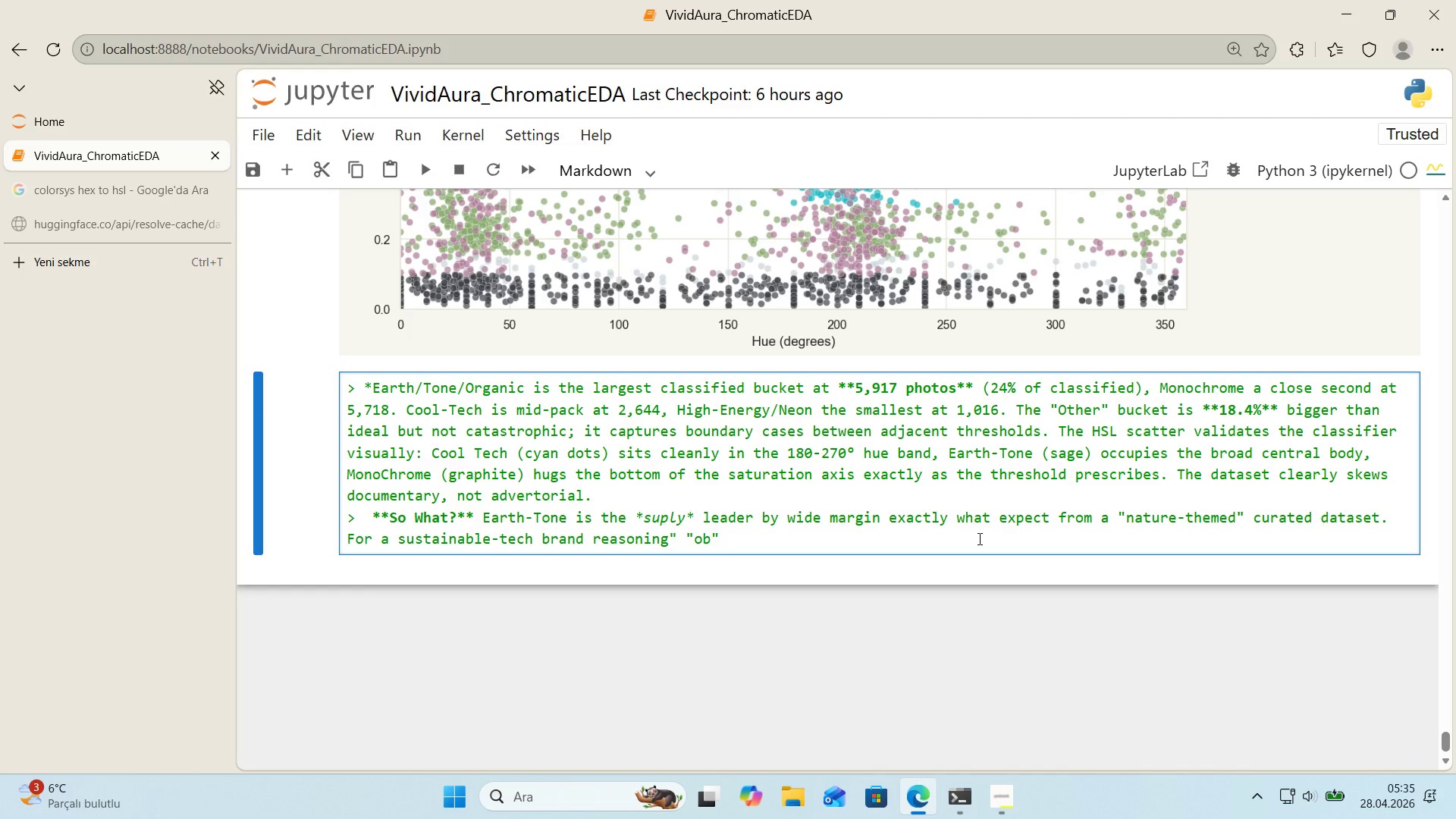 
left_click([711, 538])
 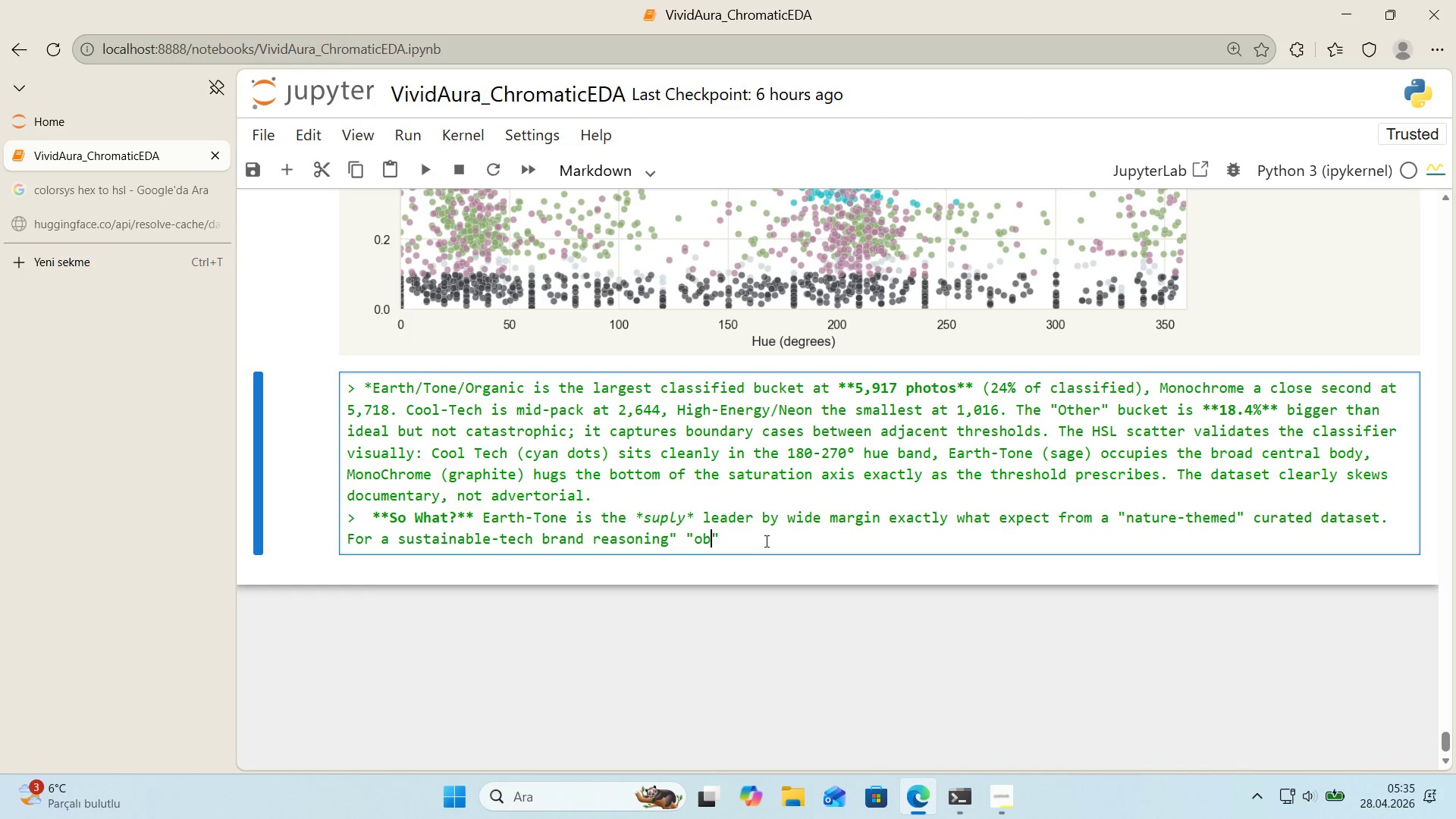 
type(v'os)
key(Backspace)
type(usly)
 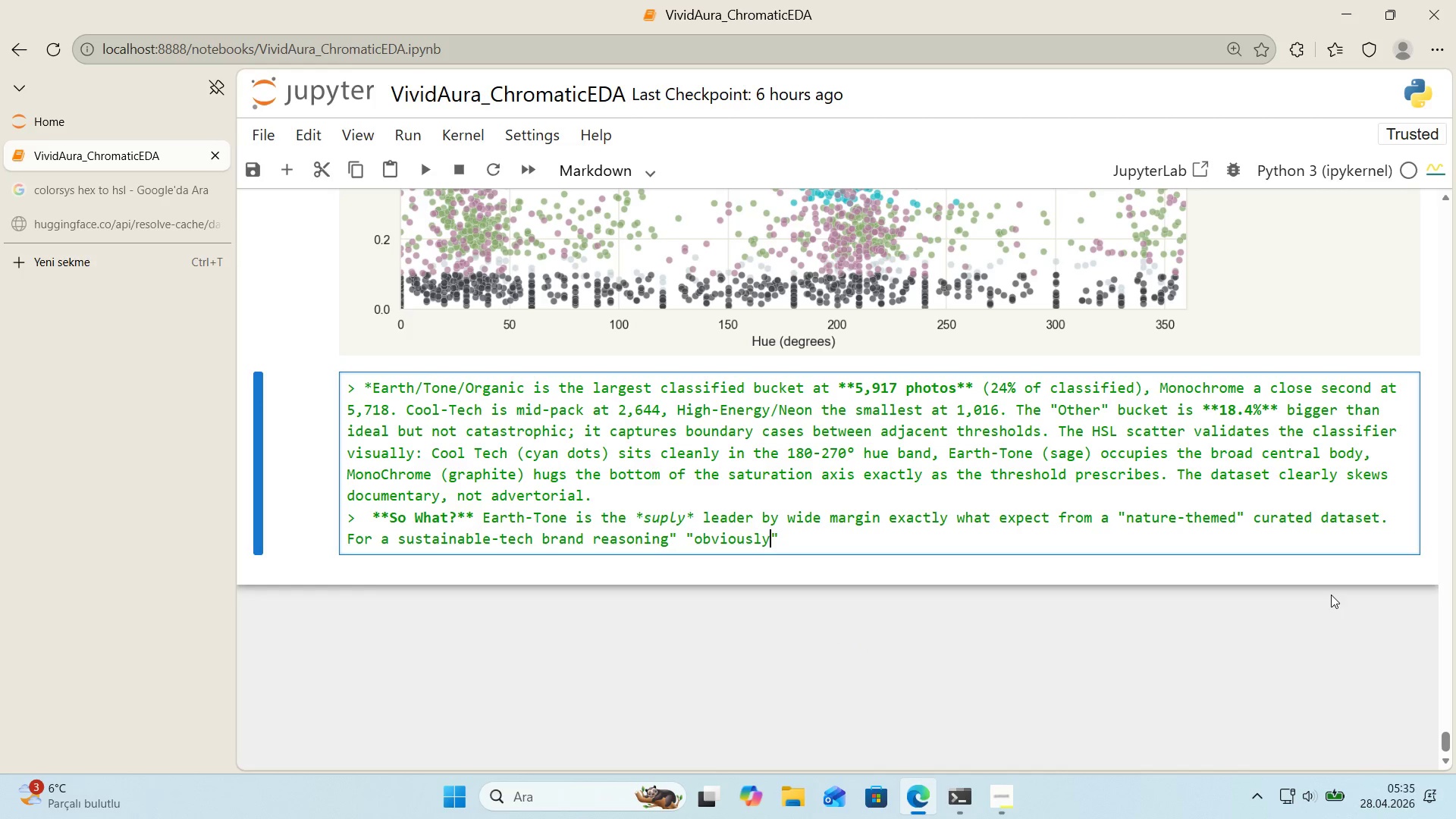 
wait(6.92)
 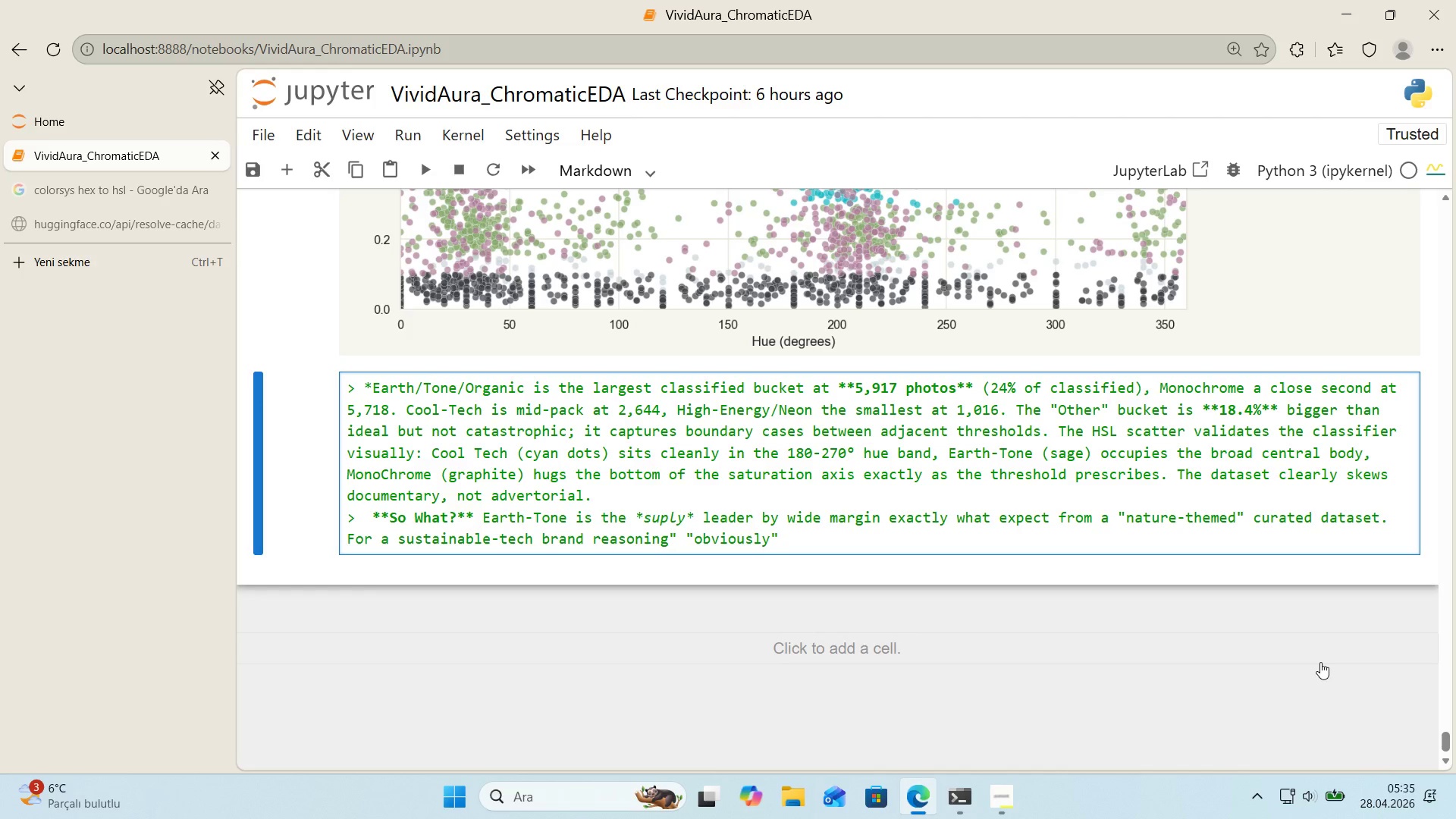 
type( go natural,)
 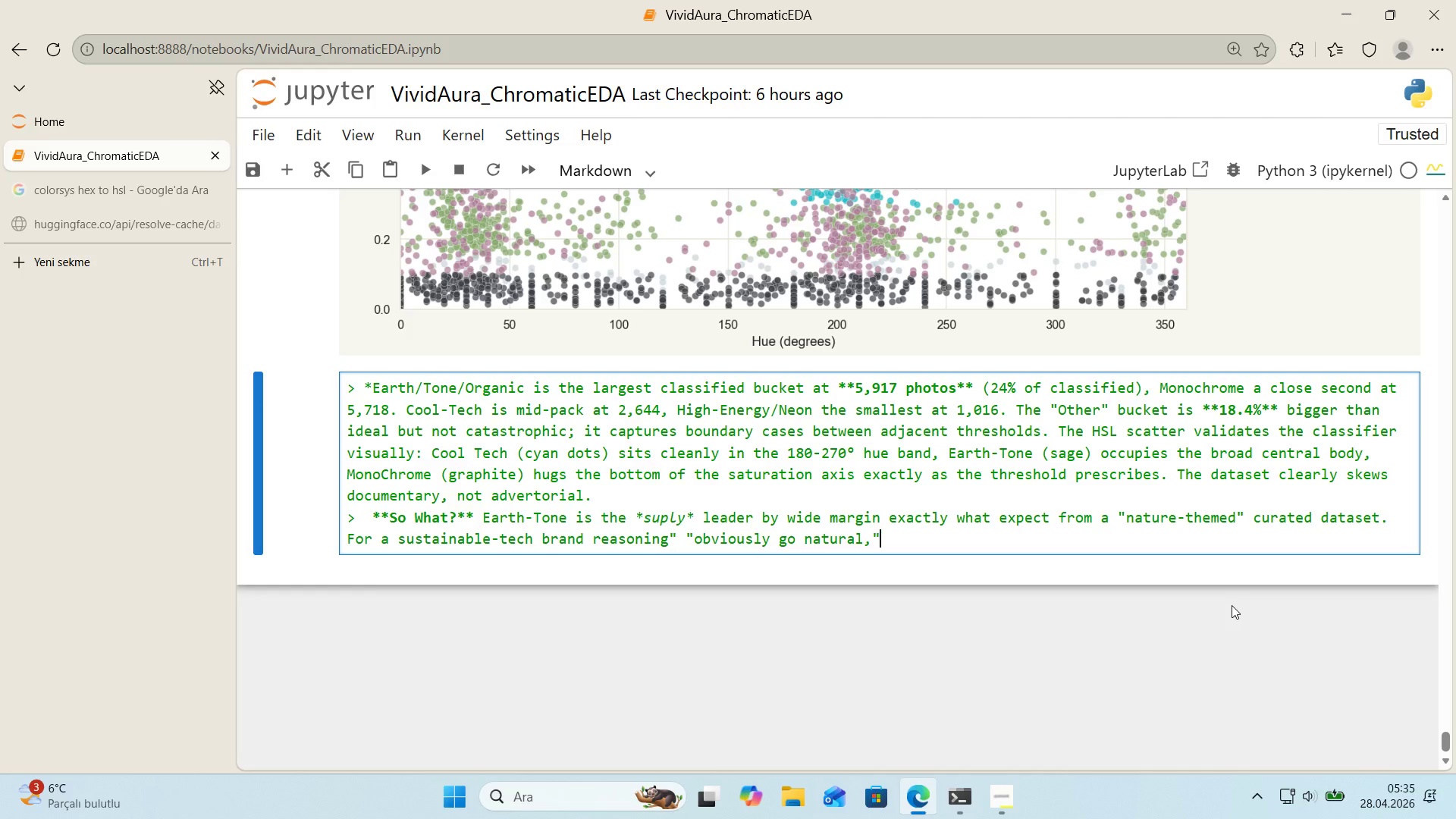 
key(ArrowRight)
 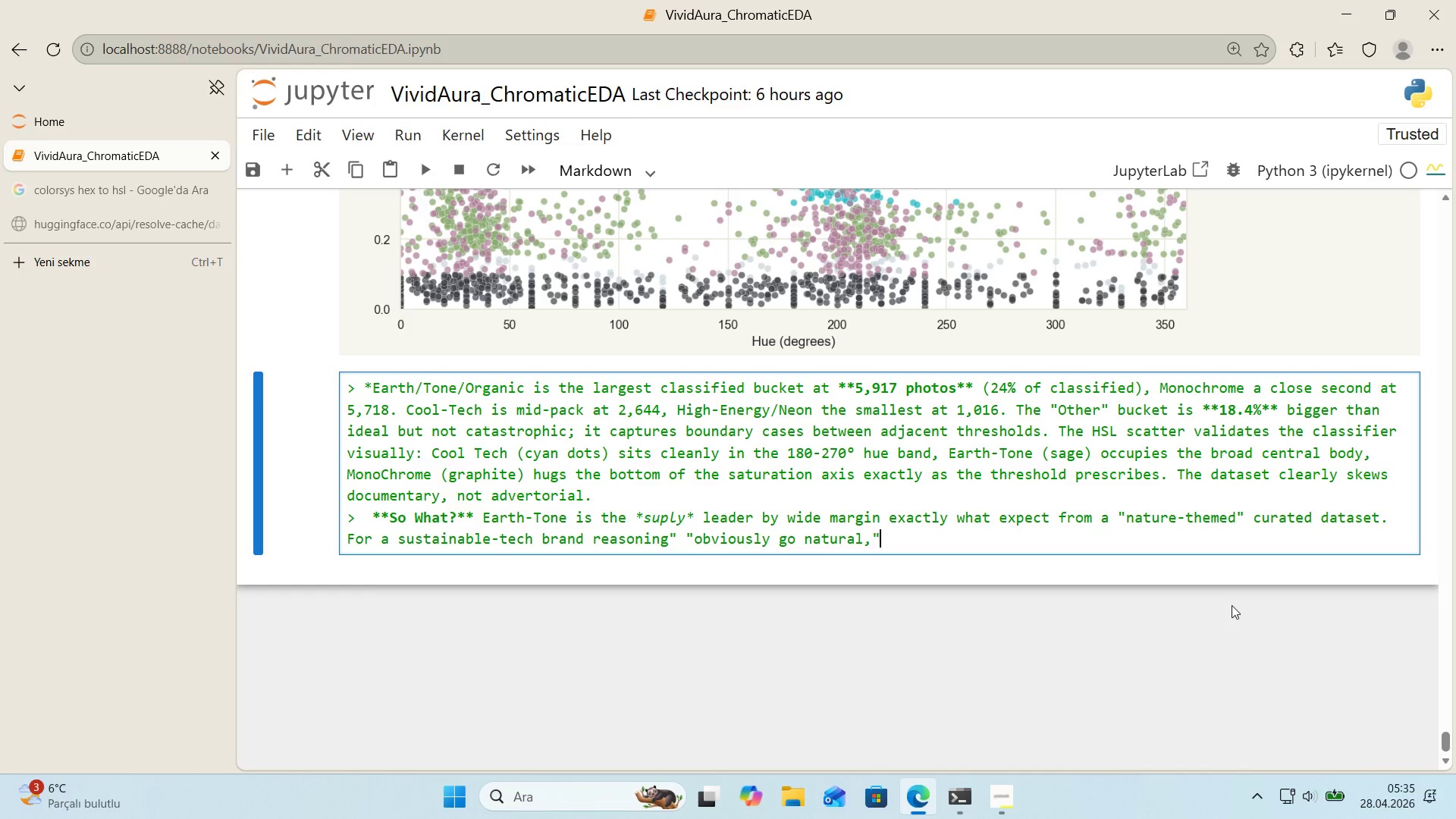 
type( ww)
key(Backspace)
type(that )
 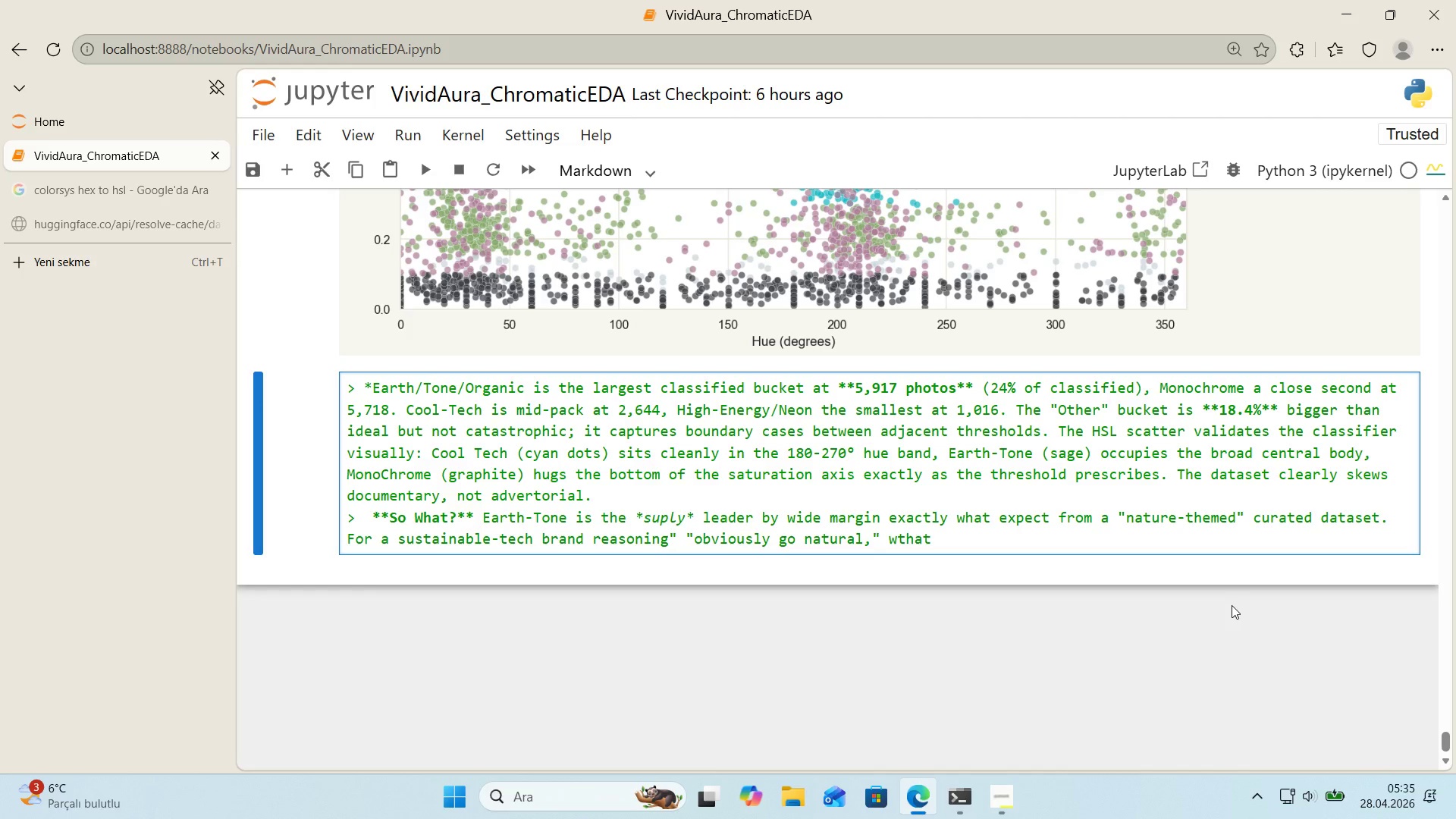 
key(ArrowLeft)
 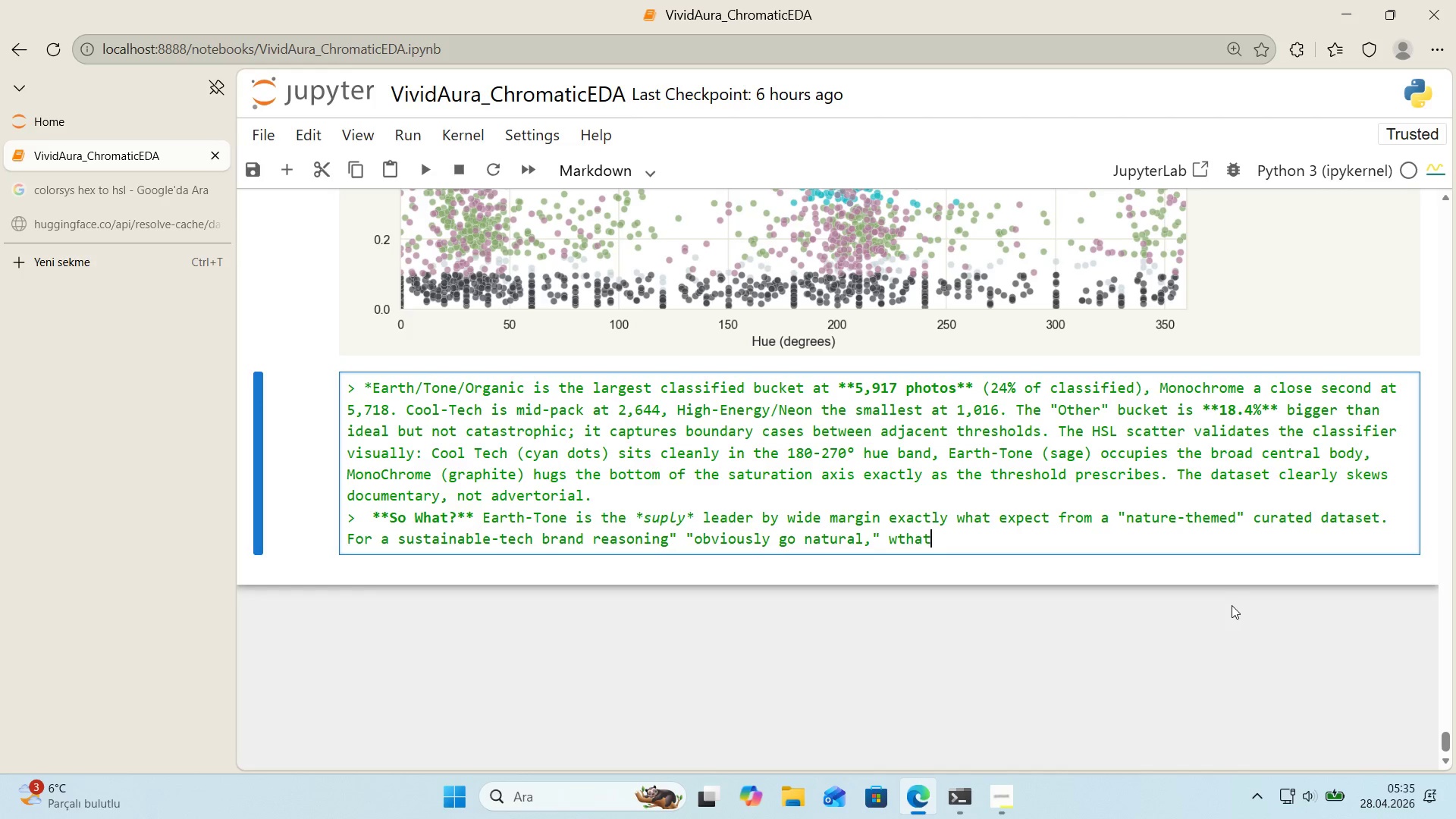 
key(ArrowLeft)
 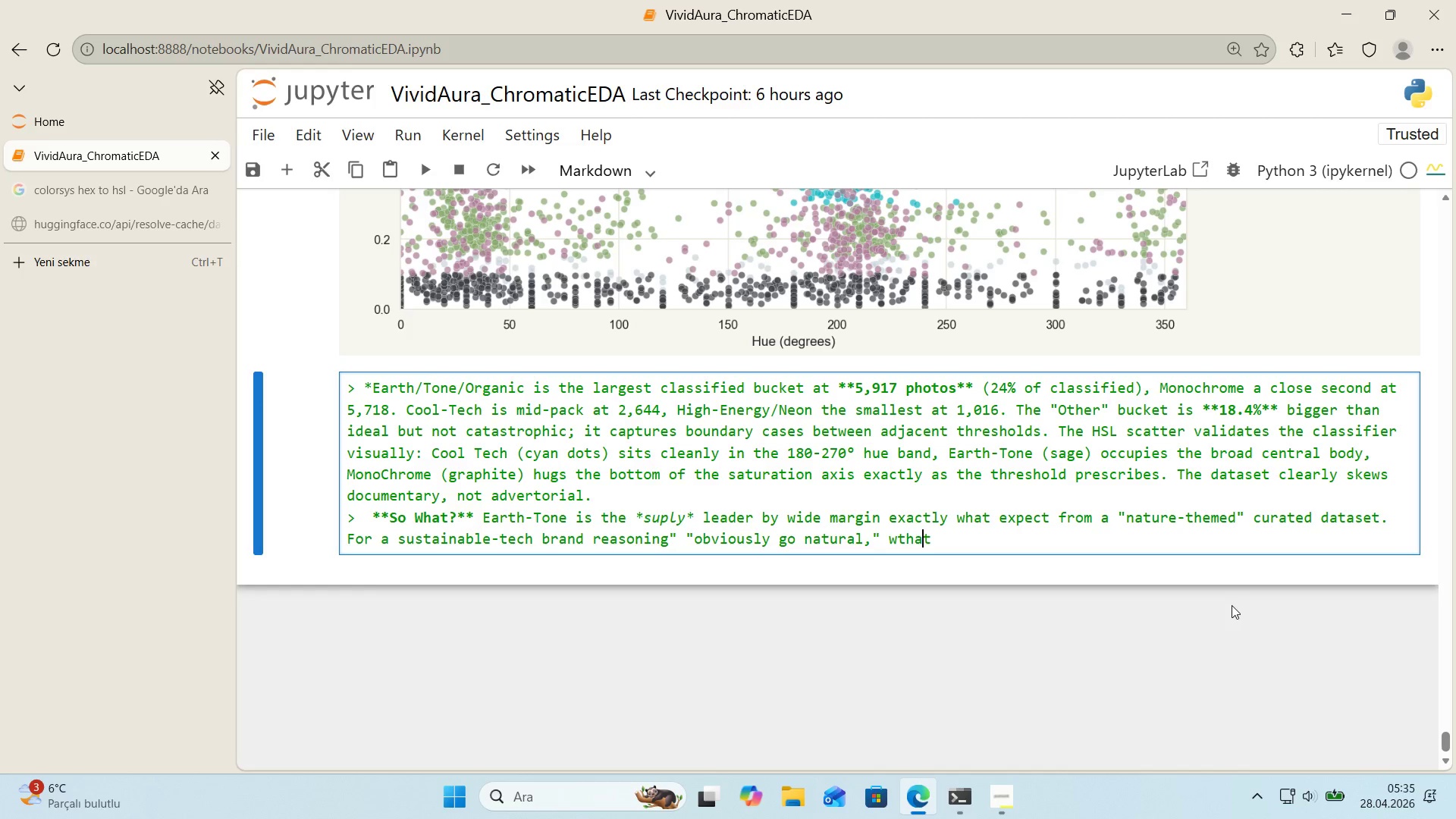 
key(ArrowLeft)
 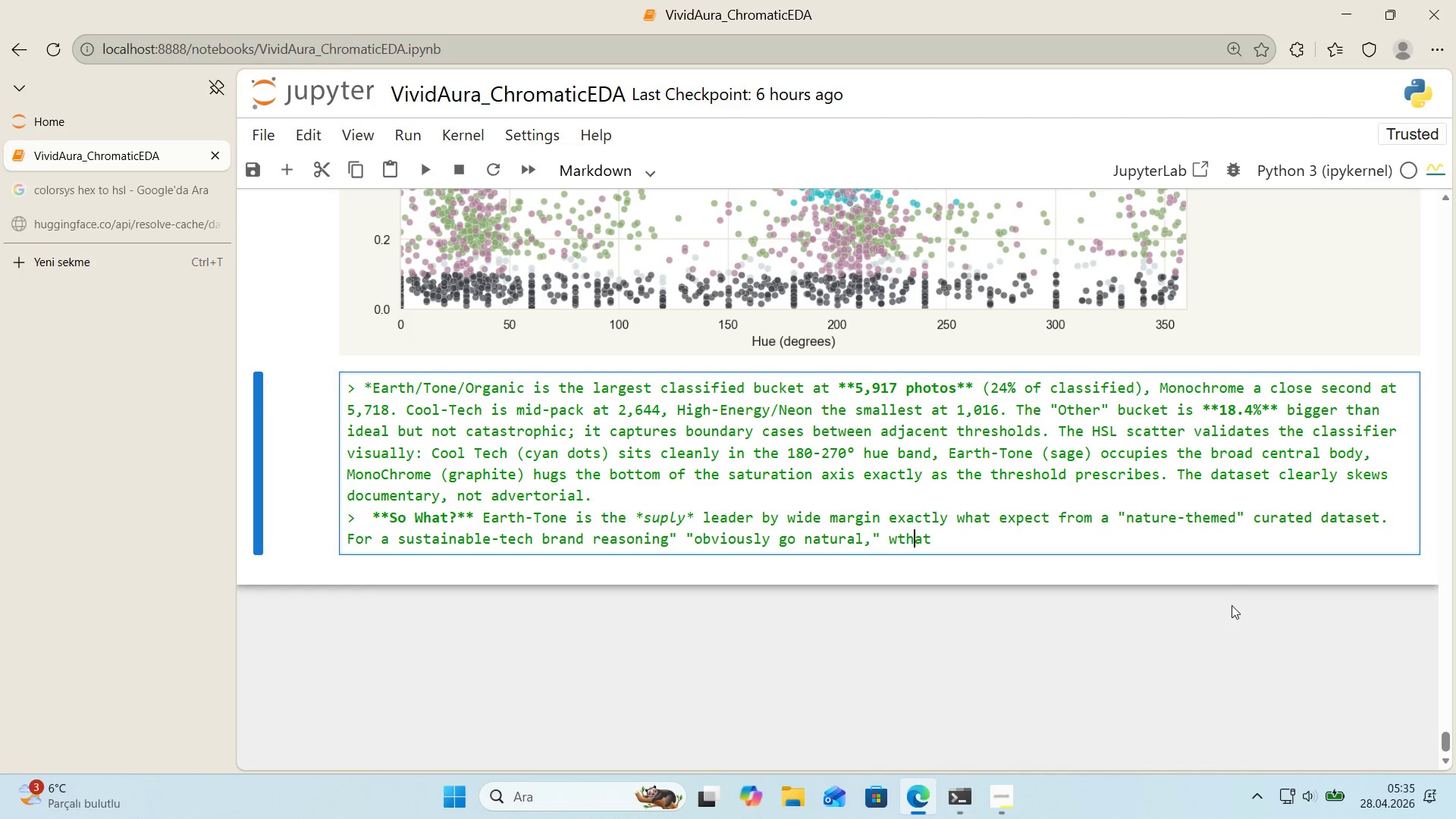 
key(ArrowLeft)
 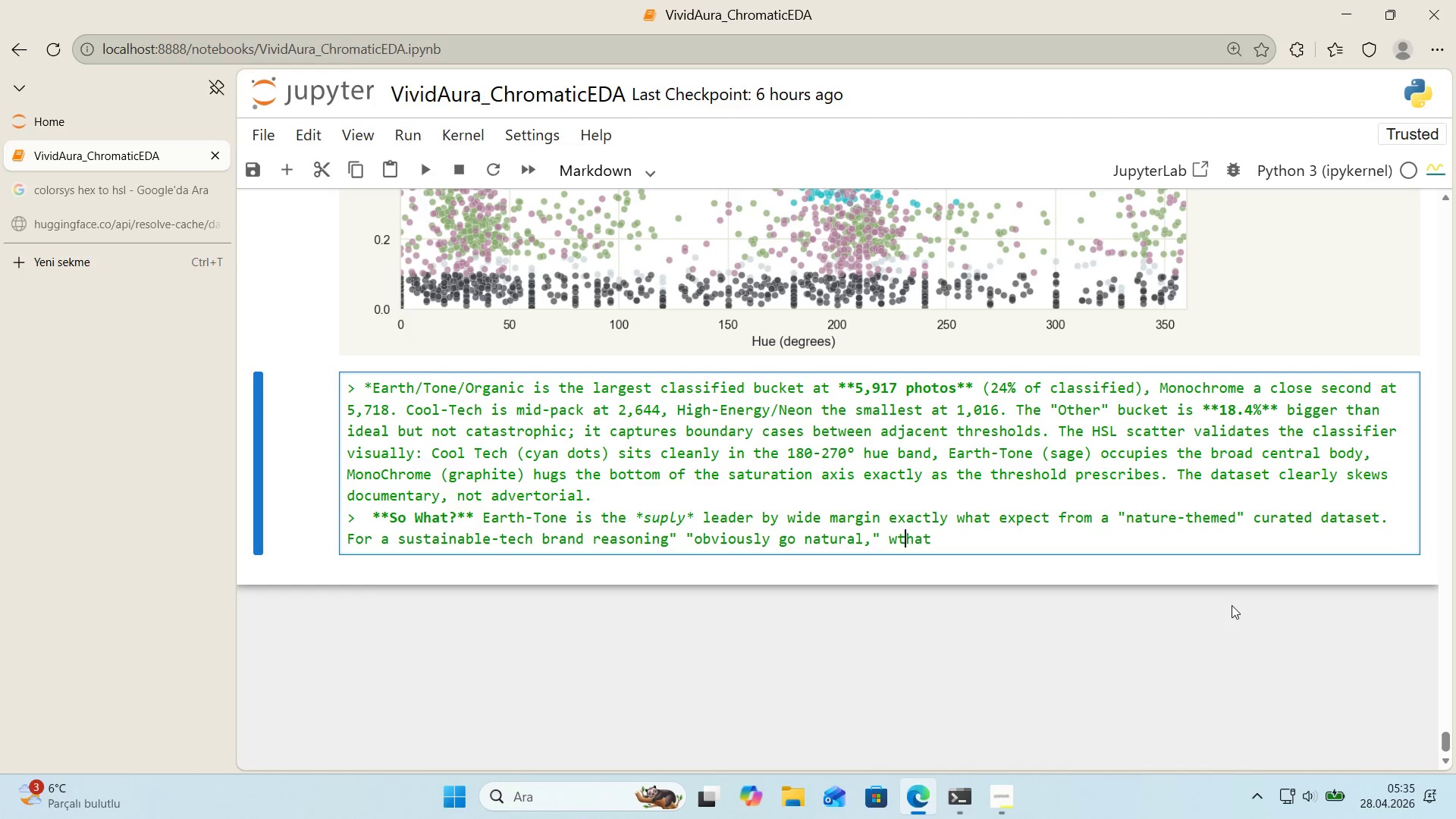 
key(ArrowLeft)
 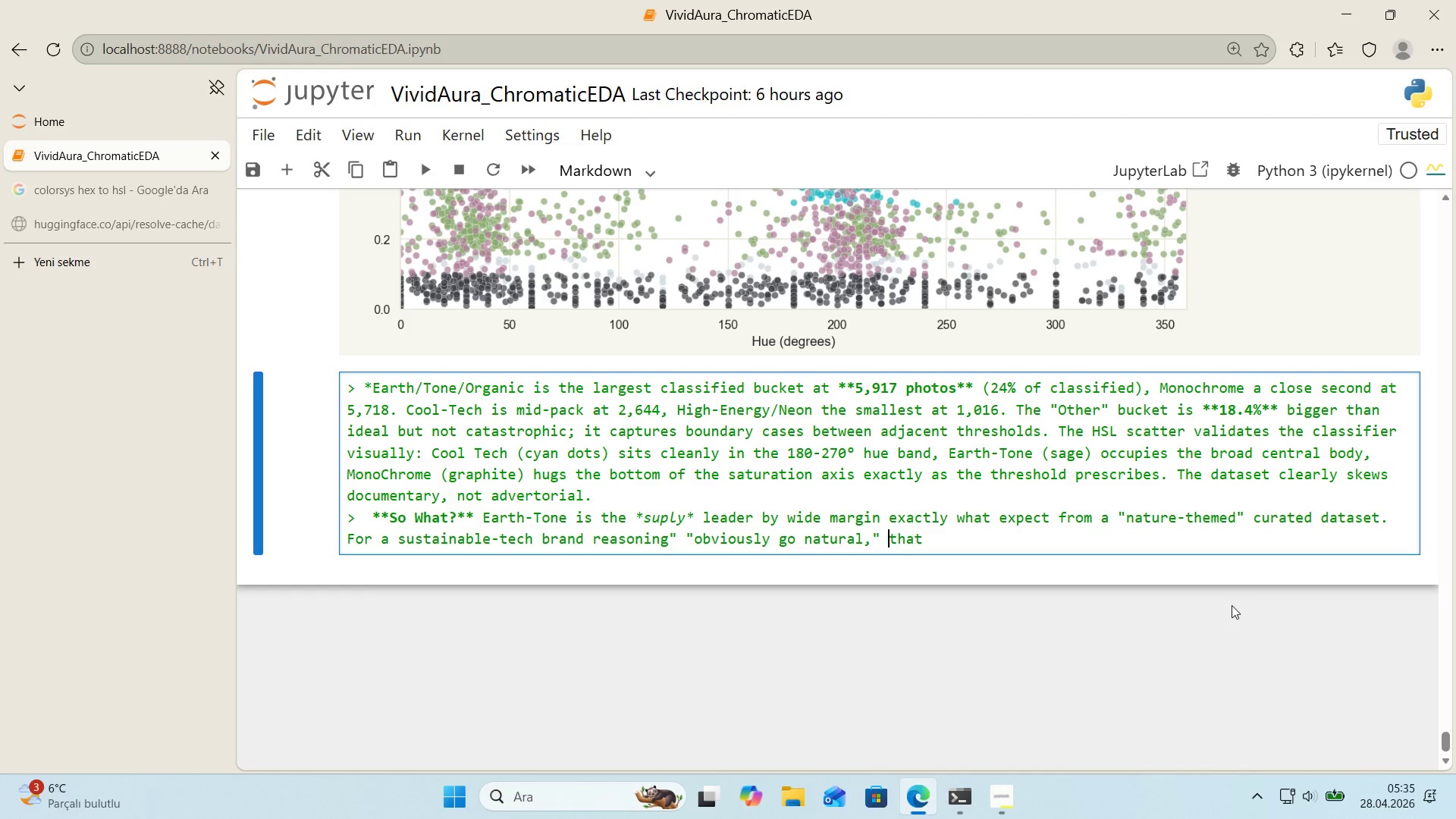 
key(Backspace)
 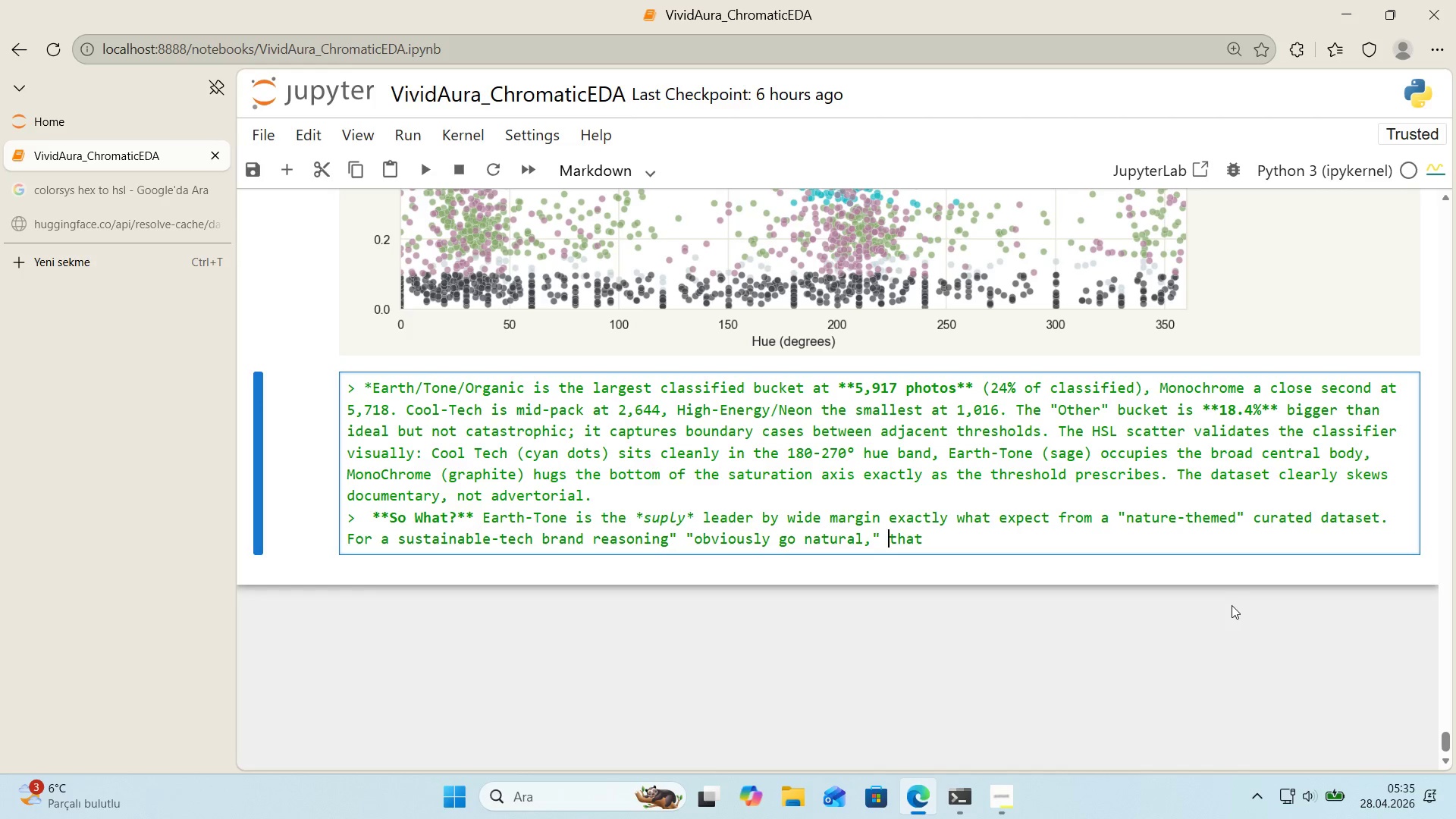 
key(Backspace)
 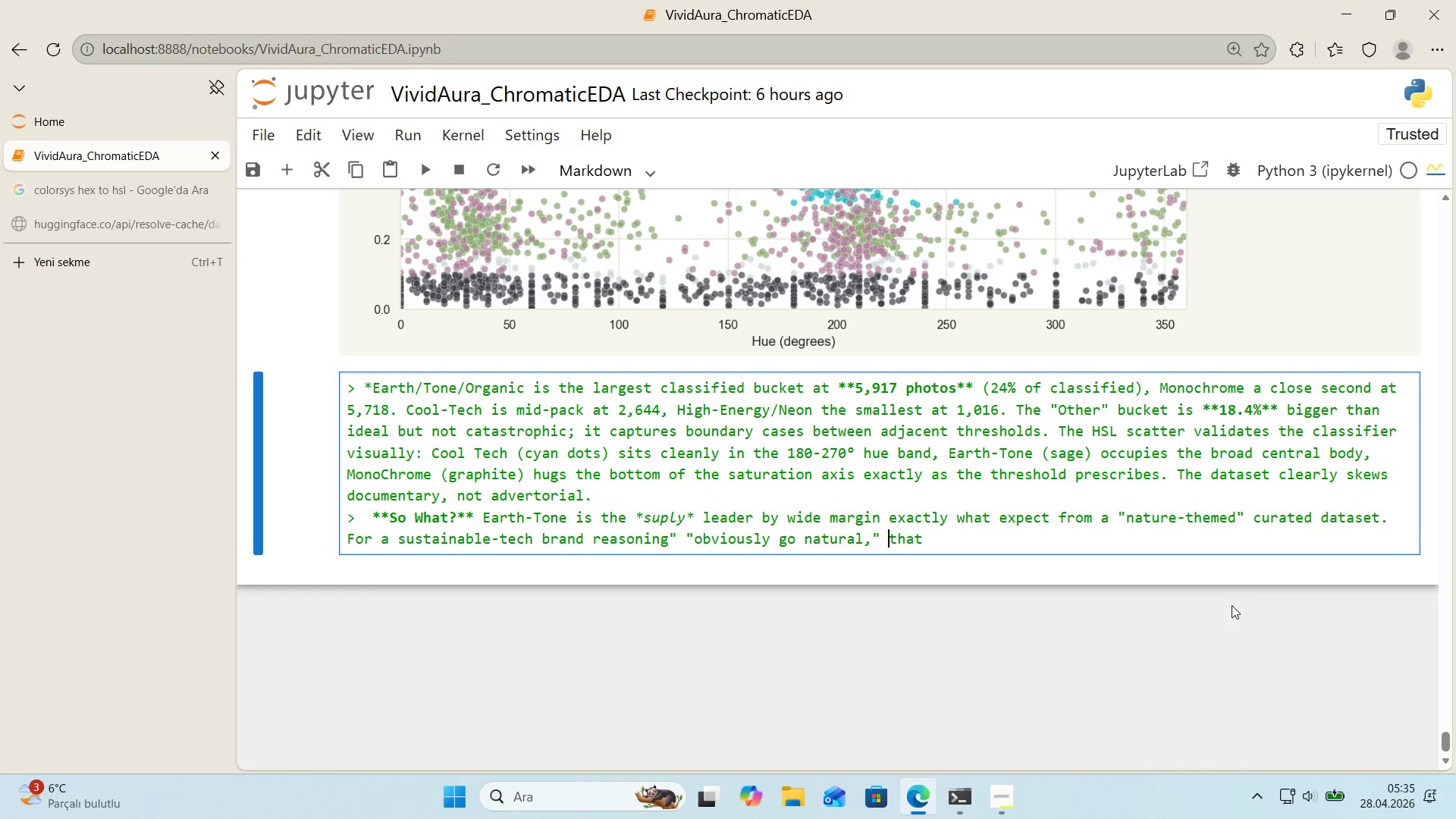 
key(Space)
 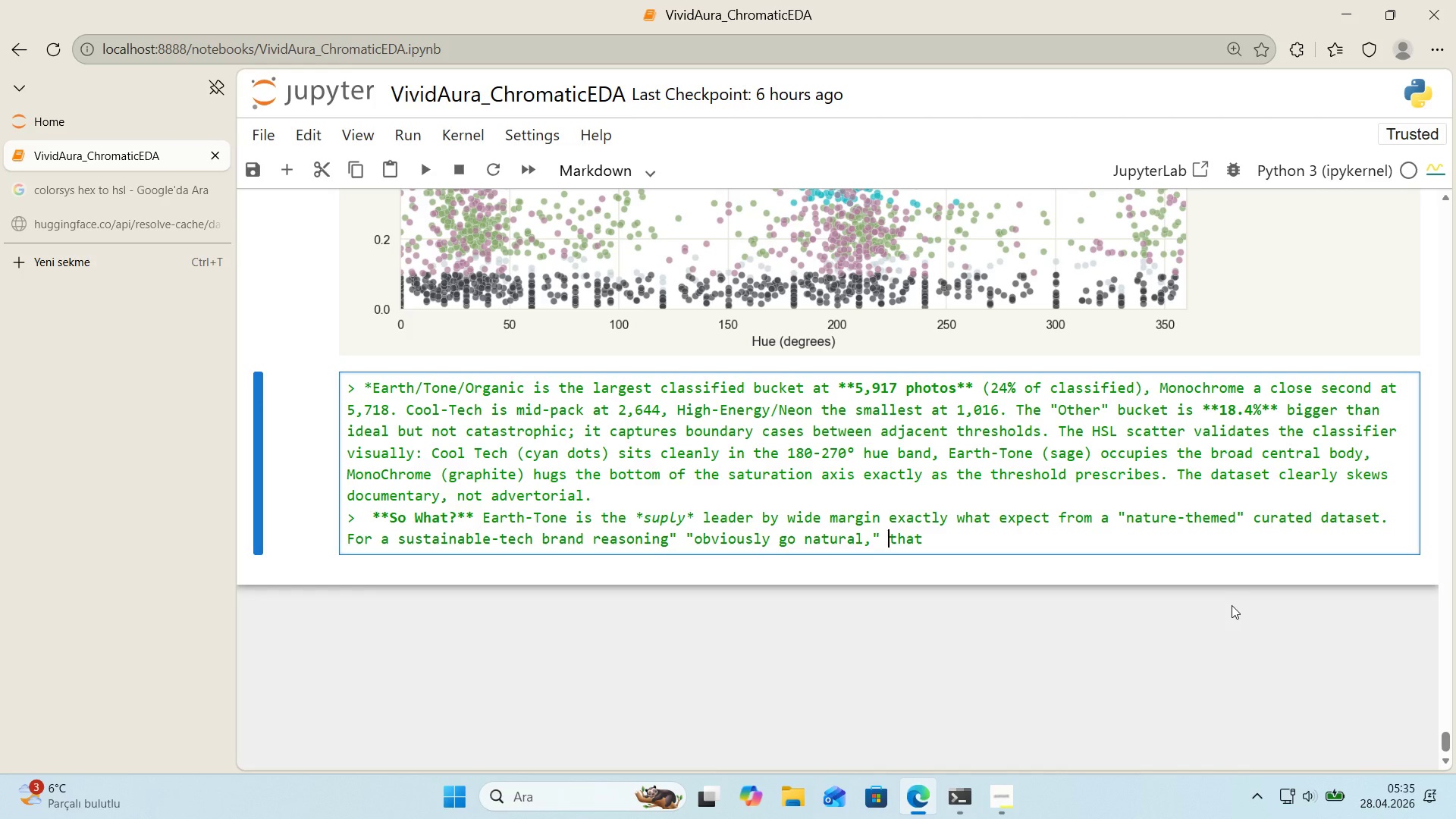 
key(ArrowRight)
 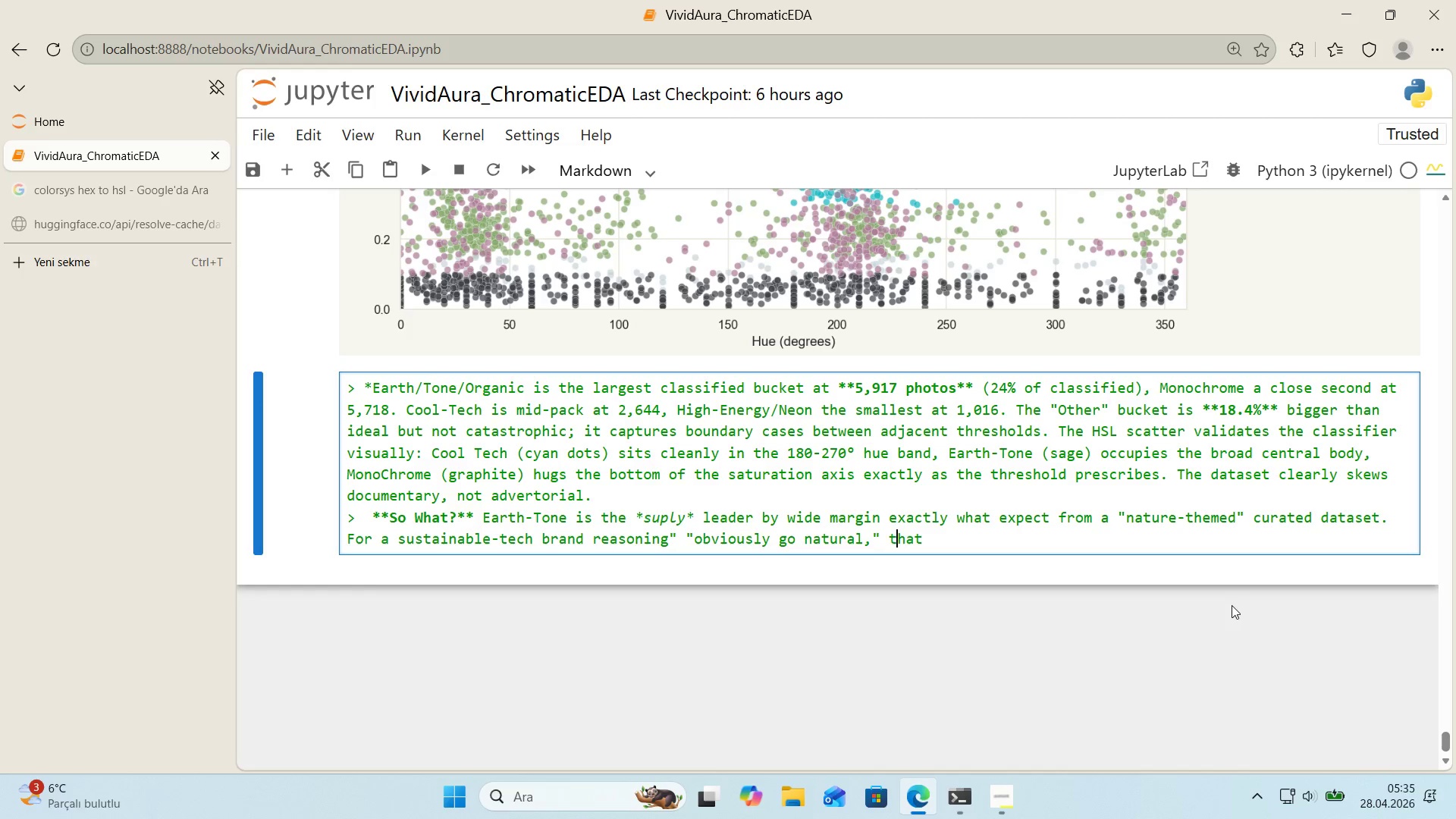 
key(ArrowRight)
 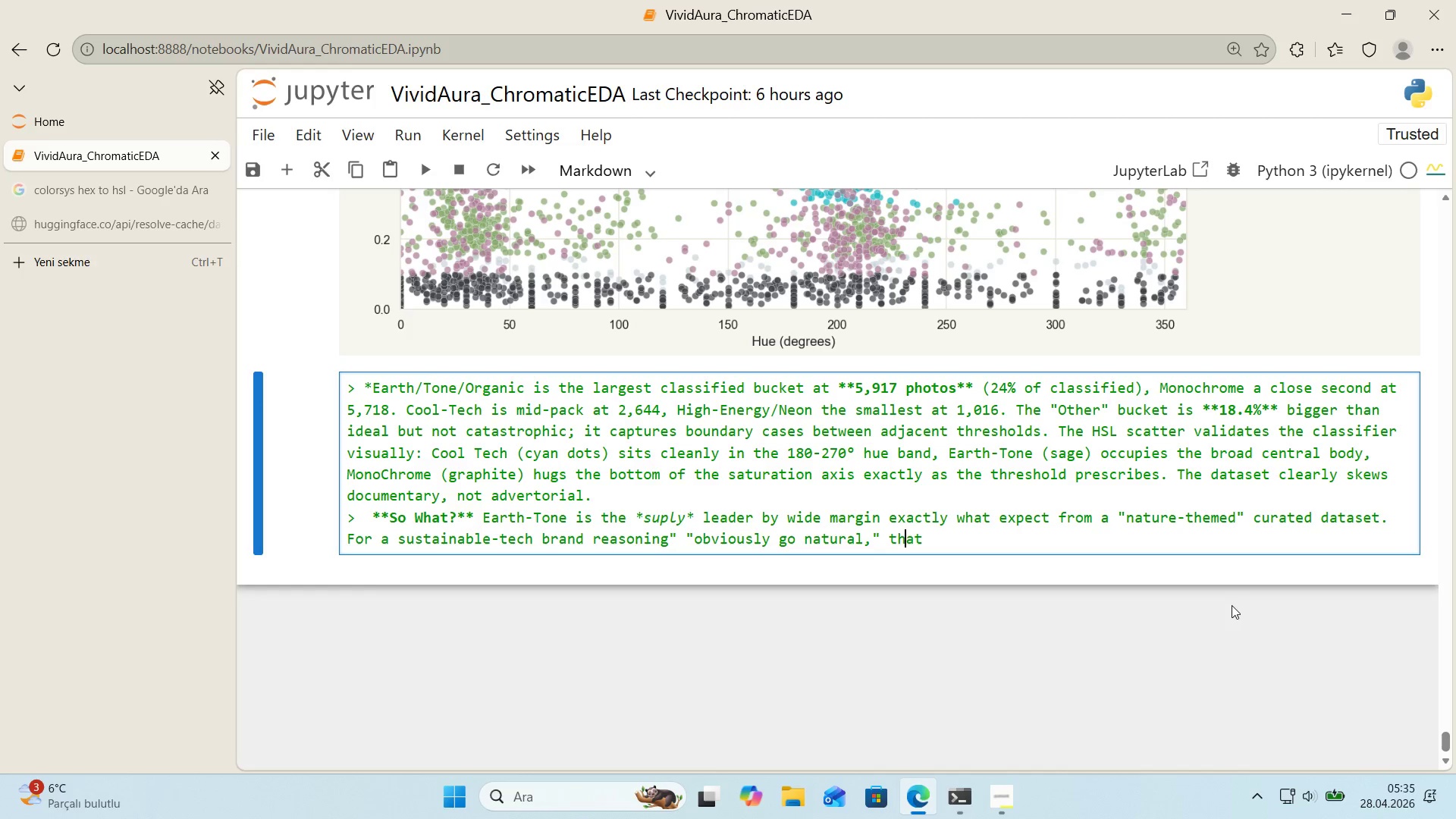 
key(ArrowRight)
 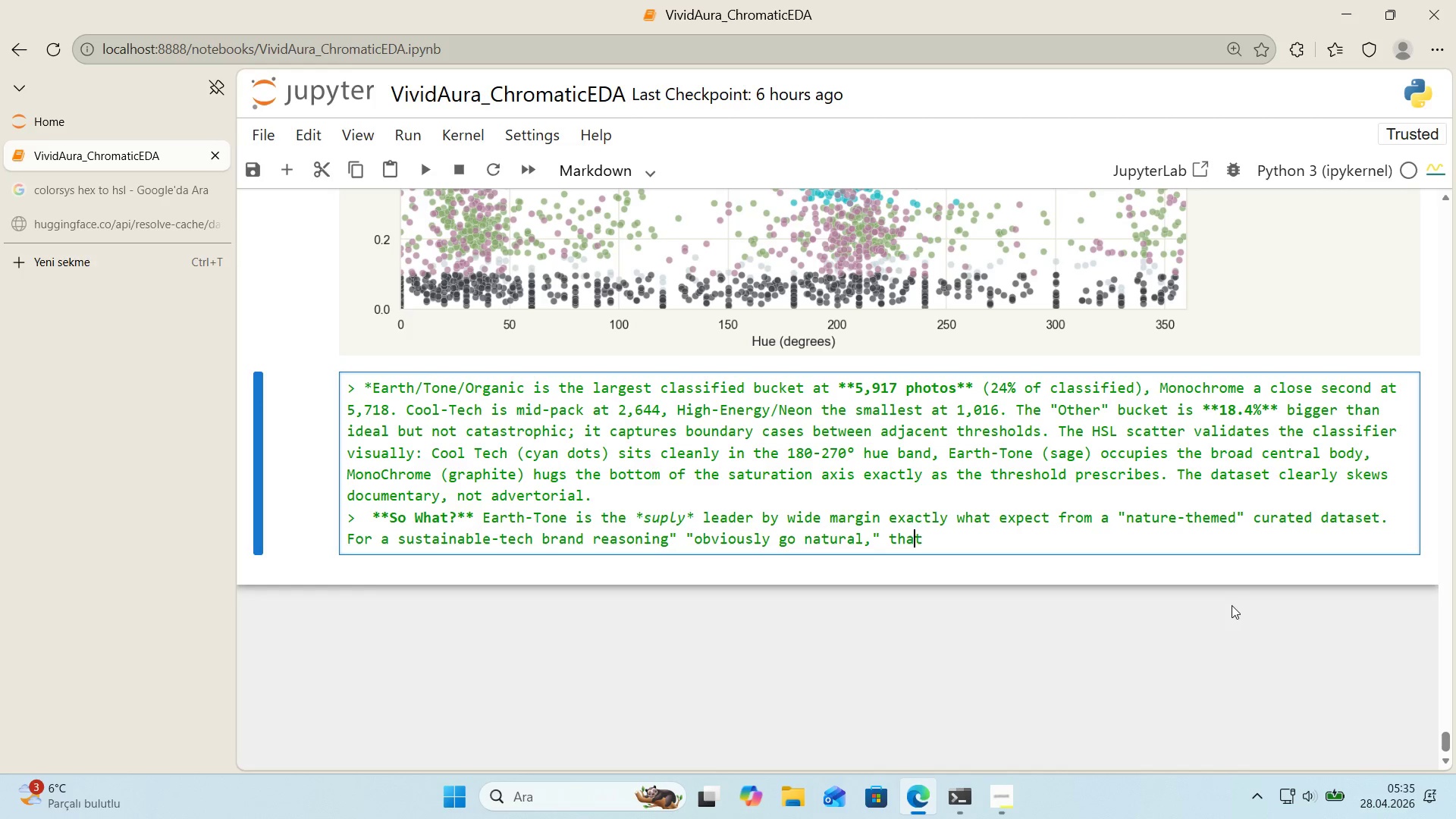 
key(ArrowRight)
 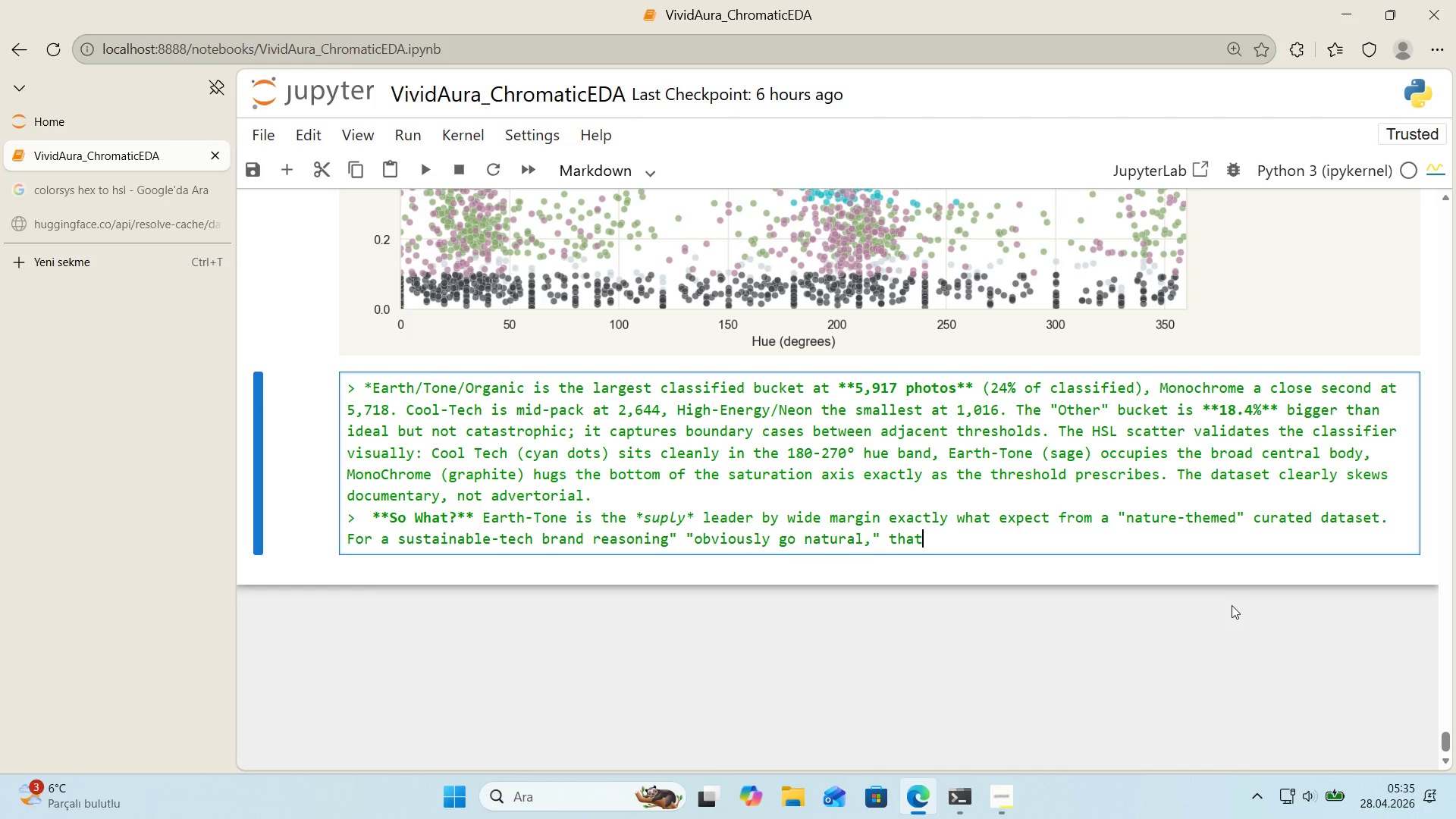 
type( 'ntu't'on 's)
 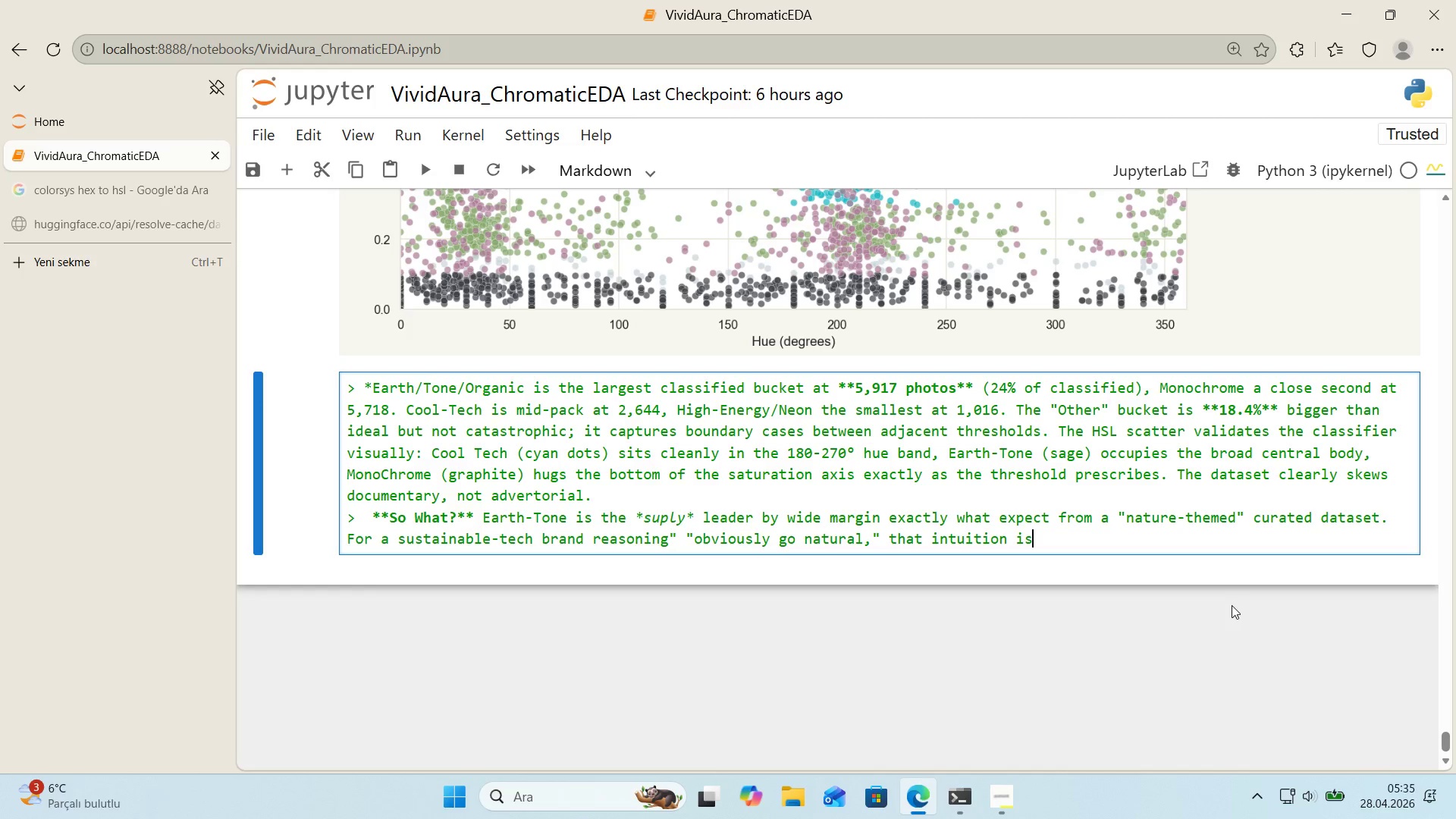 
type( the same one every other brand has )
 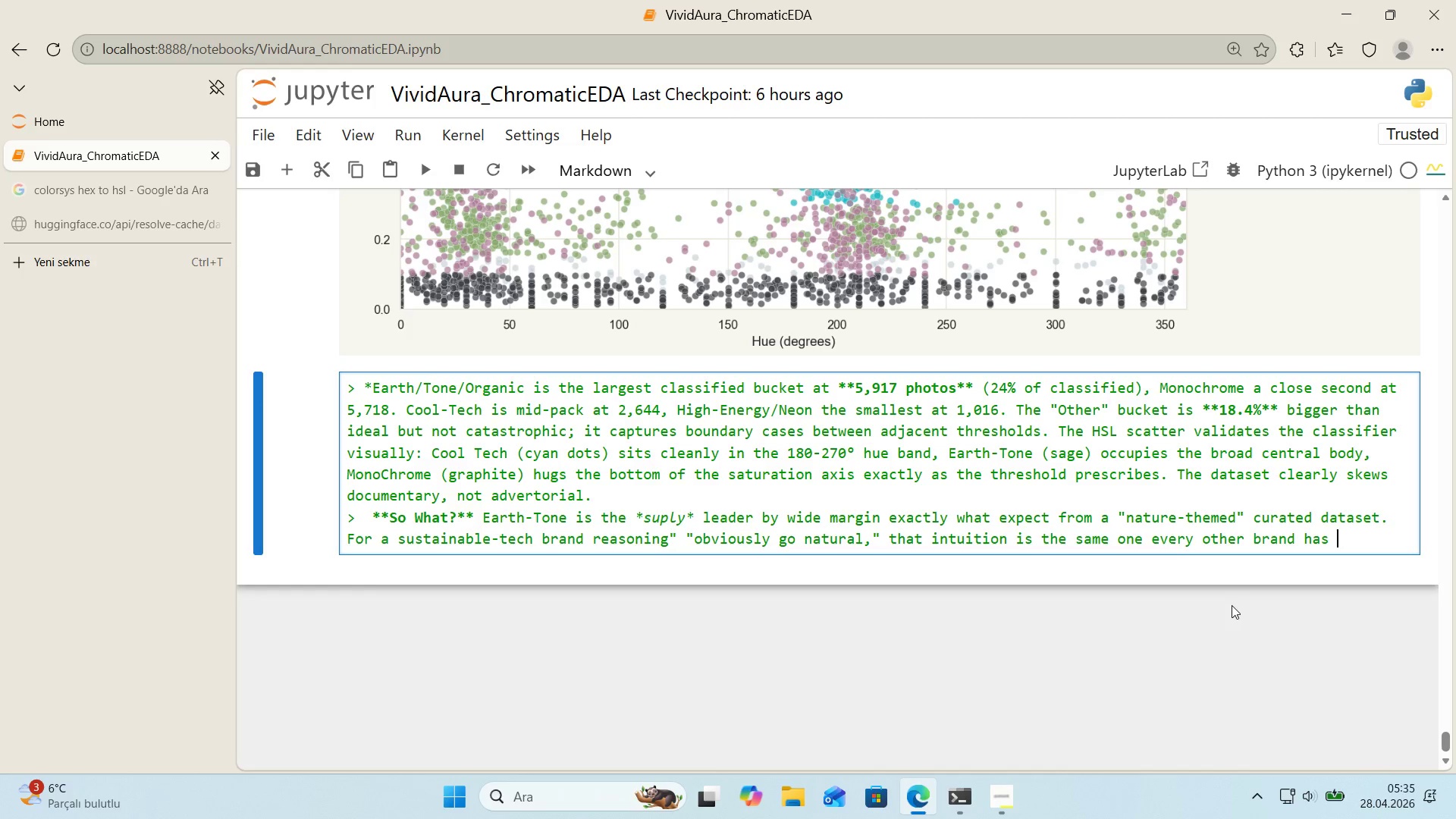 
wait(5.08)
 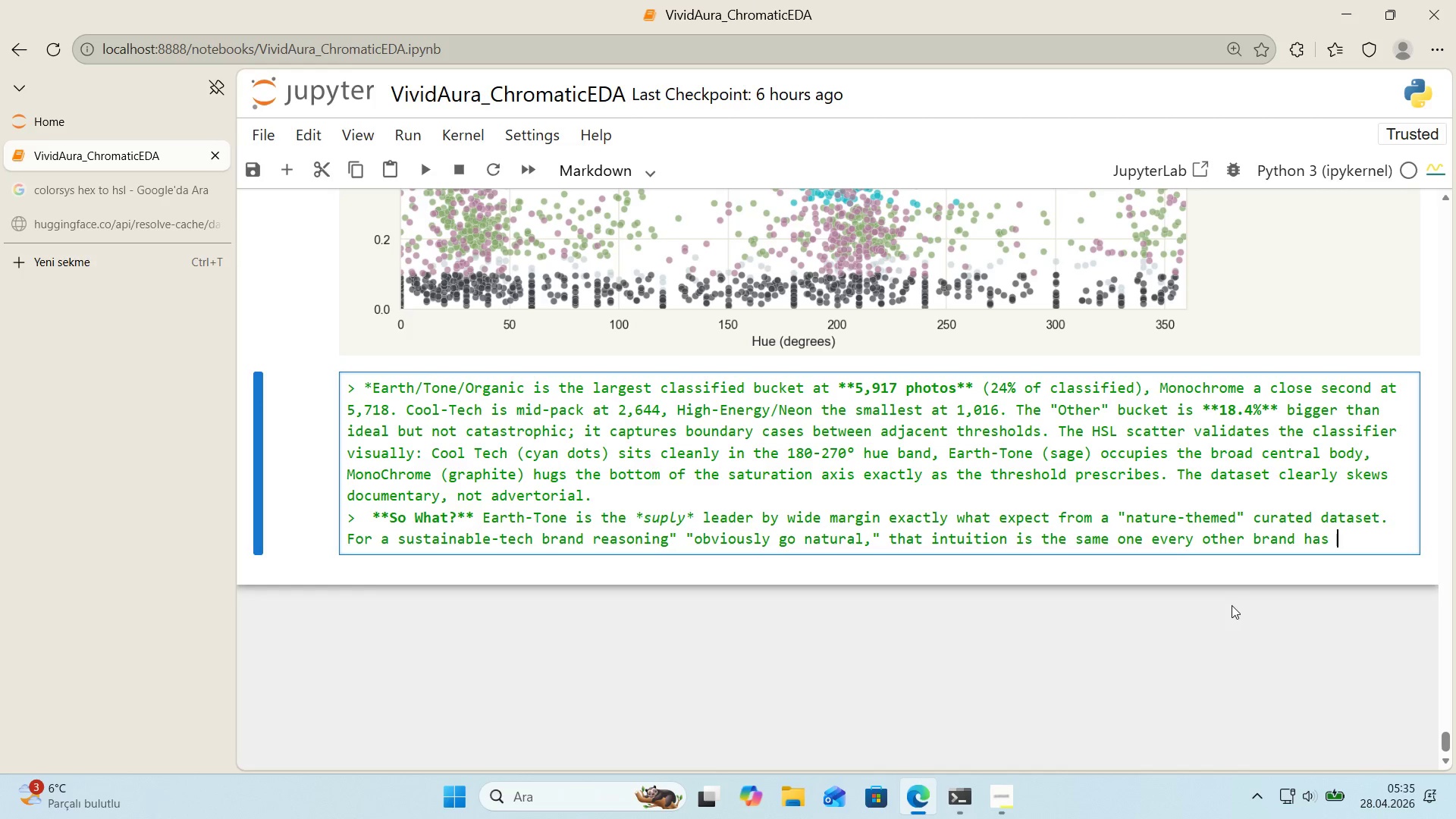 
key(Backspace)
type(, wh'ch)
 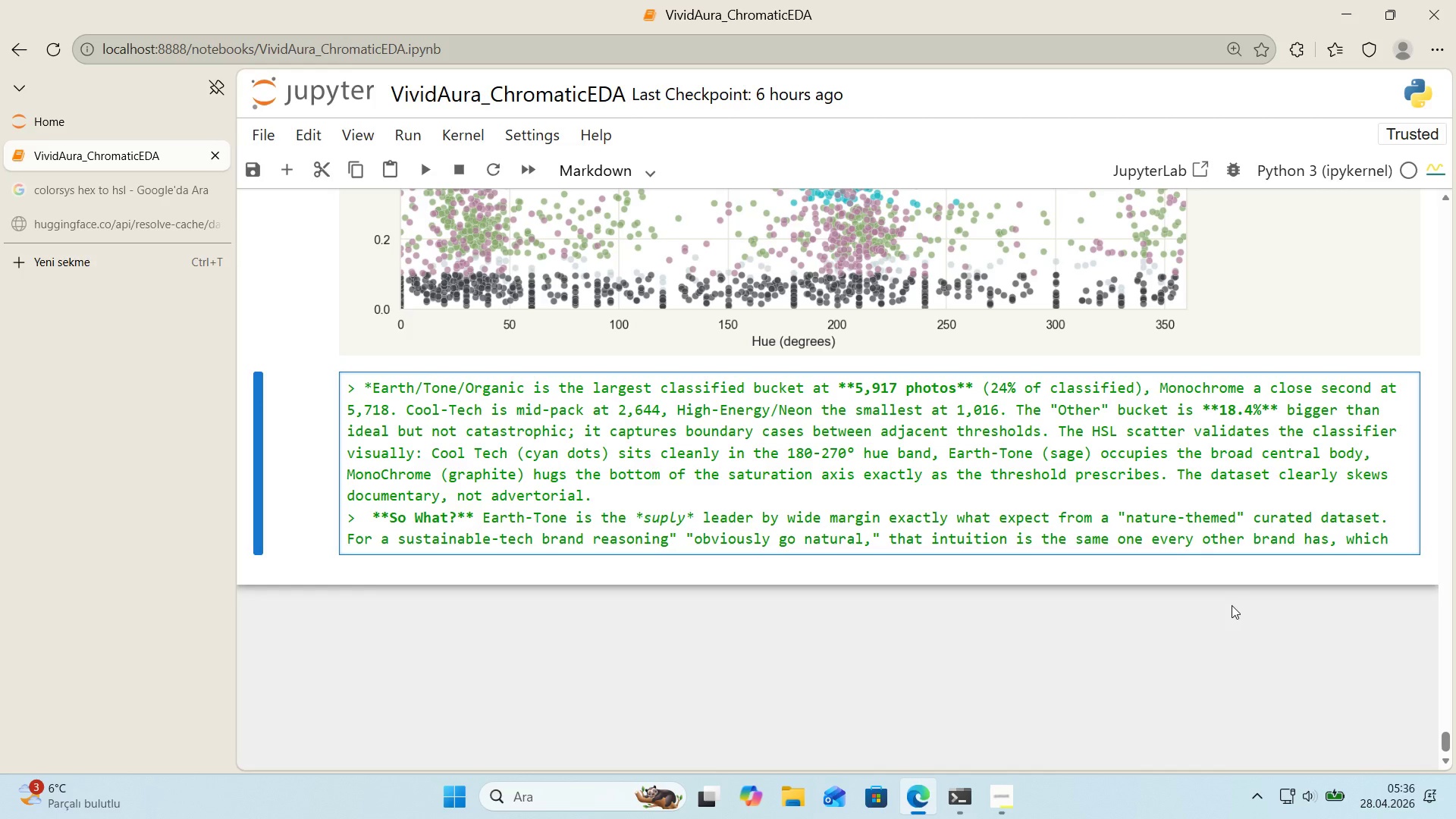 
type( means)
 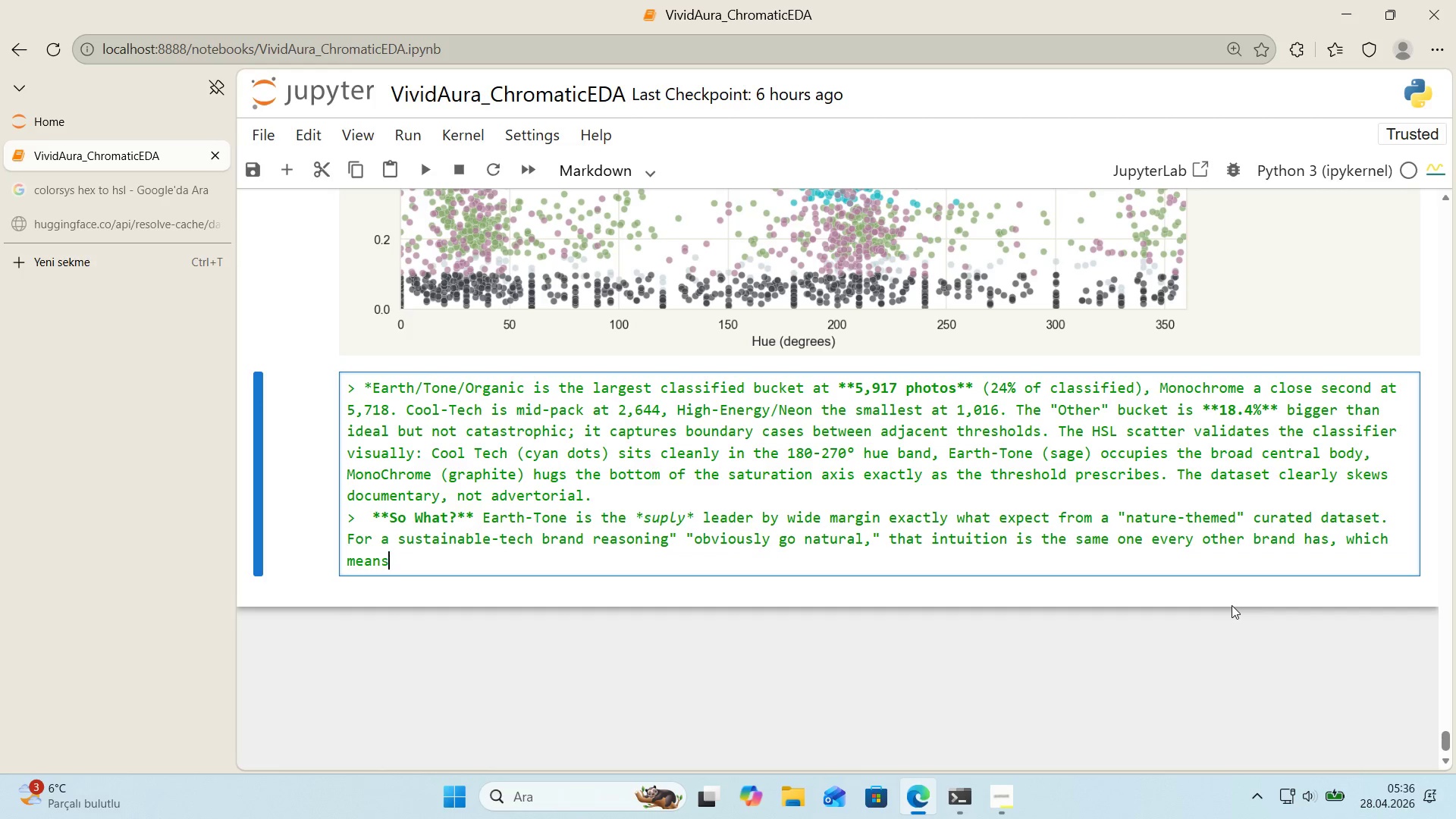 
wait(6.59)
 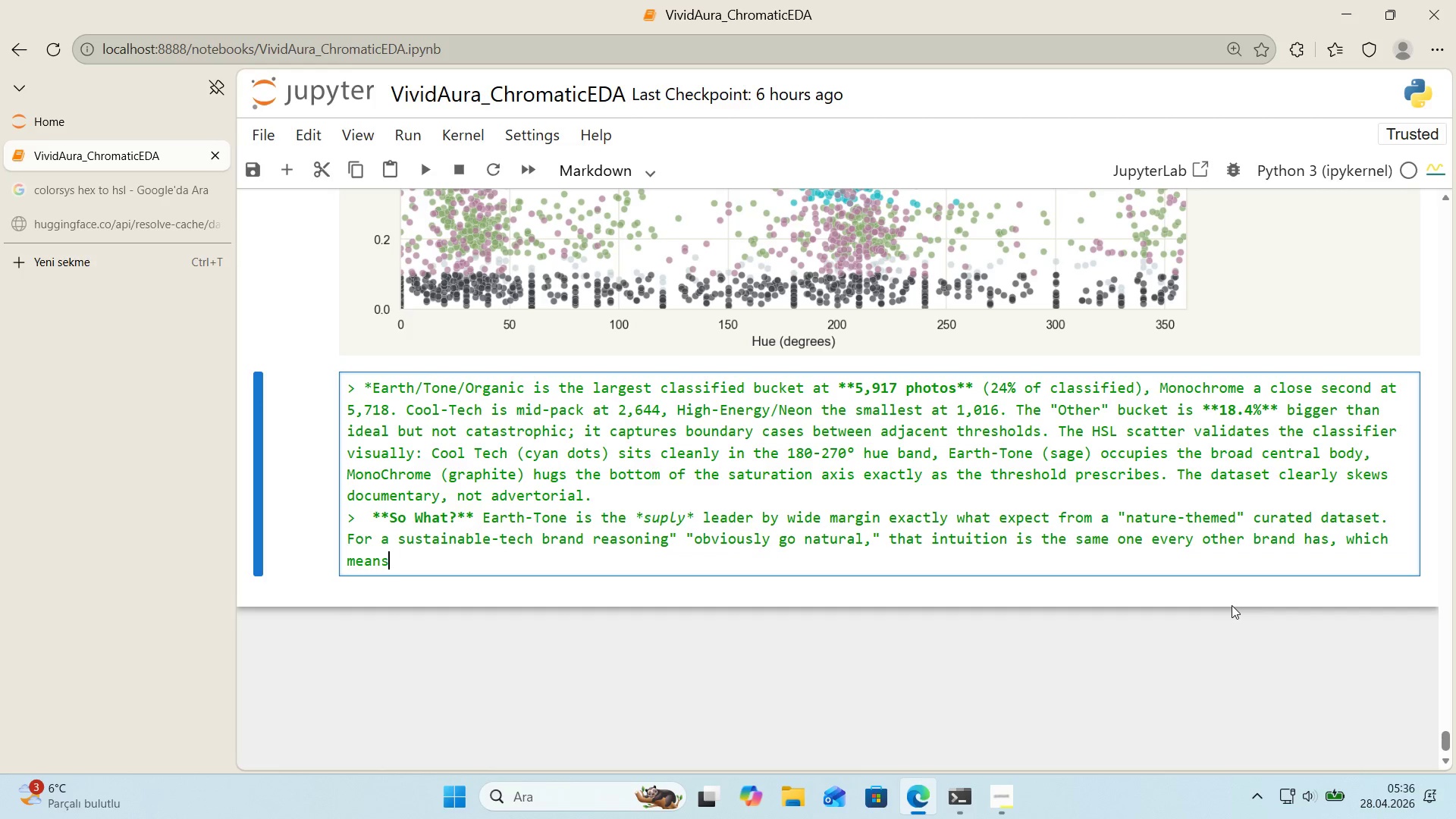 
type( Earth-TOn)
key(Backspace)
key(Backspace)
type(one 's the most cree)
key(Backspace)
key(Backspace)
type(od)
key(Backspace)
type(wded shelf 'n the v'sual-content market. The genu'nely scarce styles on the supply s'de)
 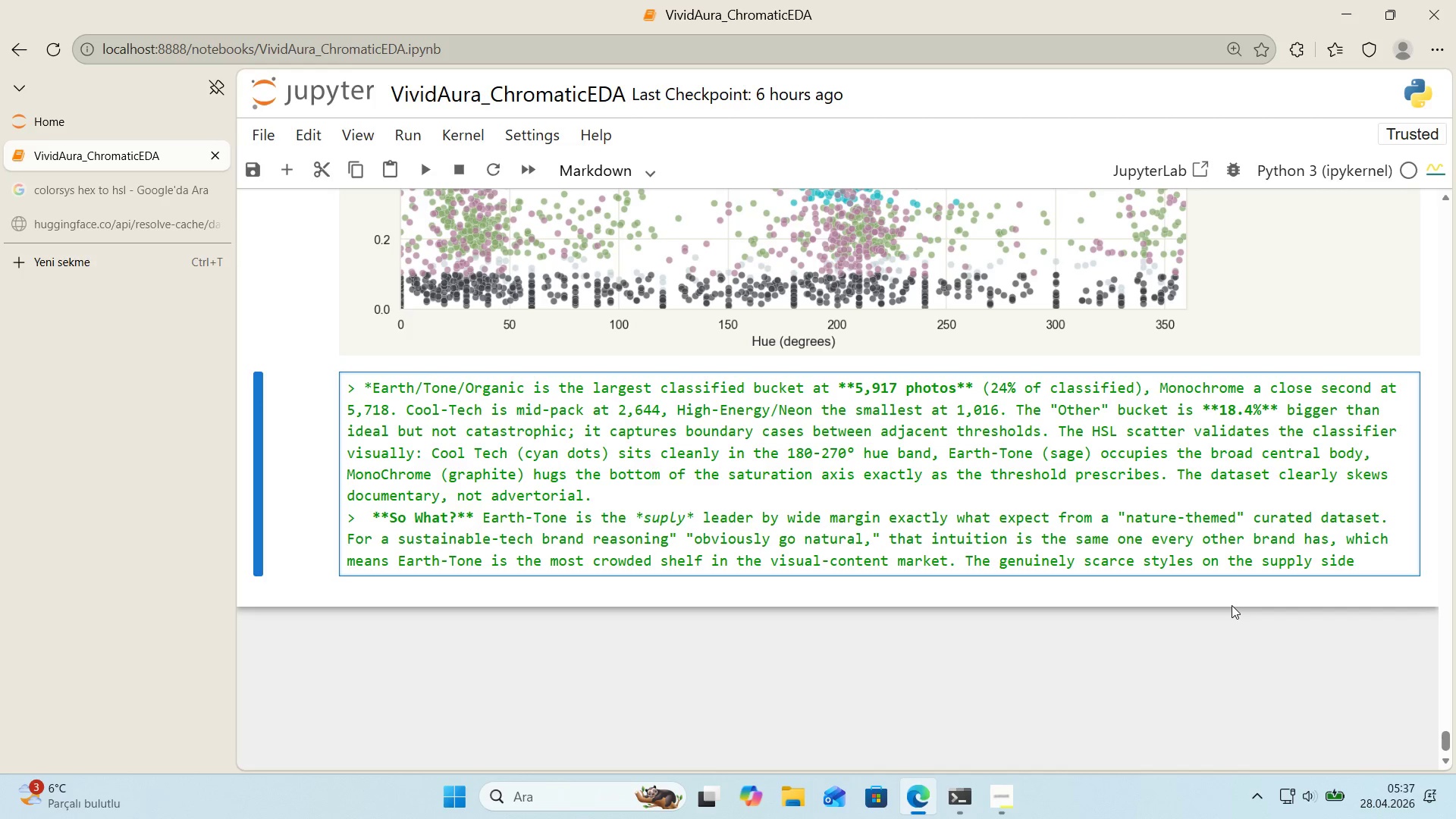 
wait(21.53)
 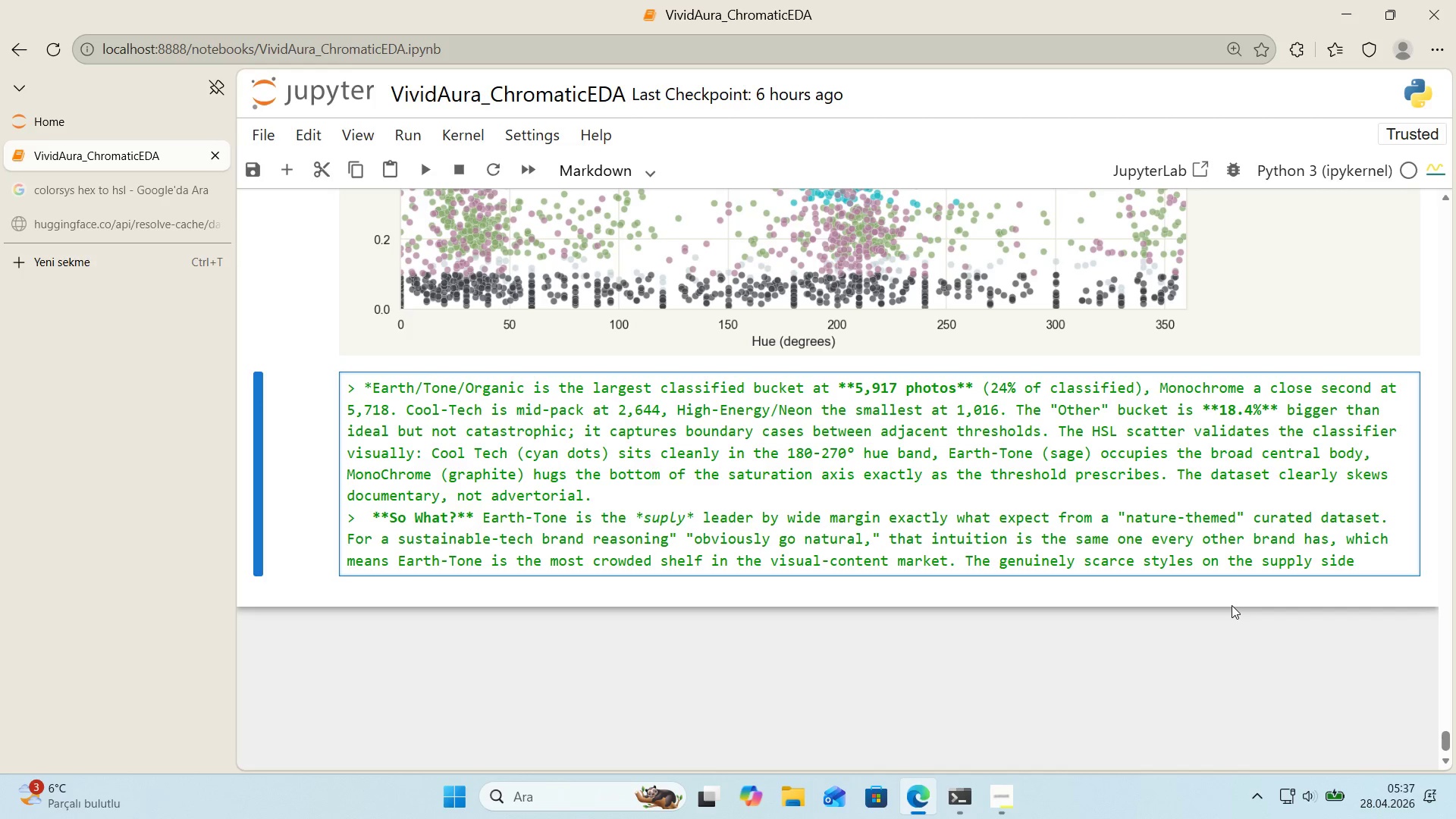 
type( are h'gh-)
 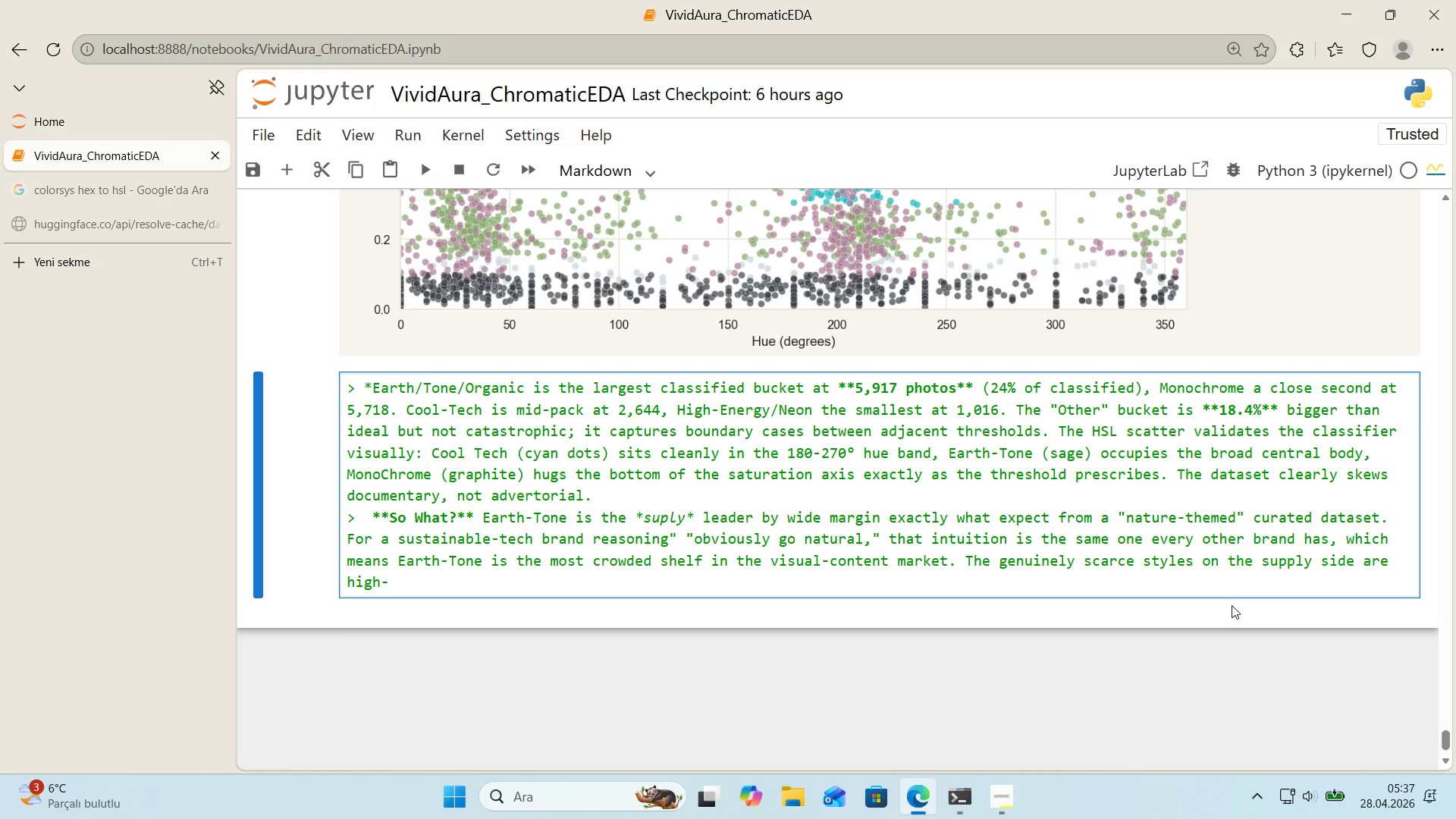 
key(CapsLock)
 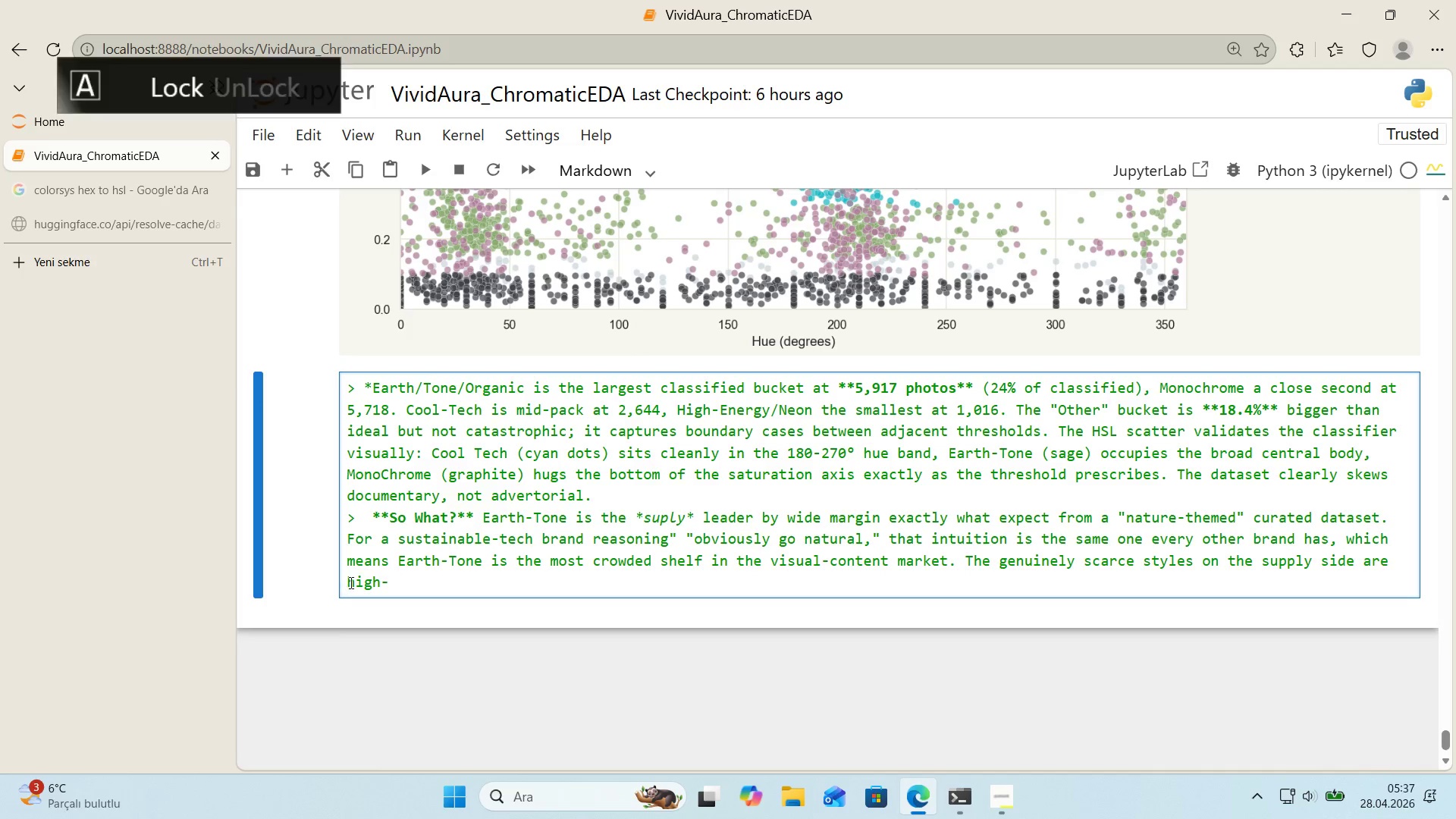 
left_click_drag(start_coordinate=[350, 582], to_coordinate=[353, 583])
 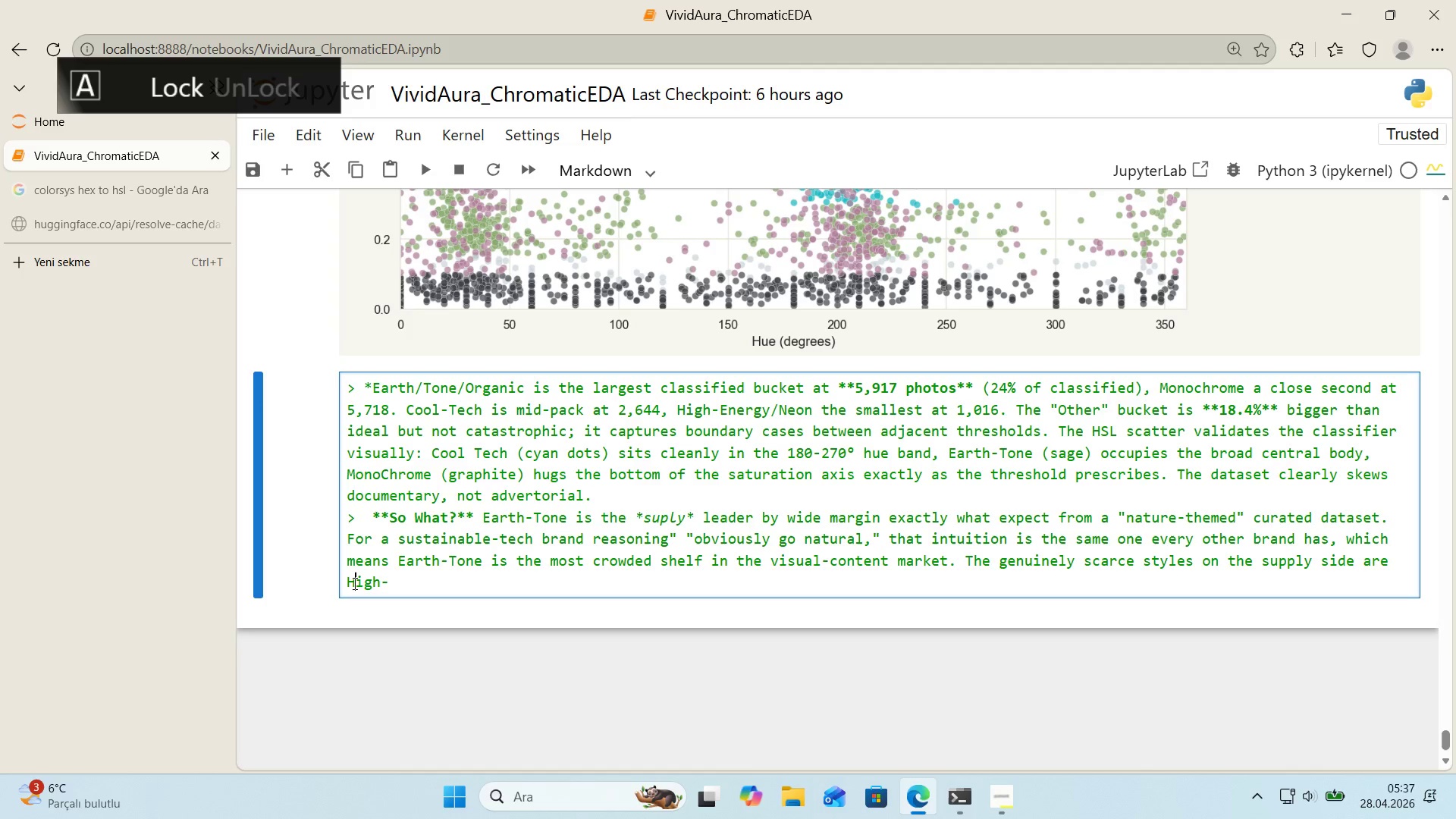 
key(H)
 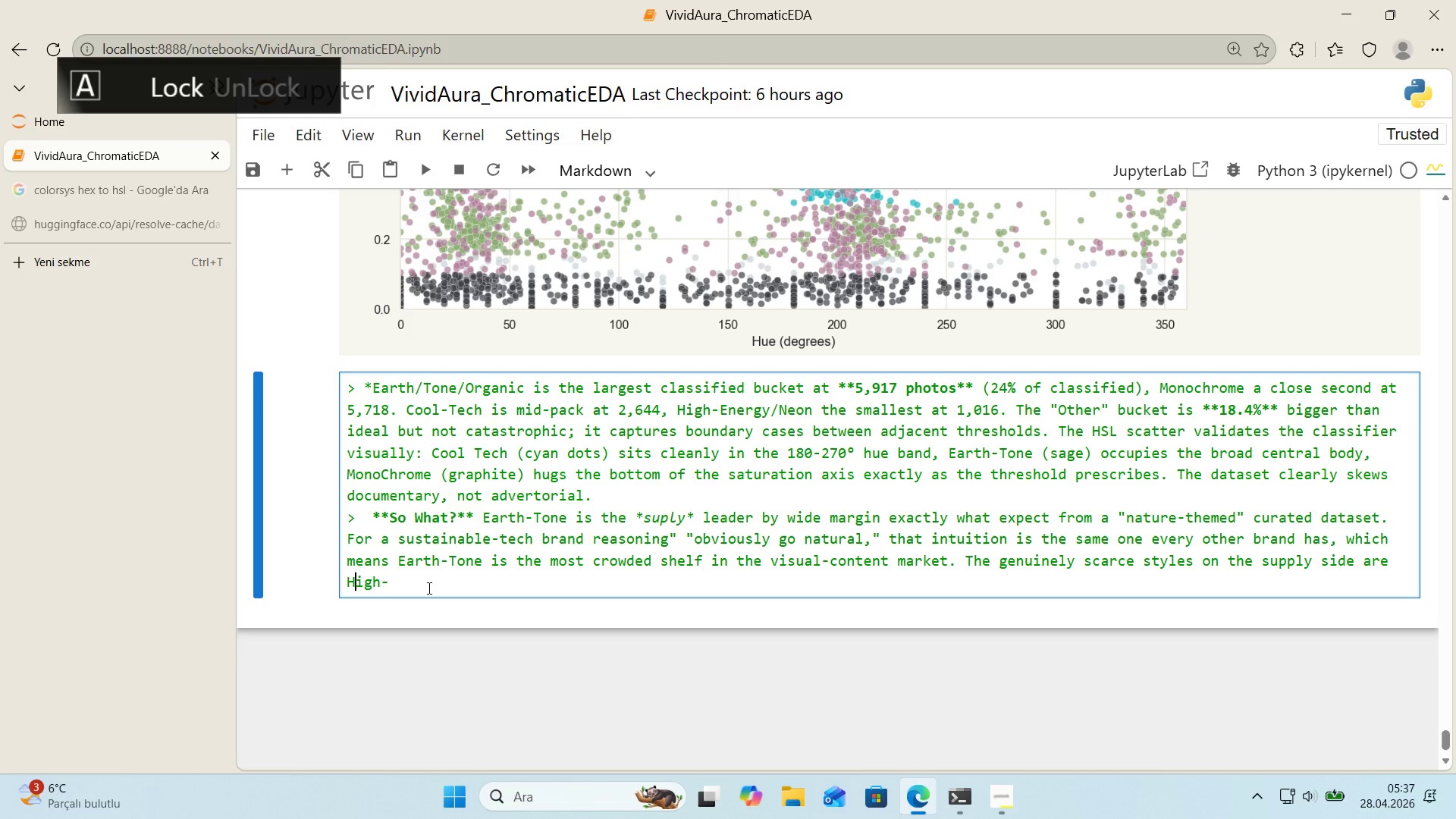 
key(CapsLock)
 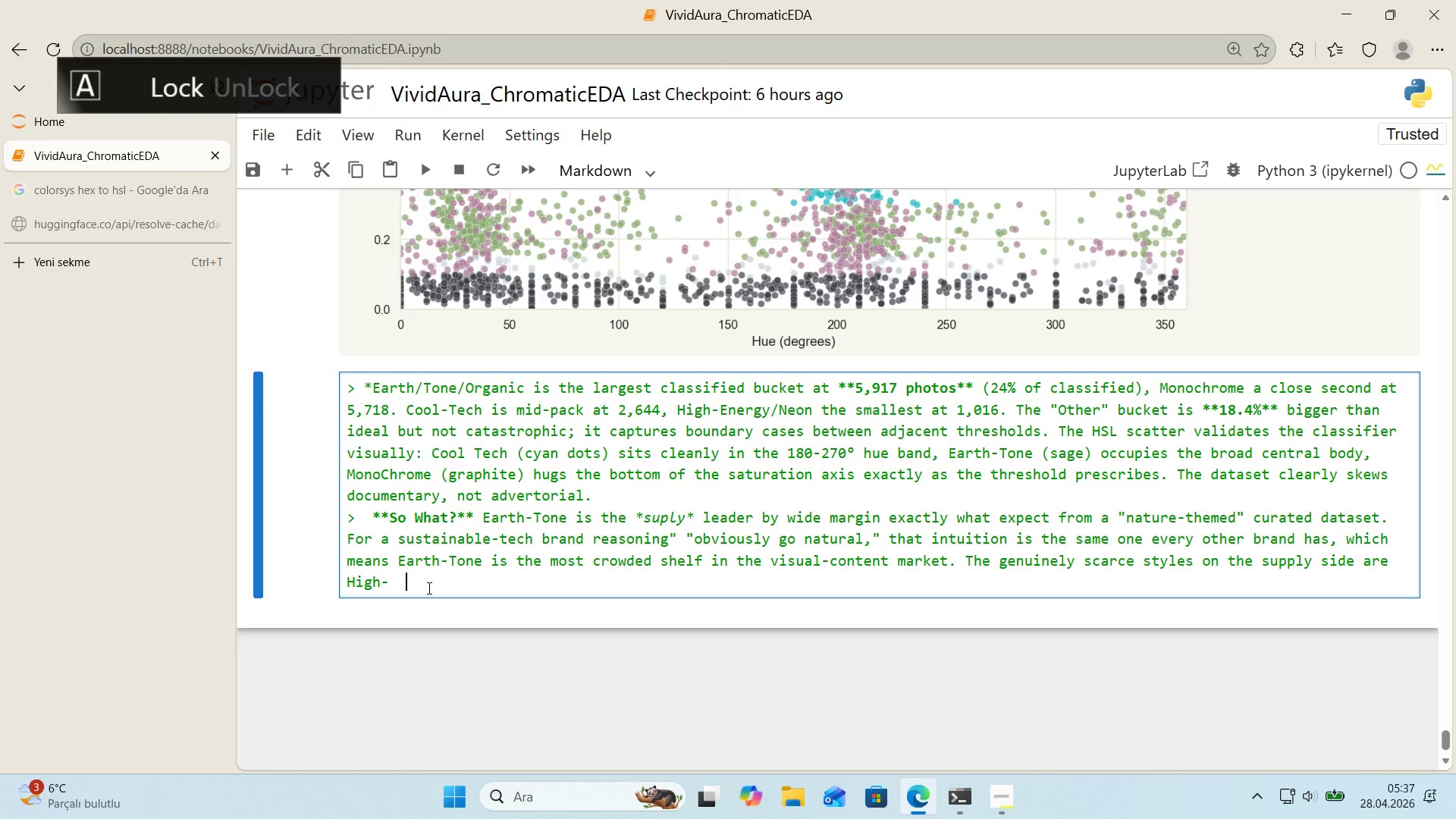 
left_click([428, 588])
 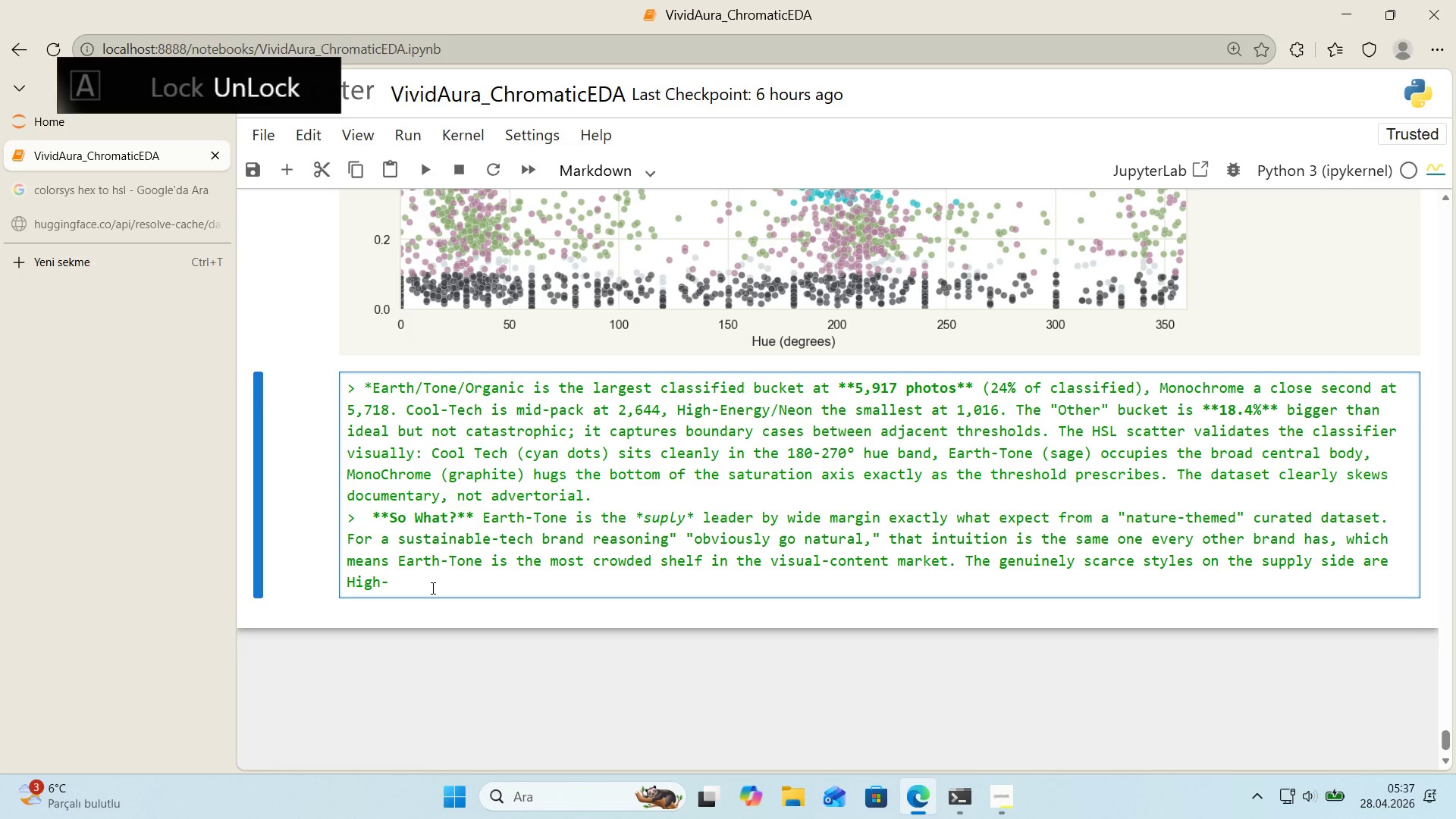 
key(Backspace)
key(Backspace)
type(Energy&Neon)
 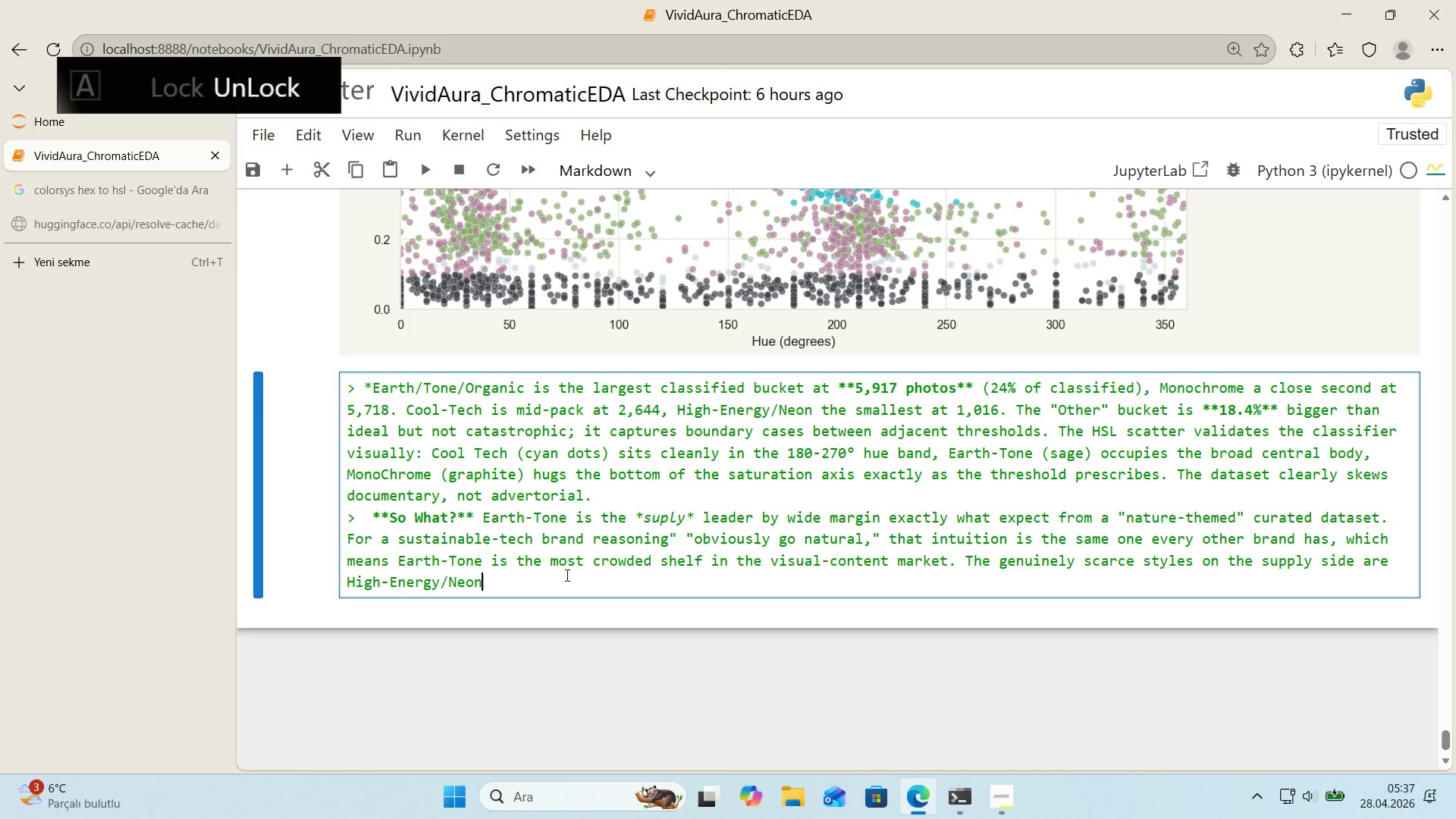 
type( *()
 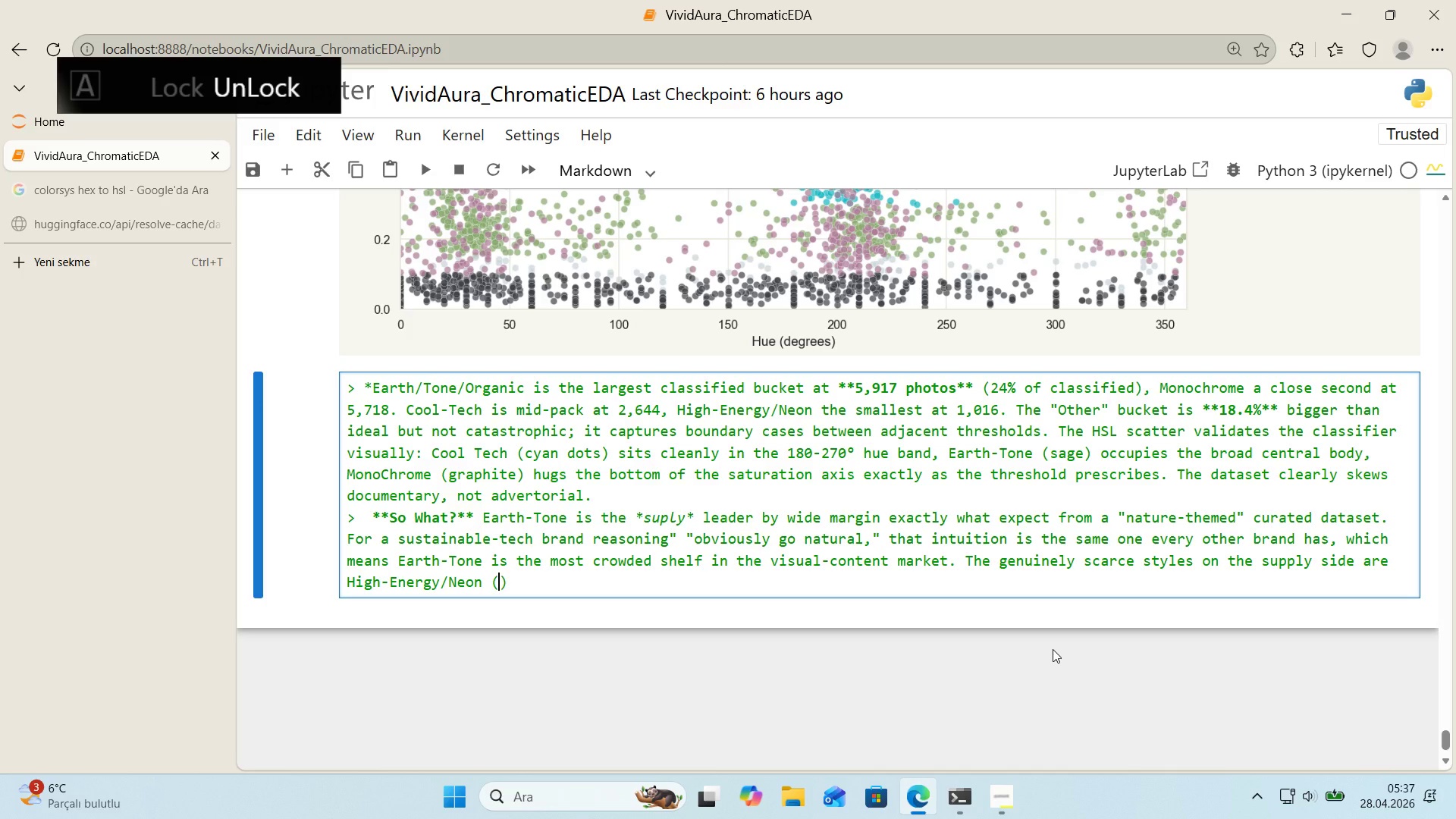 
 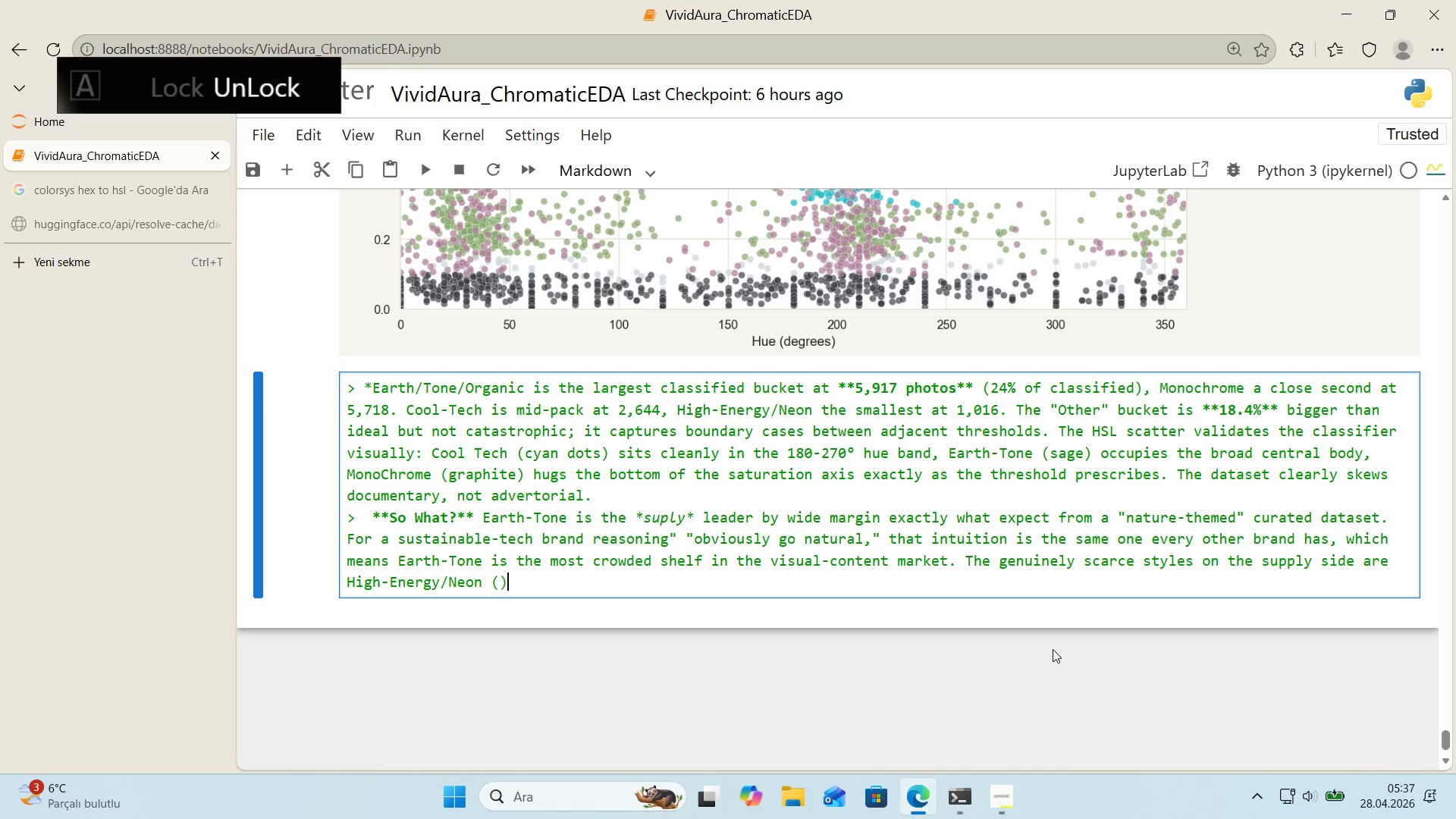 
key(ArrowLeft)
 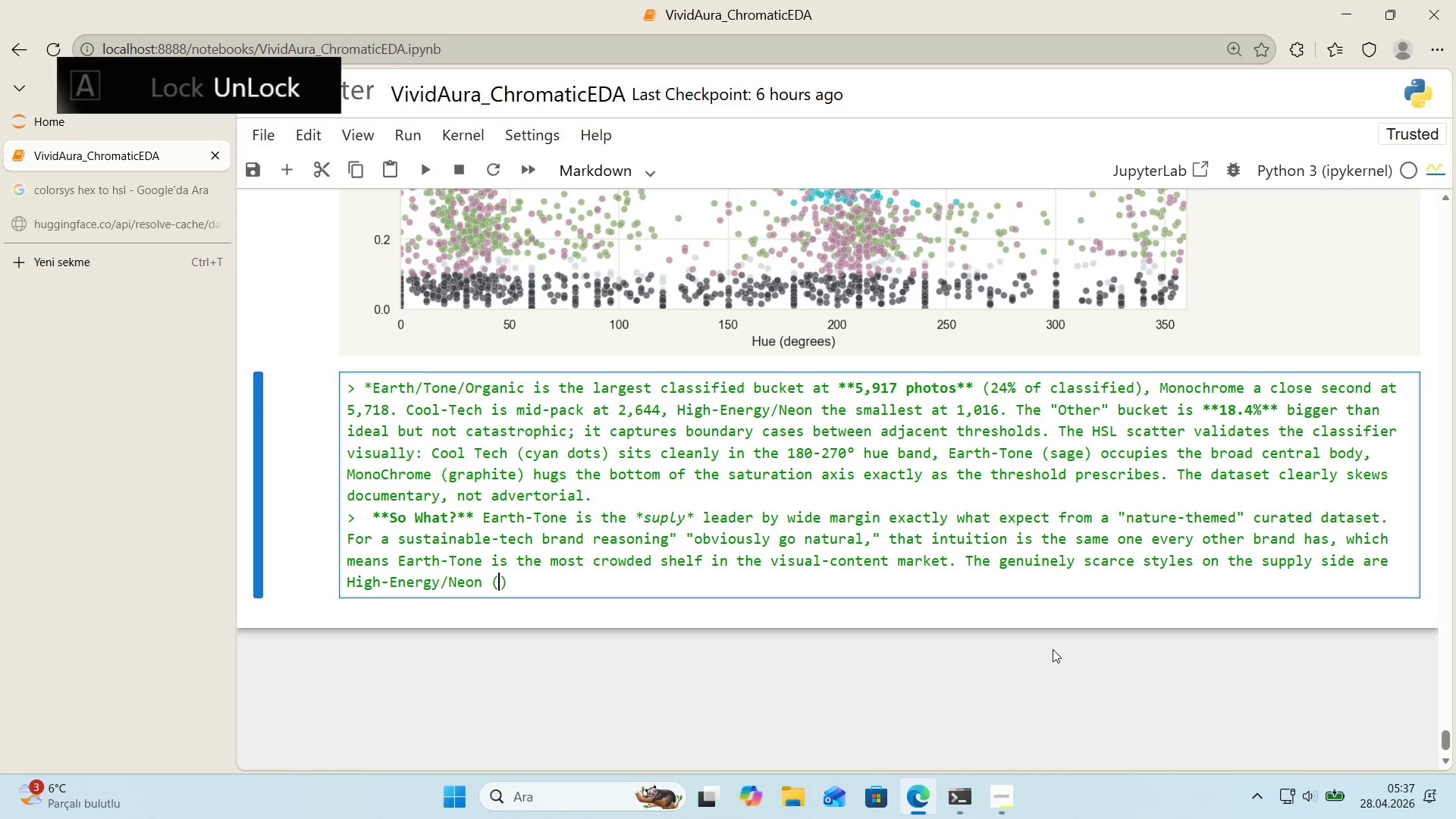 
type(4%)
 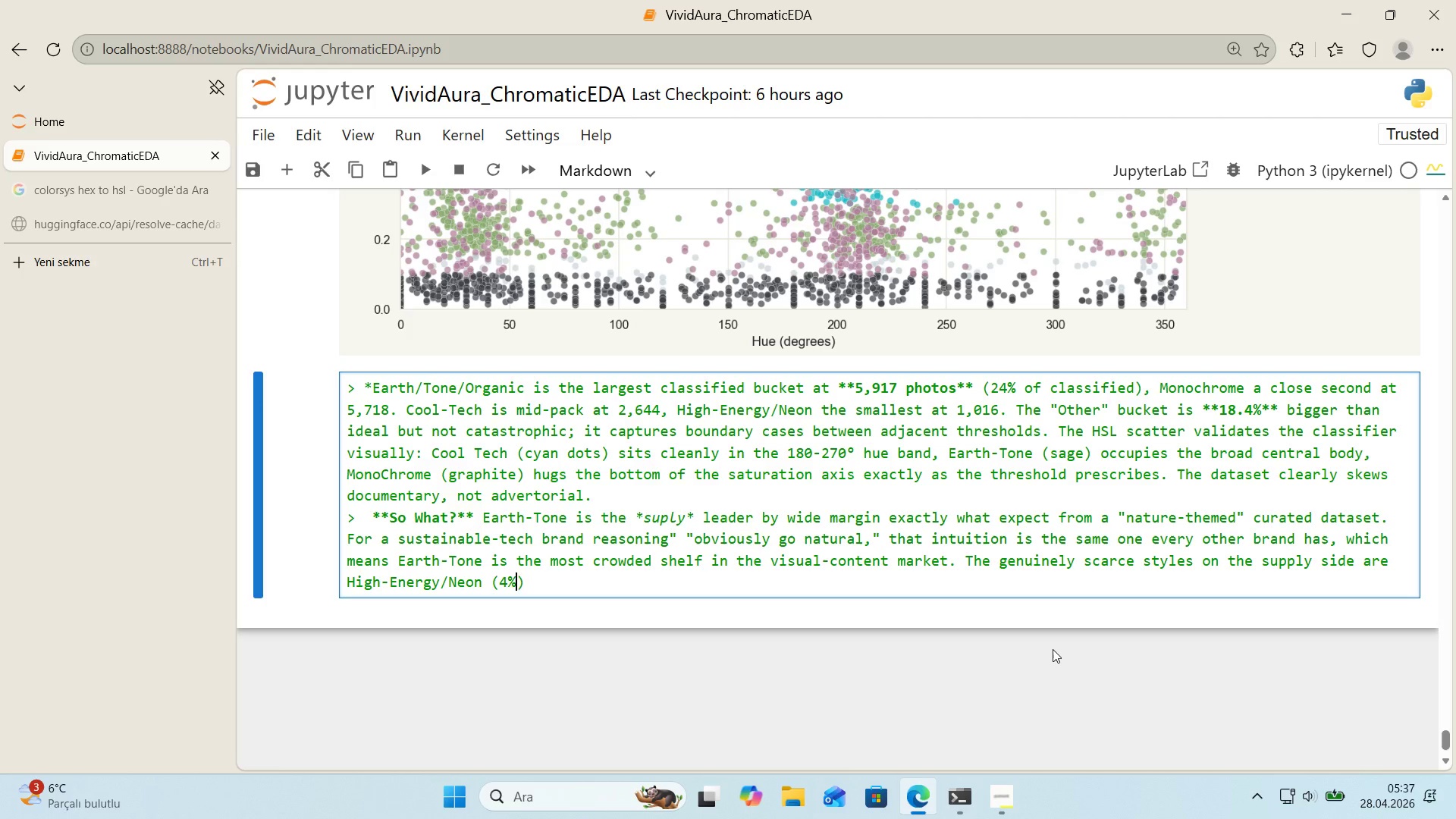 
key(ArrowRight)
 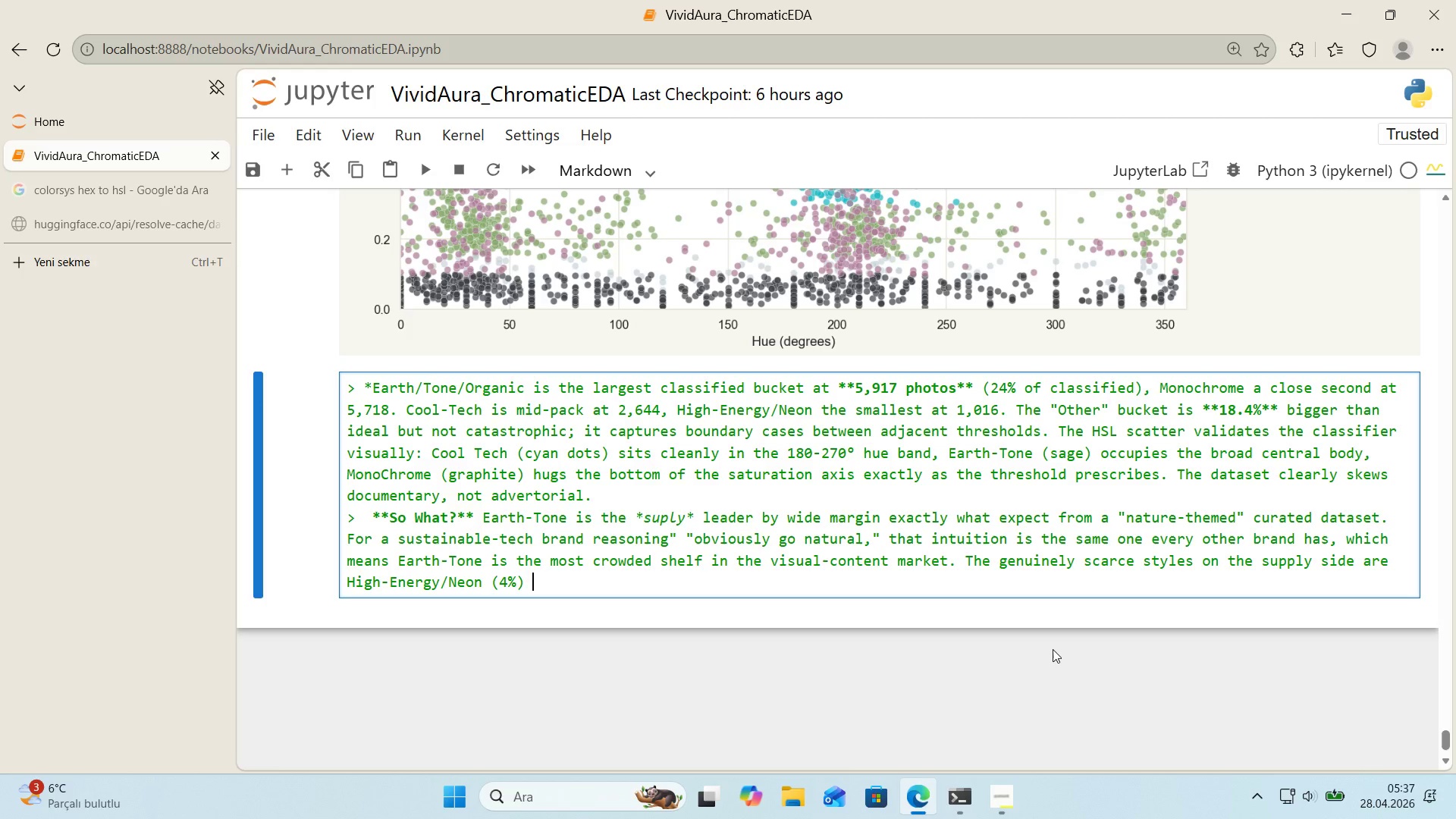 
type( )
key(Backspace)
type(, M'n'mal'st *()
 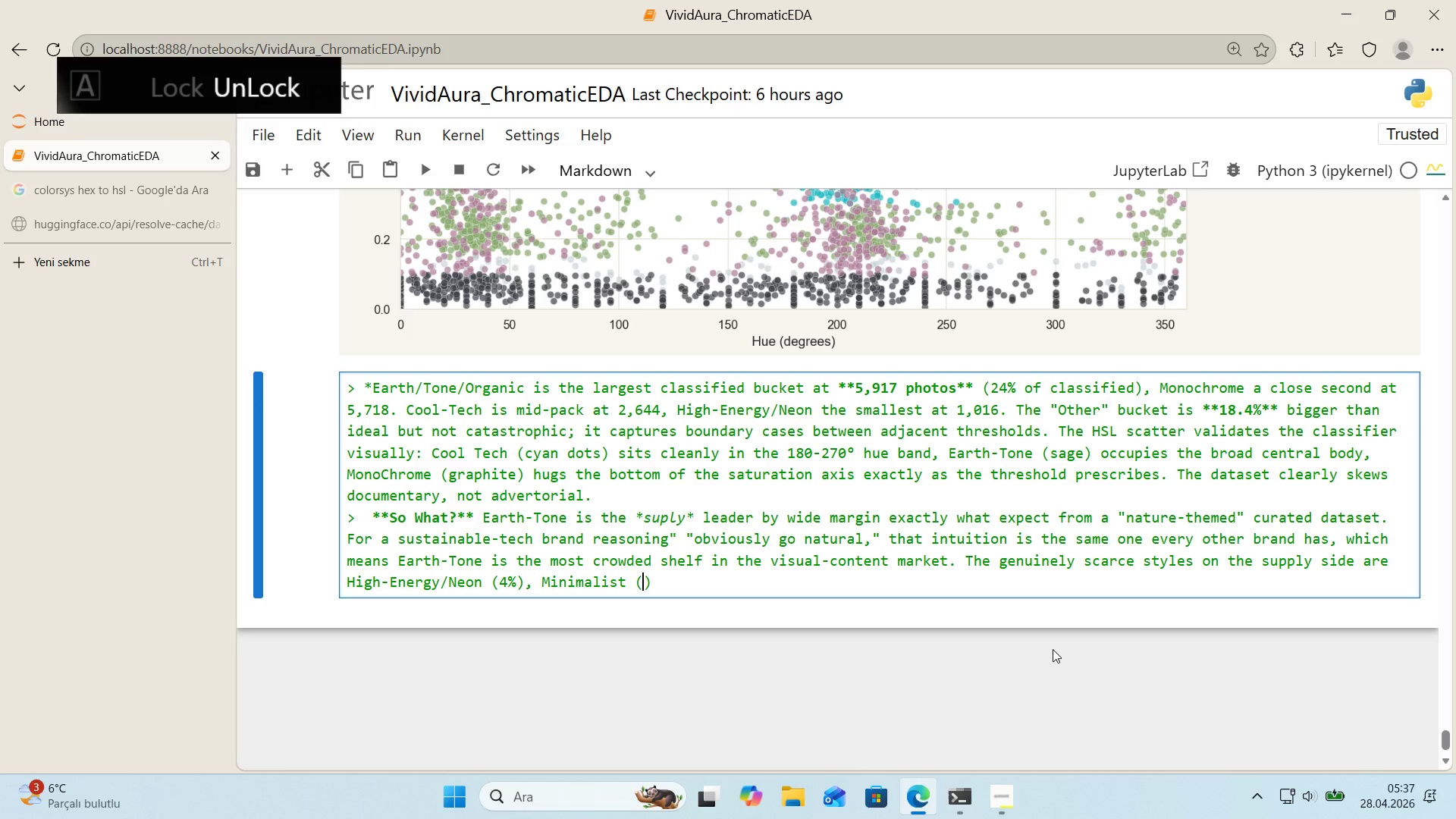 
 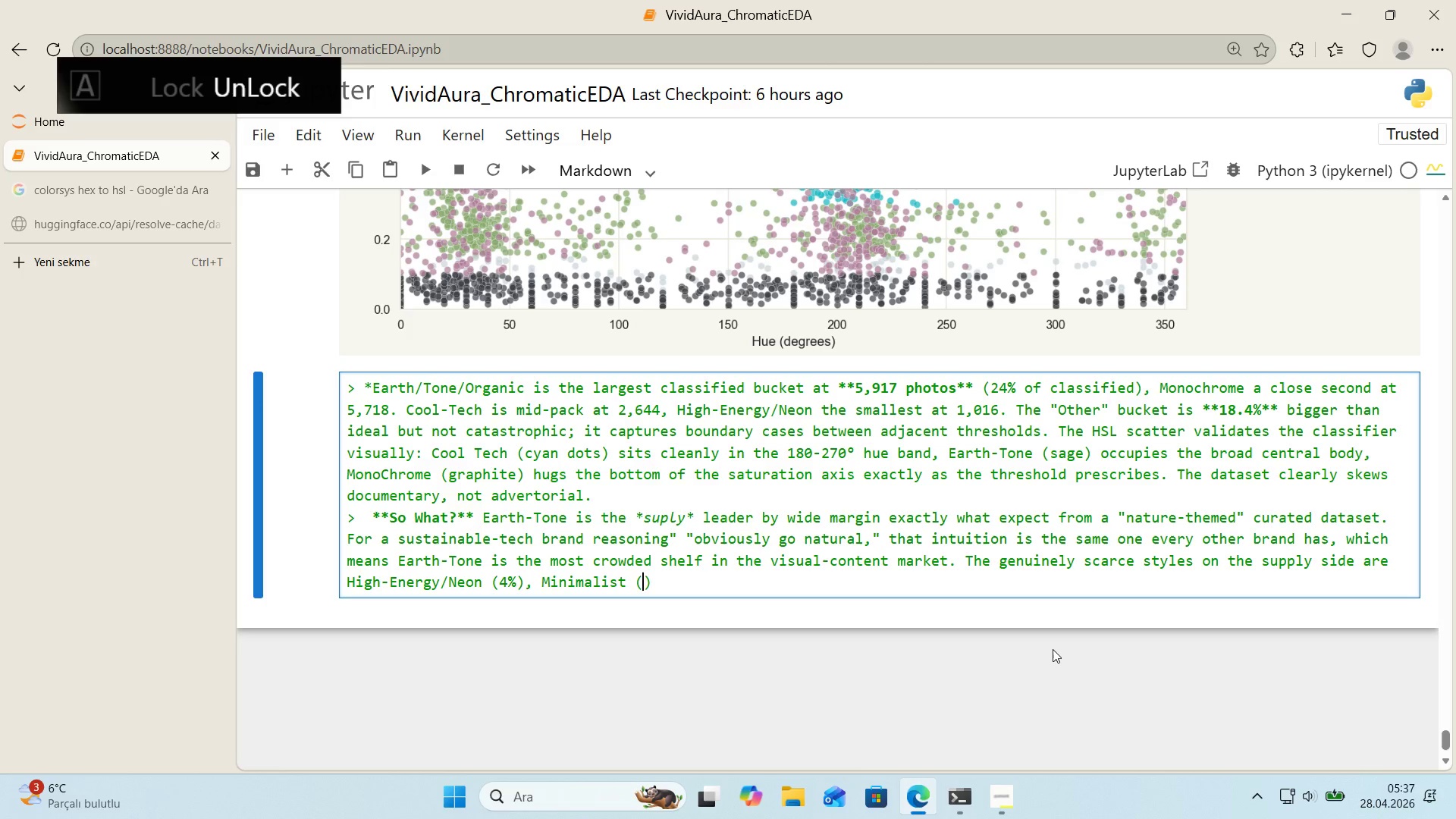 
key(ArrowLeft)
 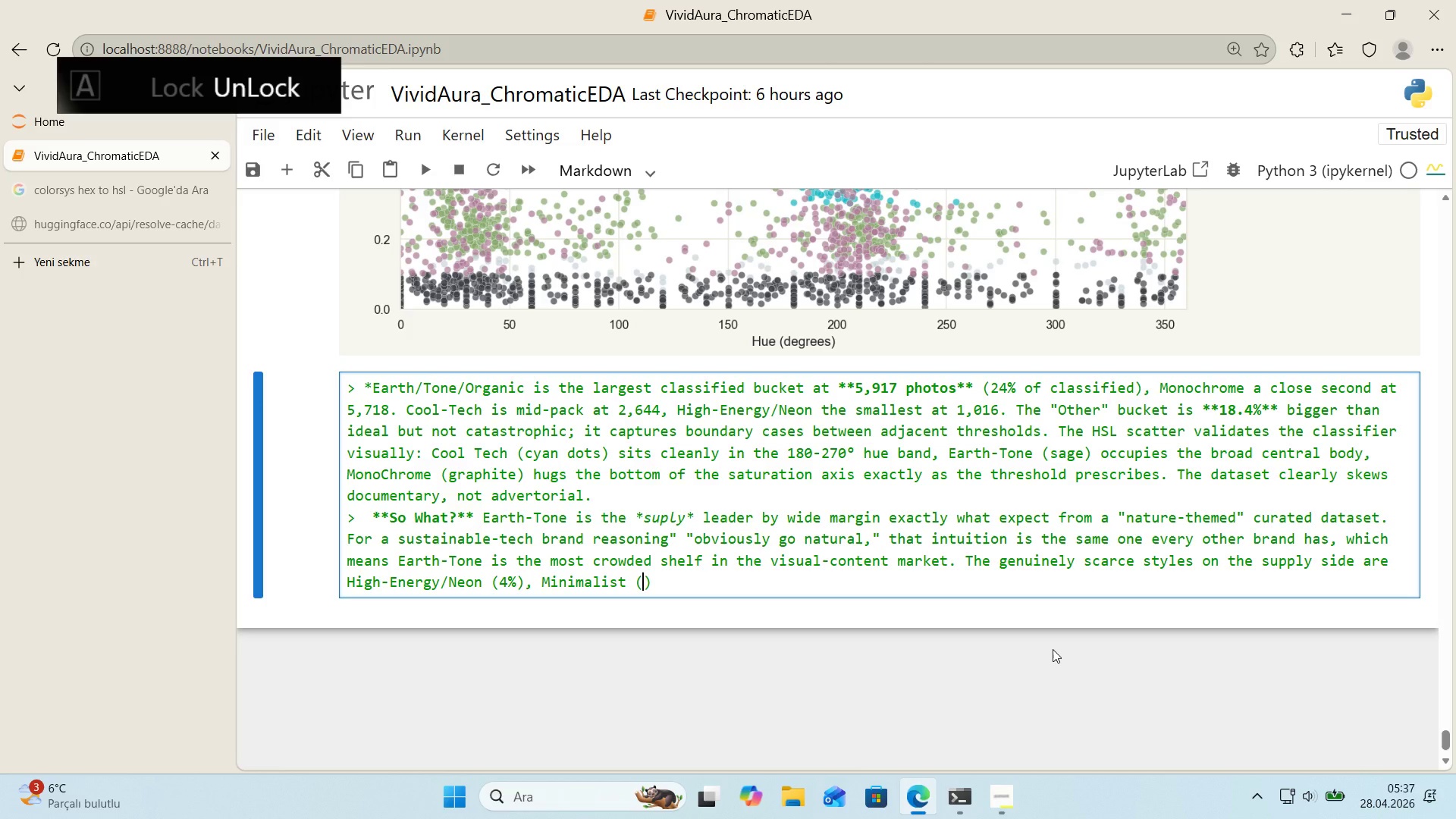 
key(Shift+5)
 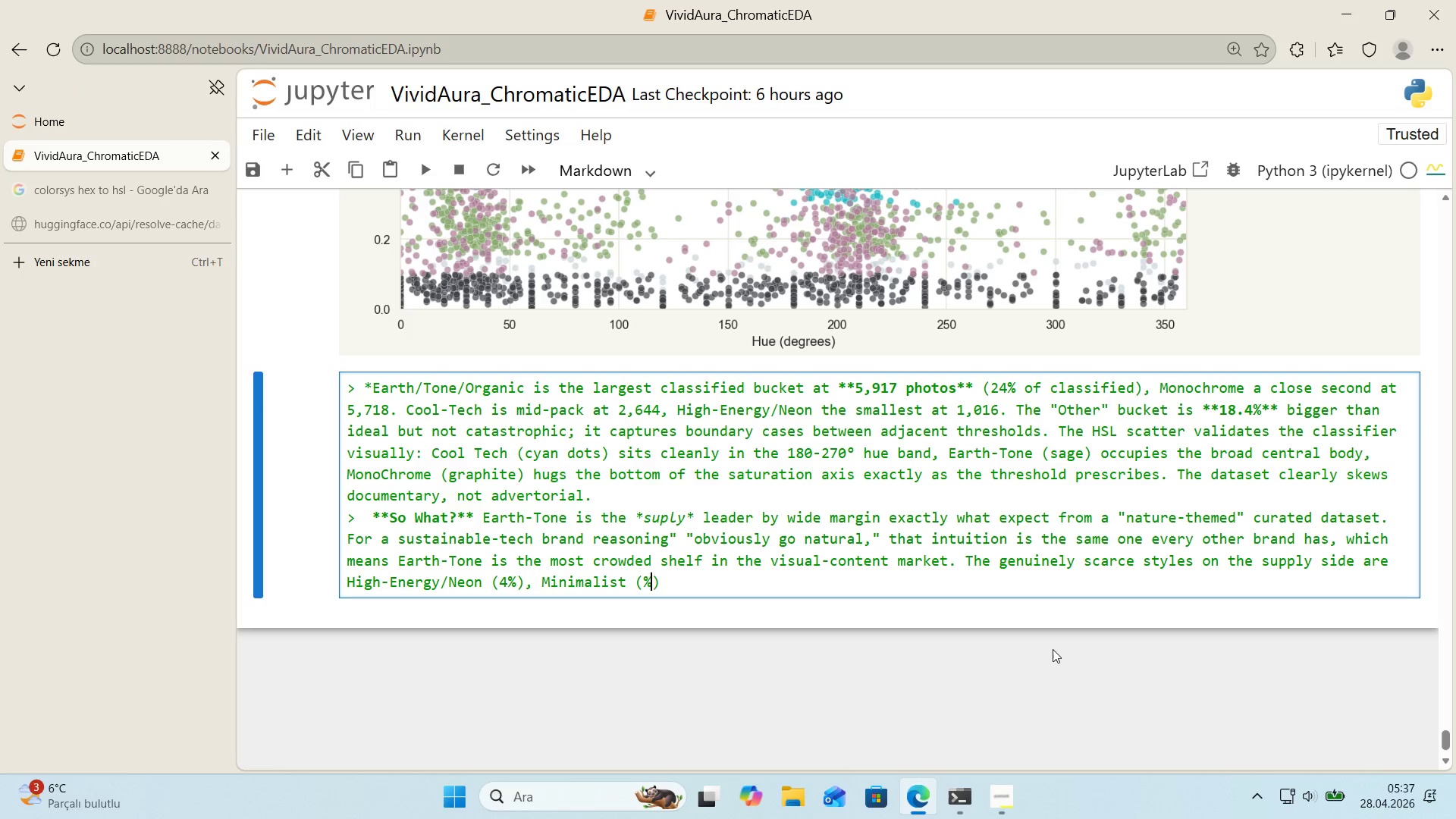 
key(Shift+ShiftRight)
 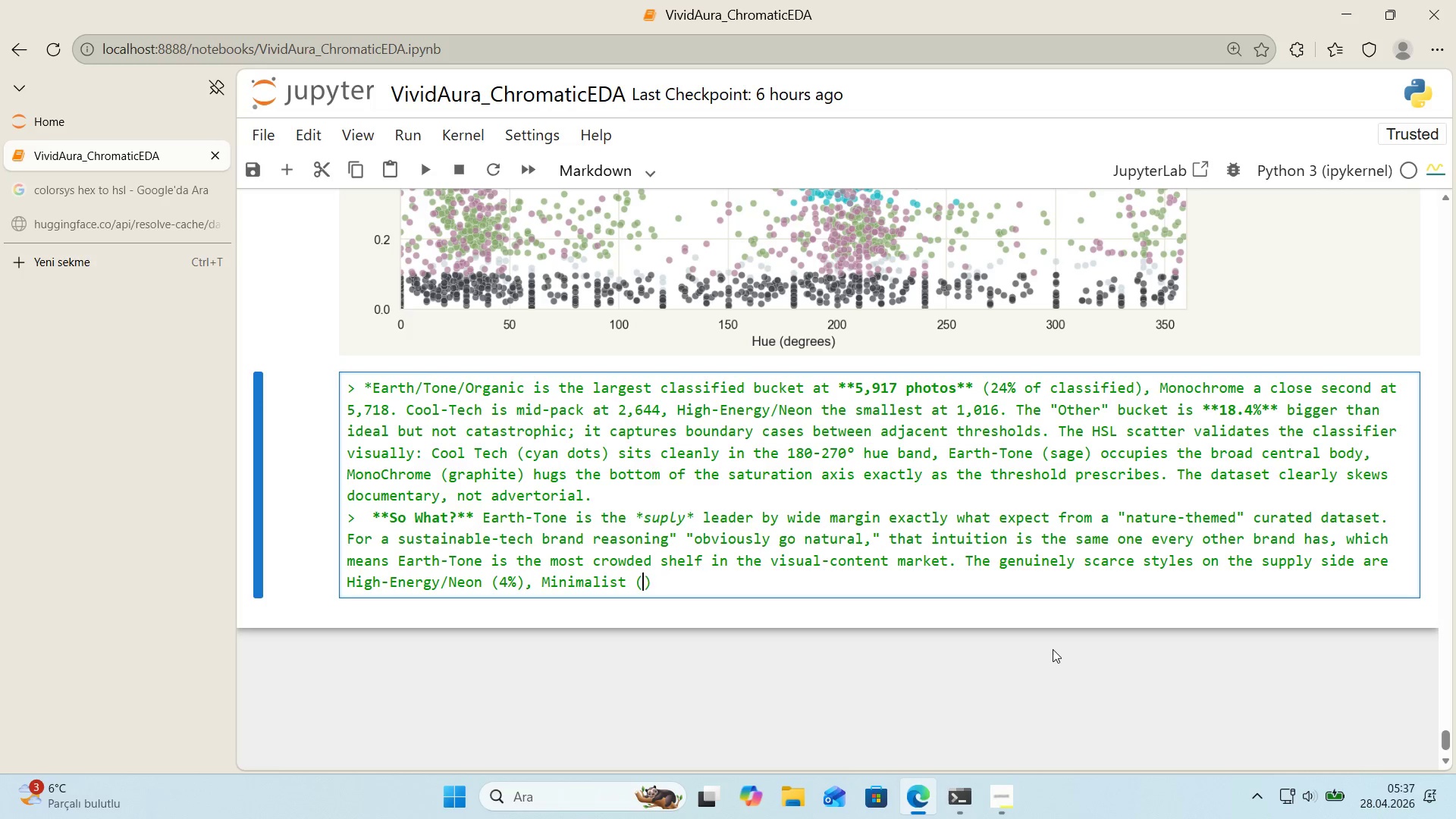 
key(Backspace)
 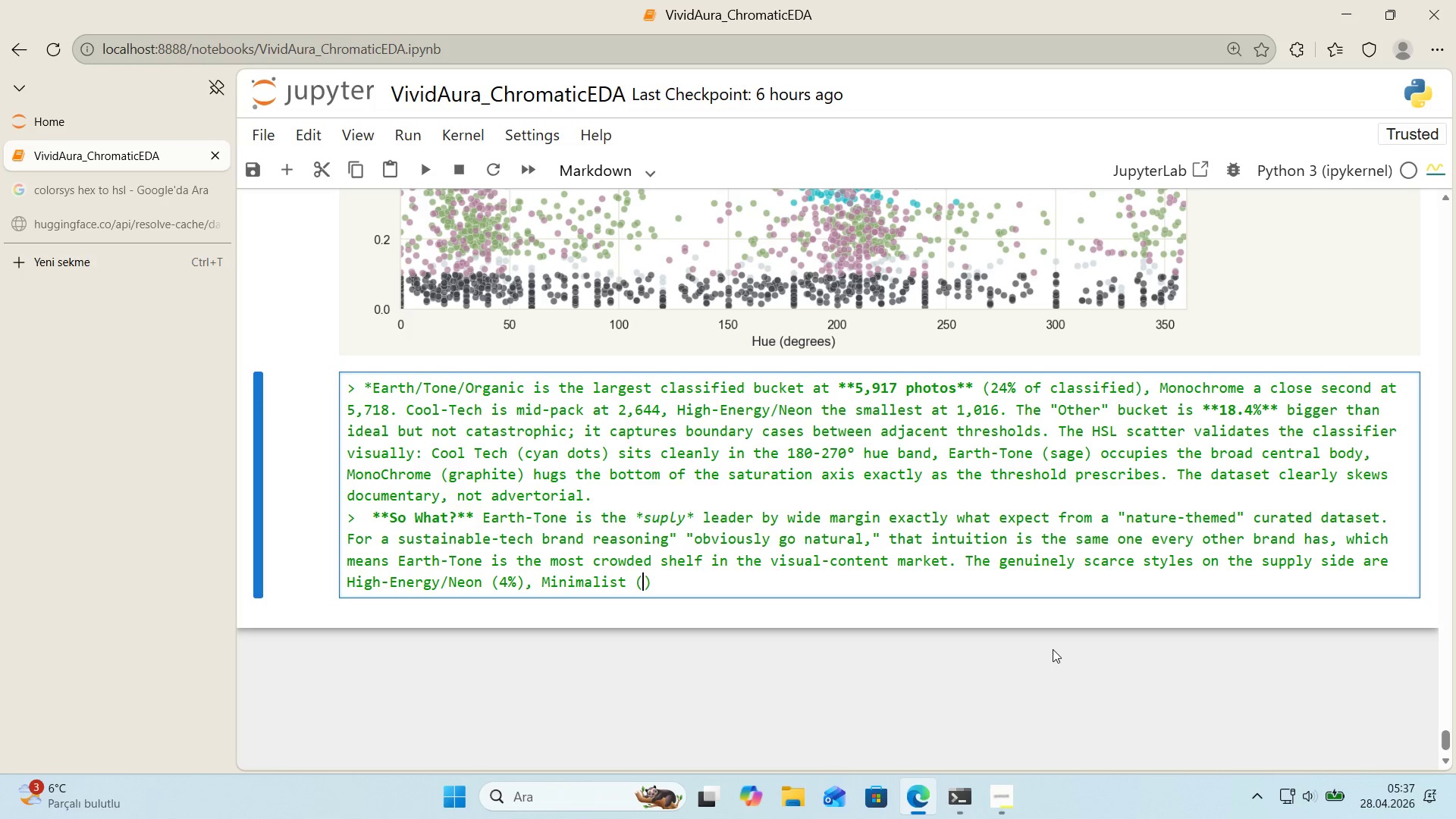 
key(5)
 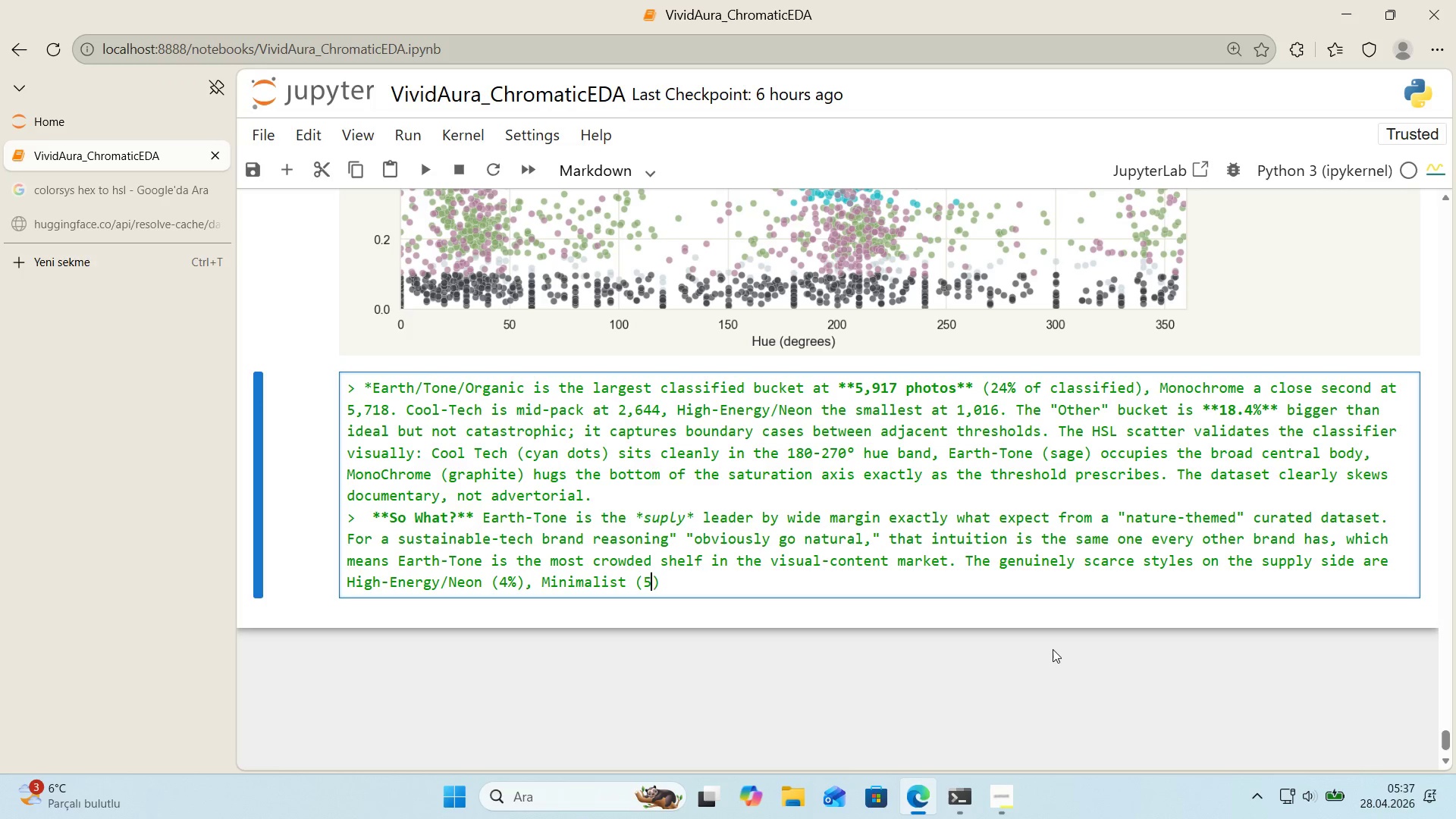 
key(Shift+ShiftRight)
 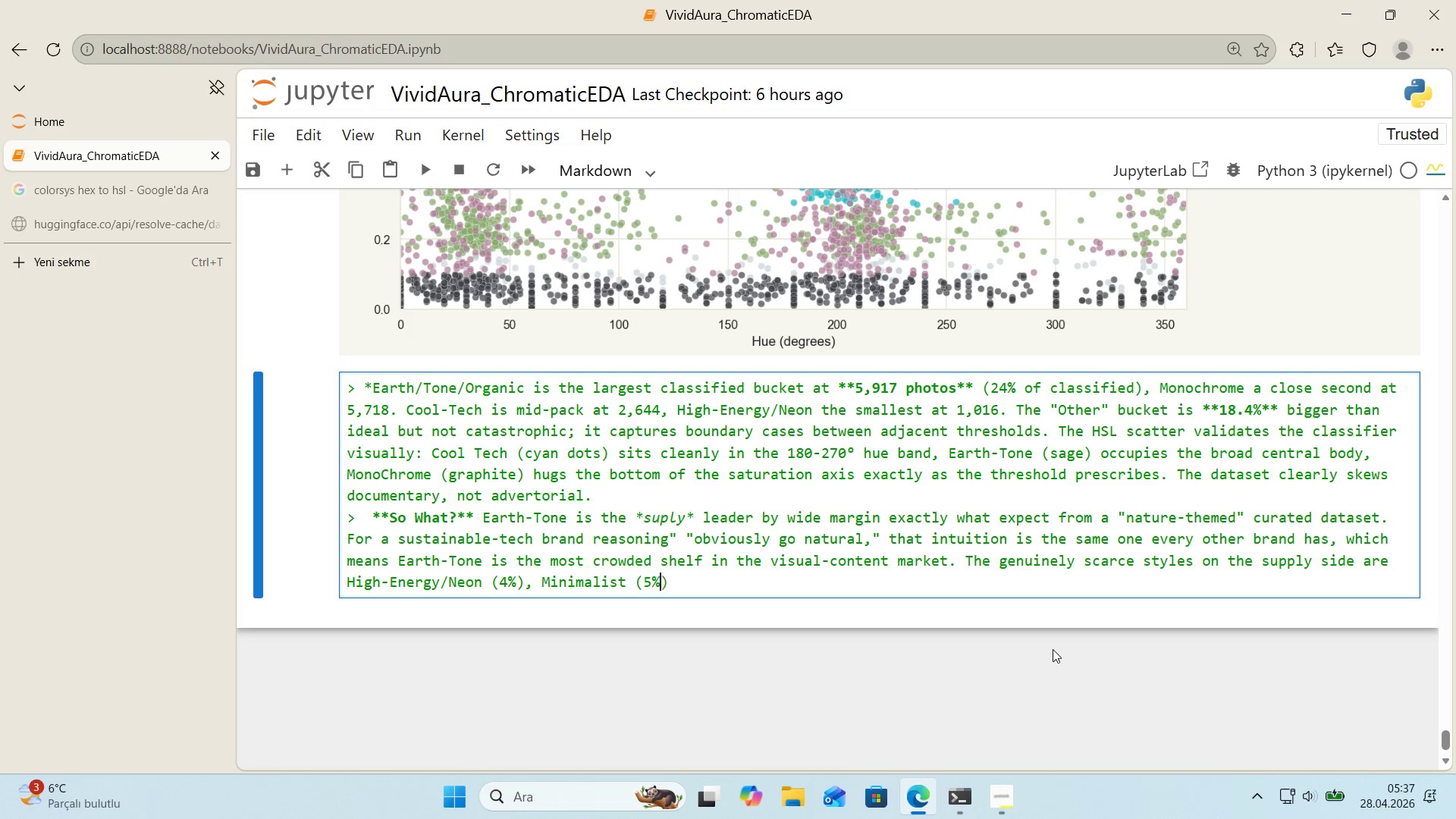 
key(Shift+5)
 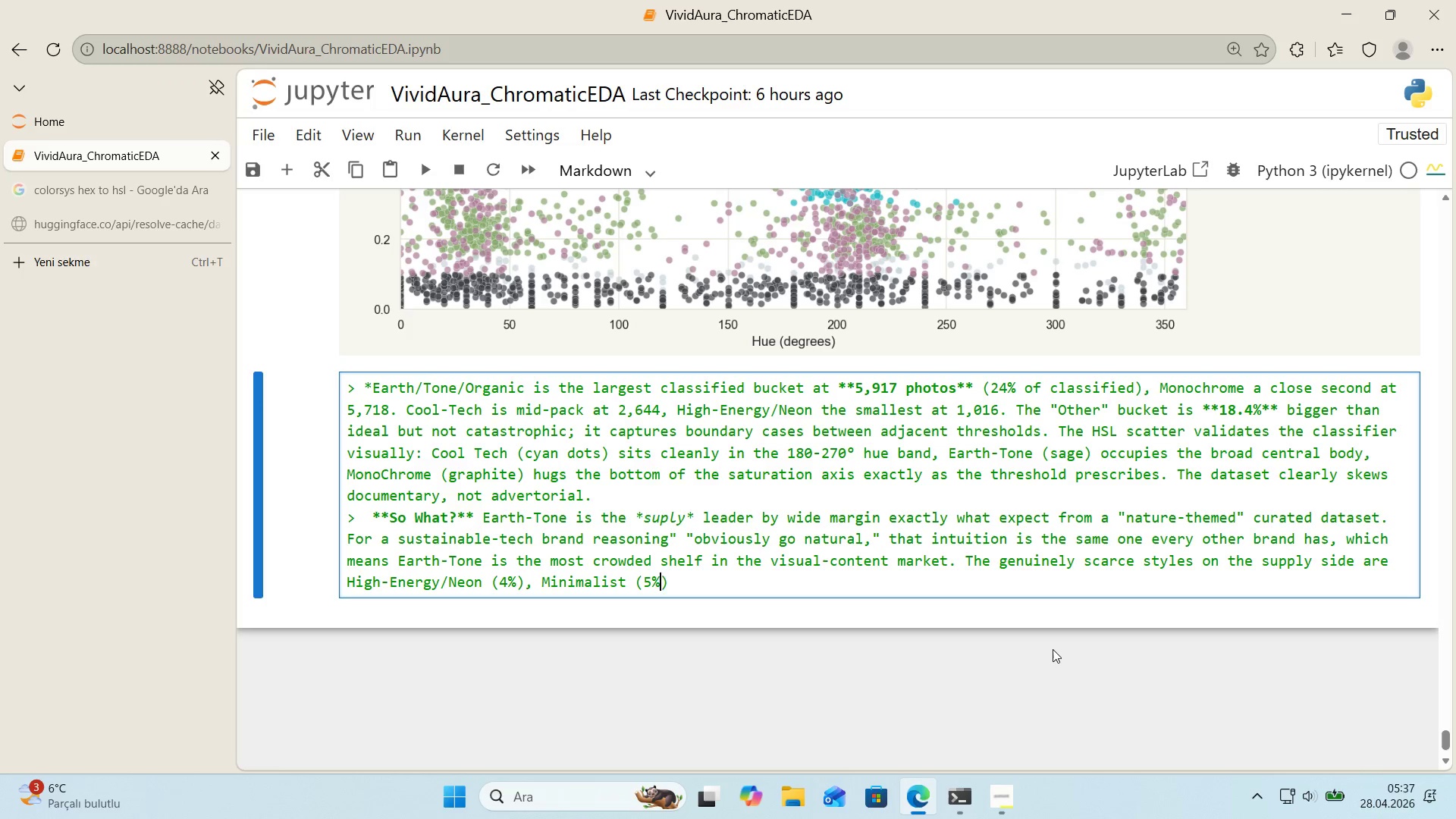 
key(ArrowRight)
 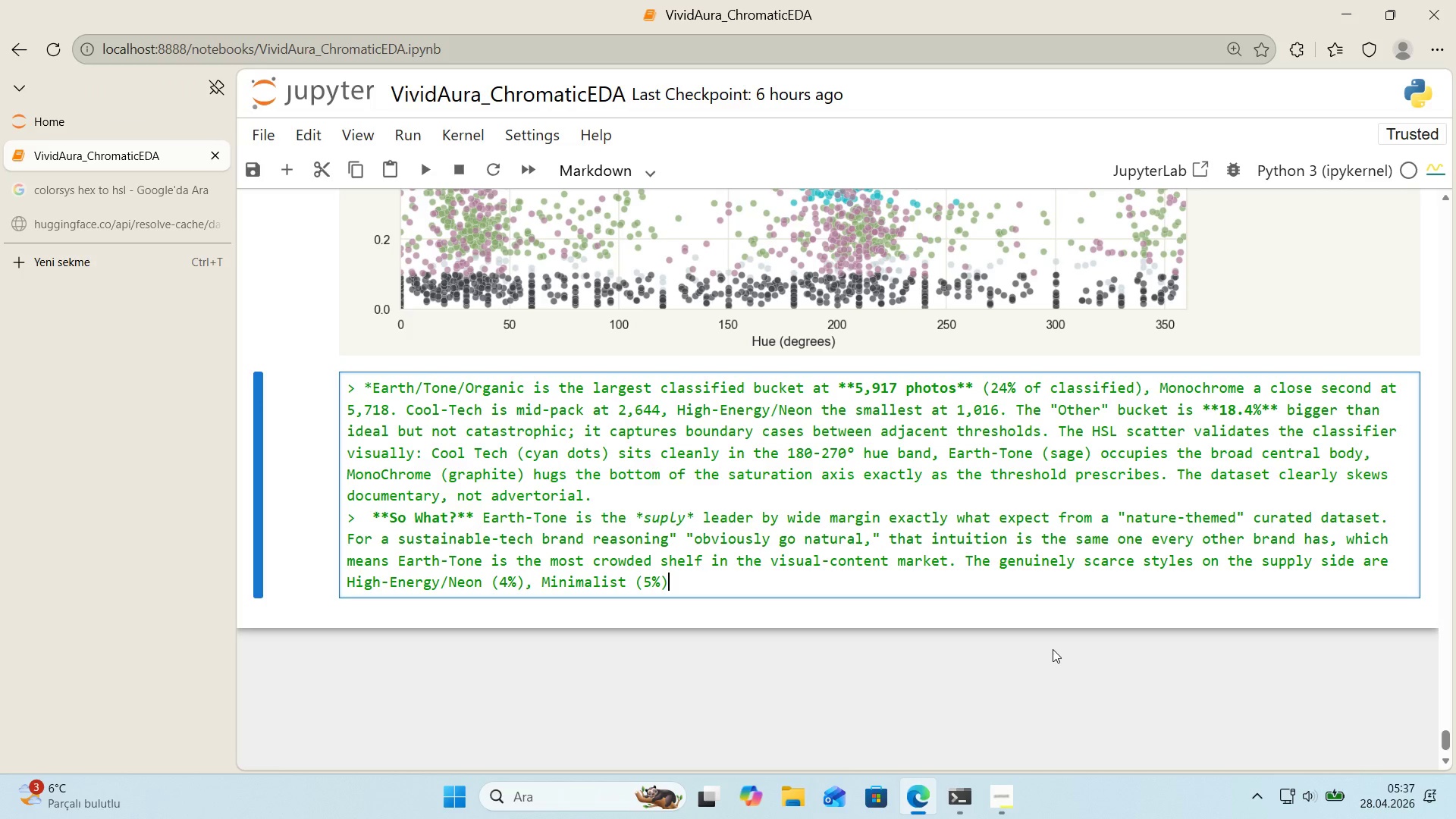 
type( )
key(Backspace)
type(, and Cool-TECH)
key(Backspace)
key(Backspace)
key(Backspace)
type(ech *()
 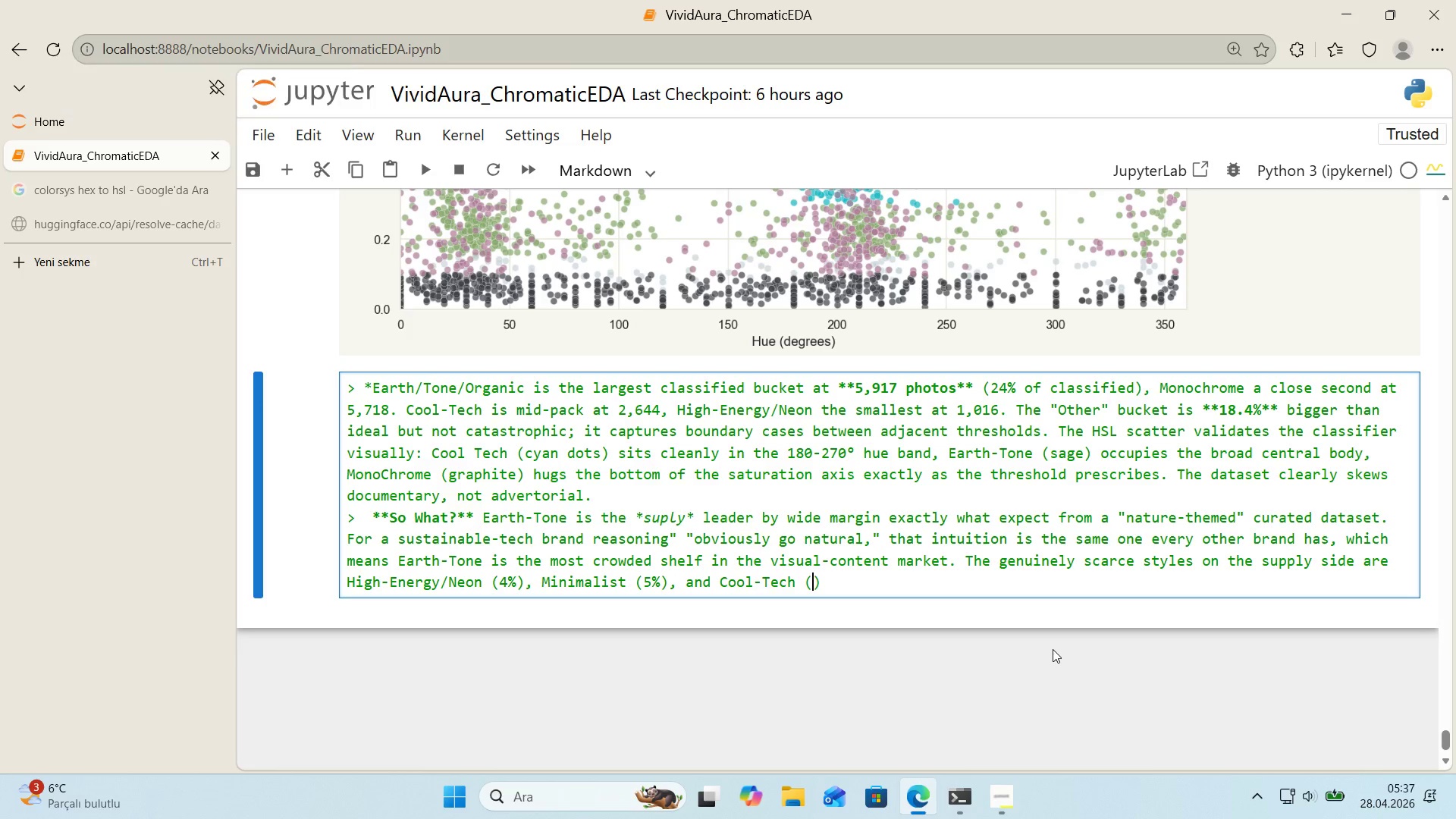 
 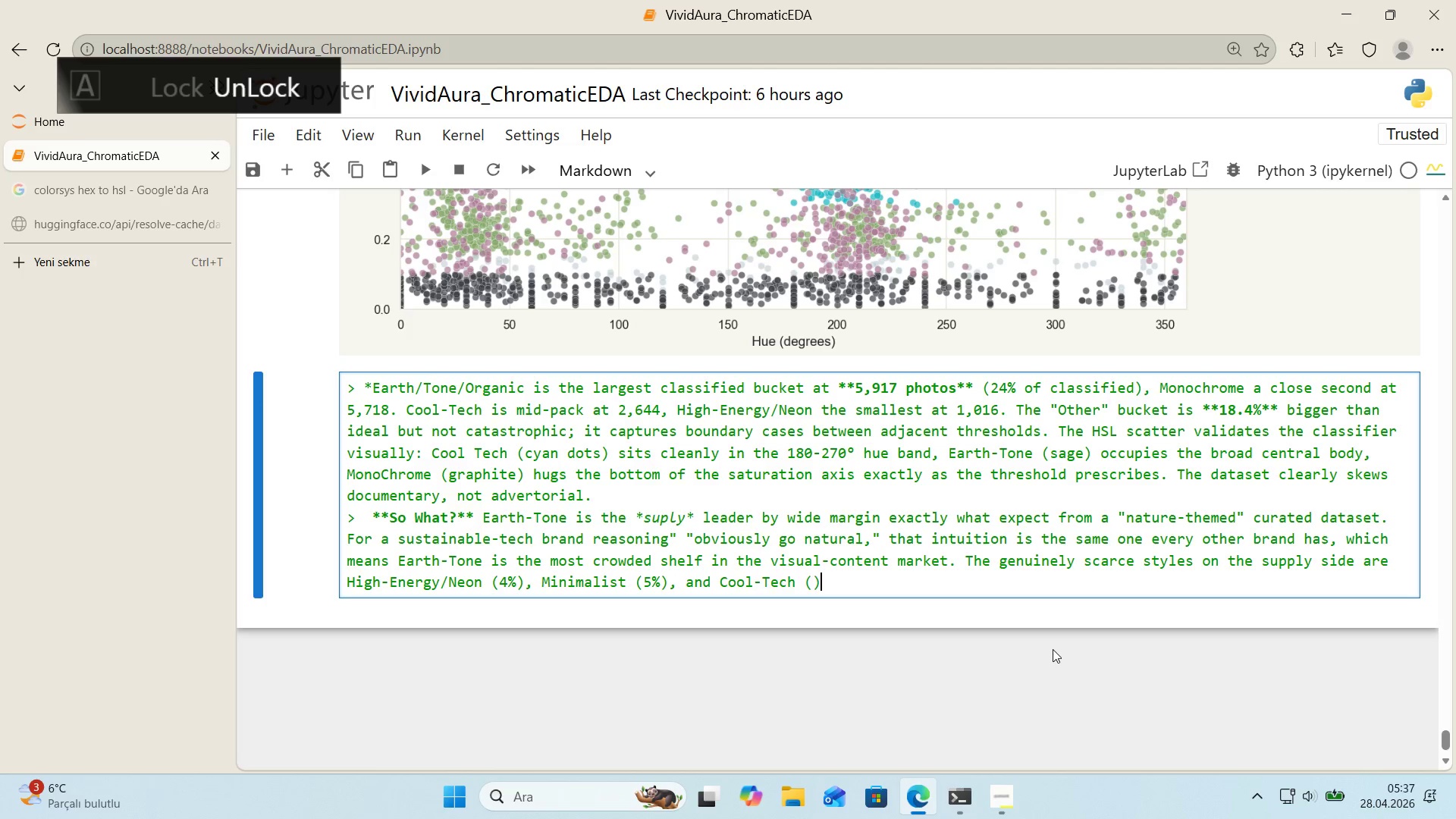 
key(ArrowLeft)
 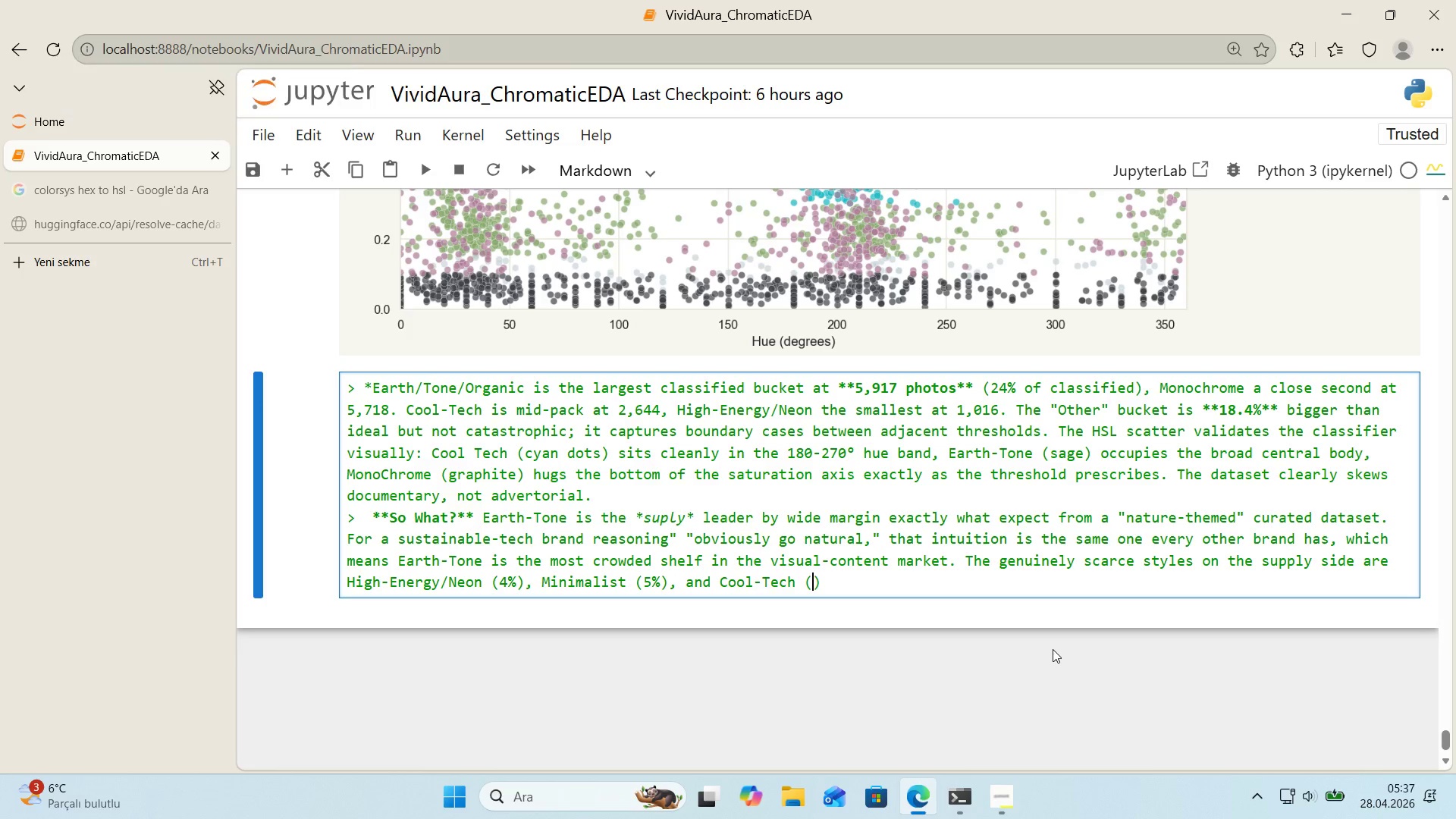 
type(11%)
 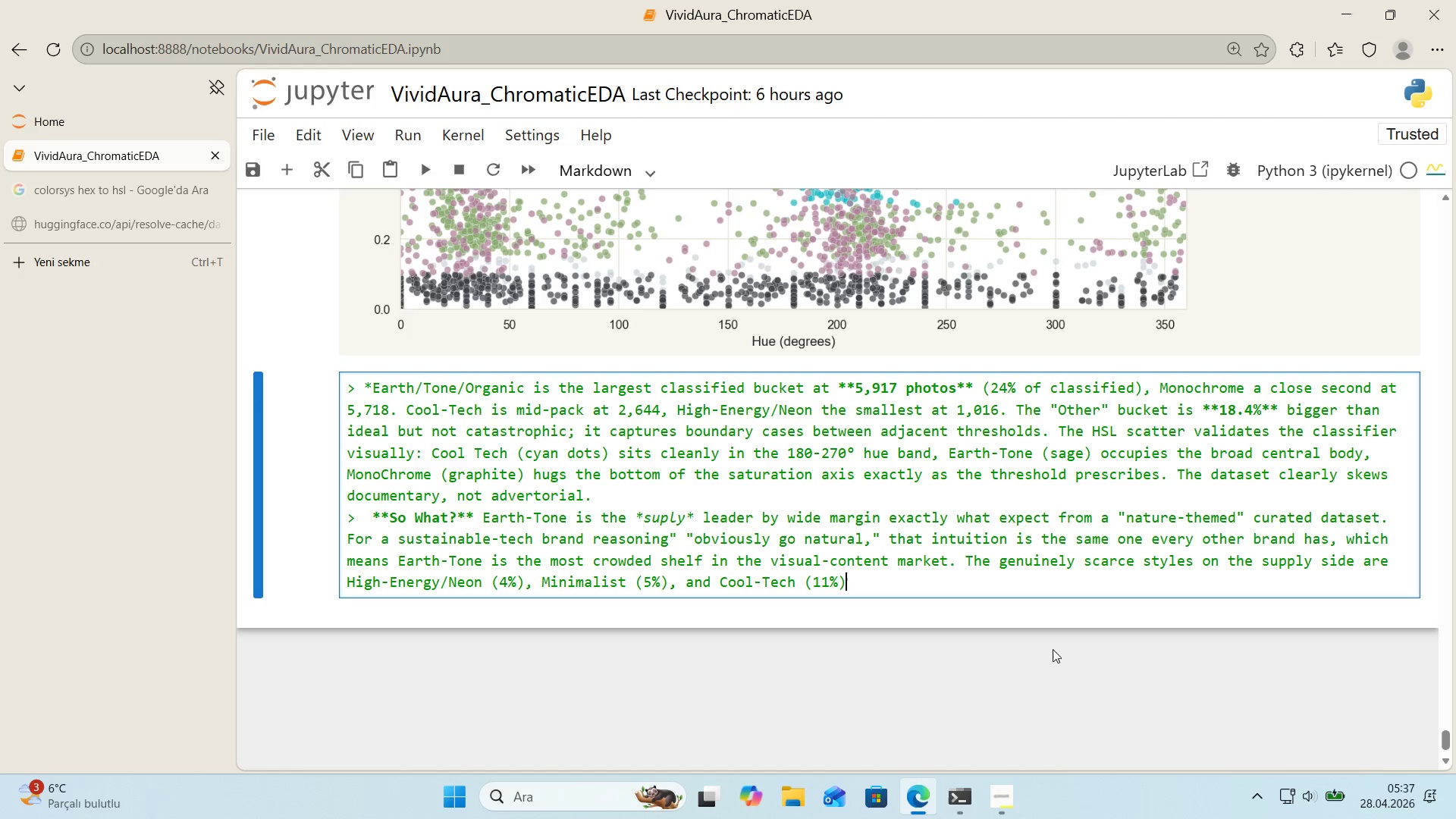 
 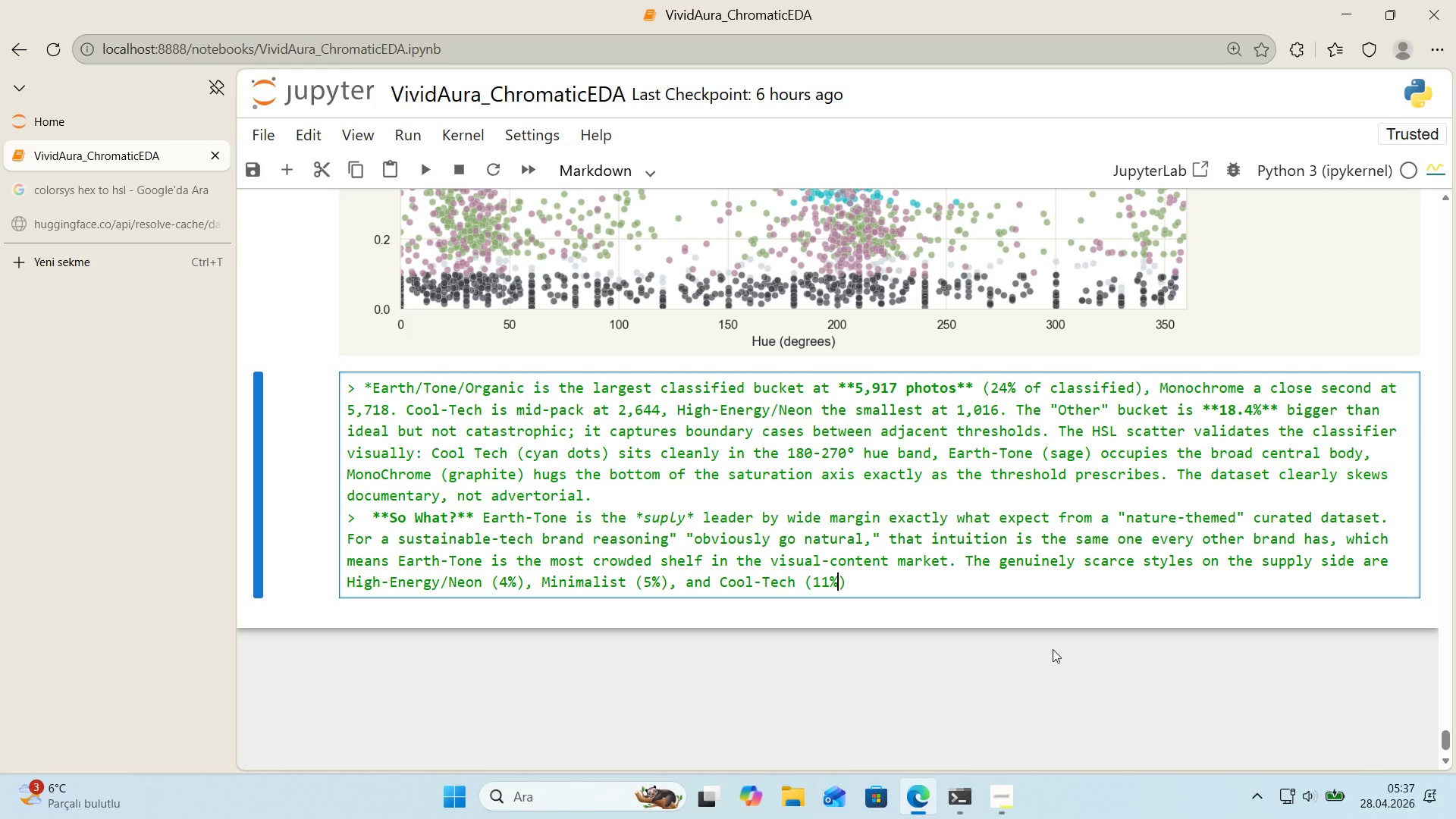 
key(ArrowRight)
 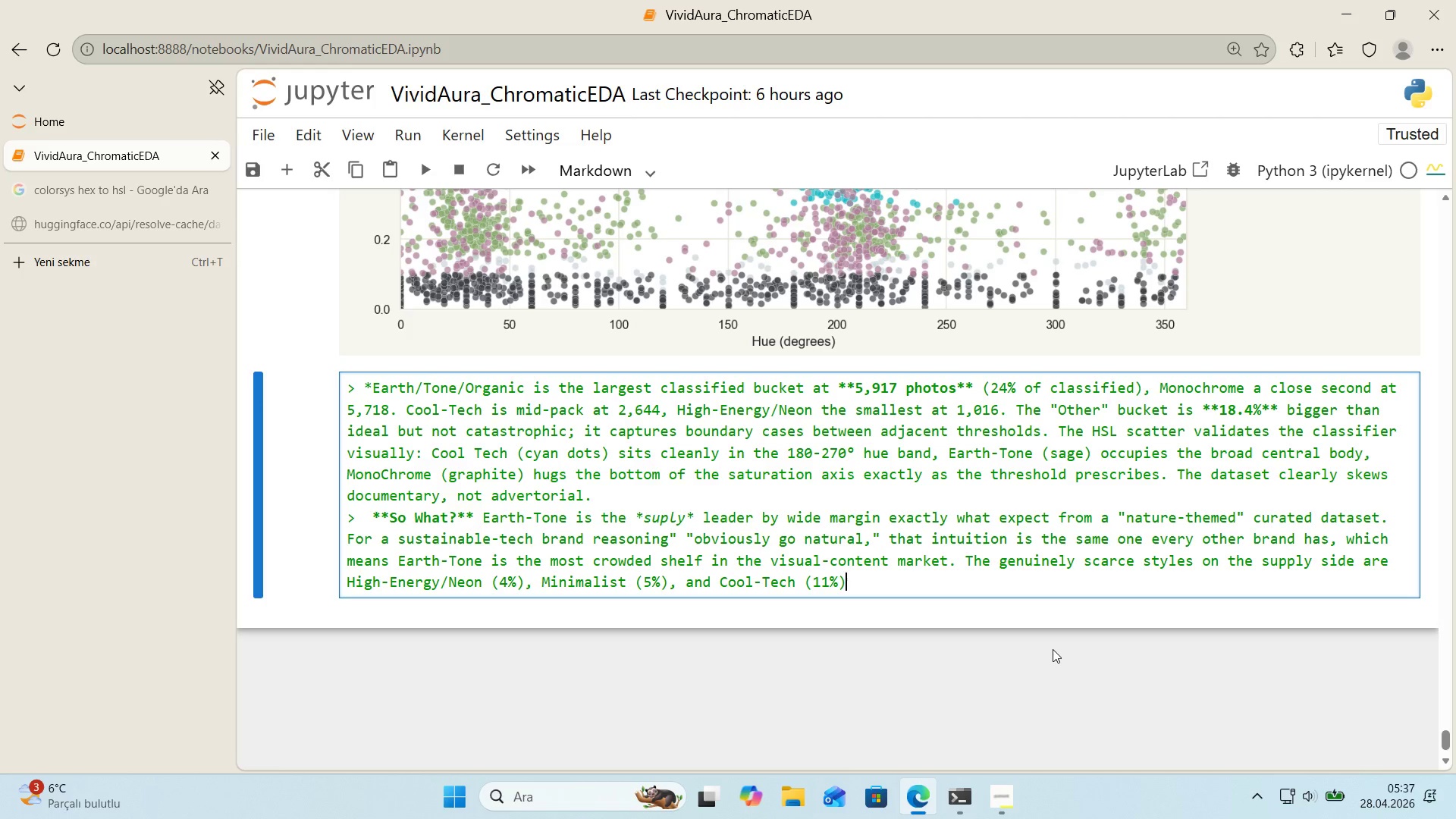 
type(. What)
key(Backspace)
key(Backspace)
key(Backspace)
type(e)
key(Backspace)
type(hetever)
key(Backspace)
key(Backspace)
key(Backspace)
key(Backspace)
type(her th's scarc'ty)
 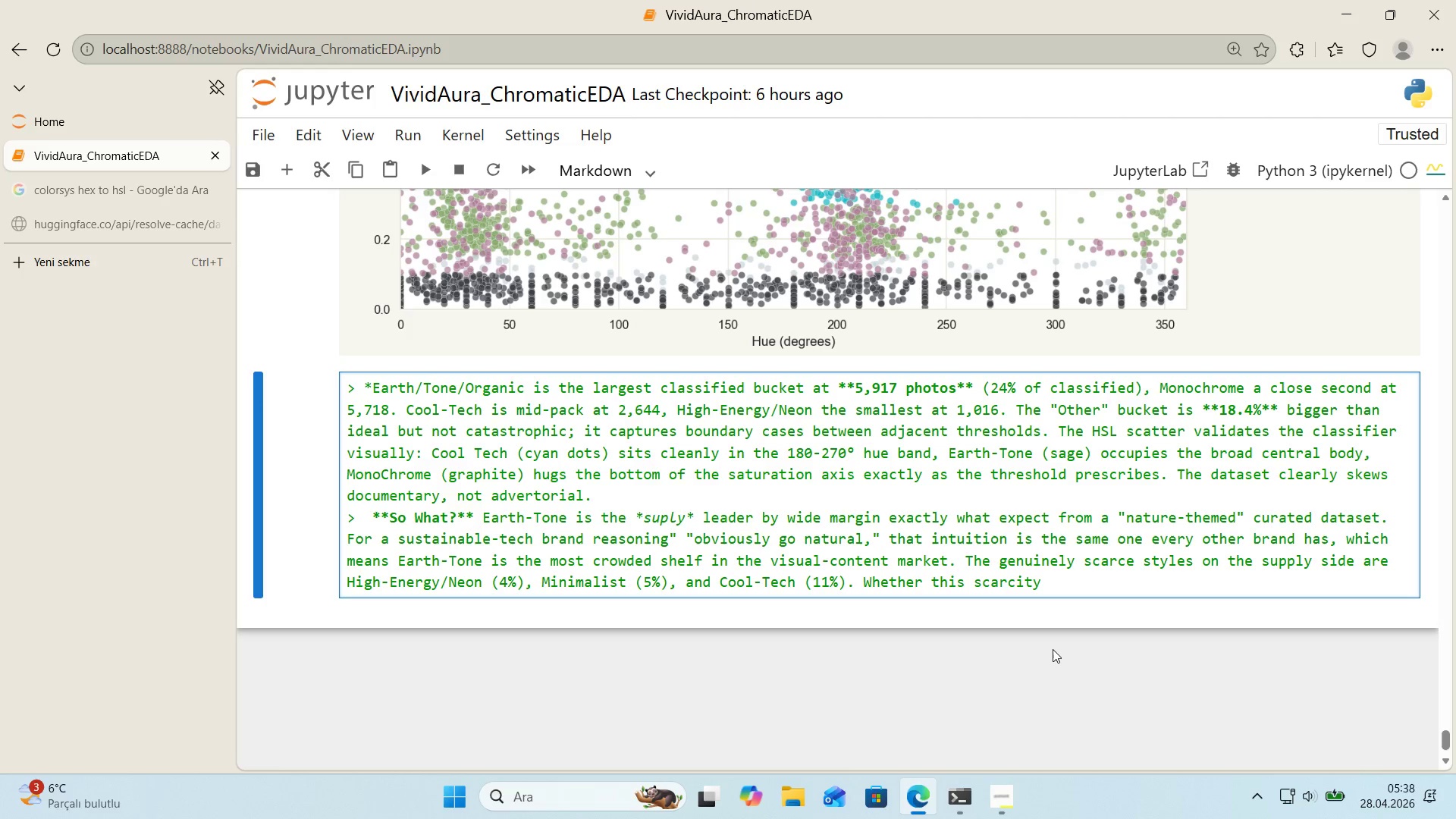 
wait(7.88)
 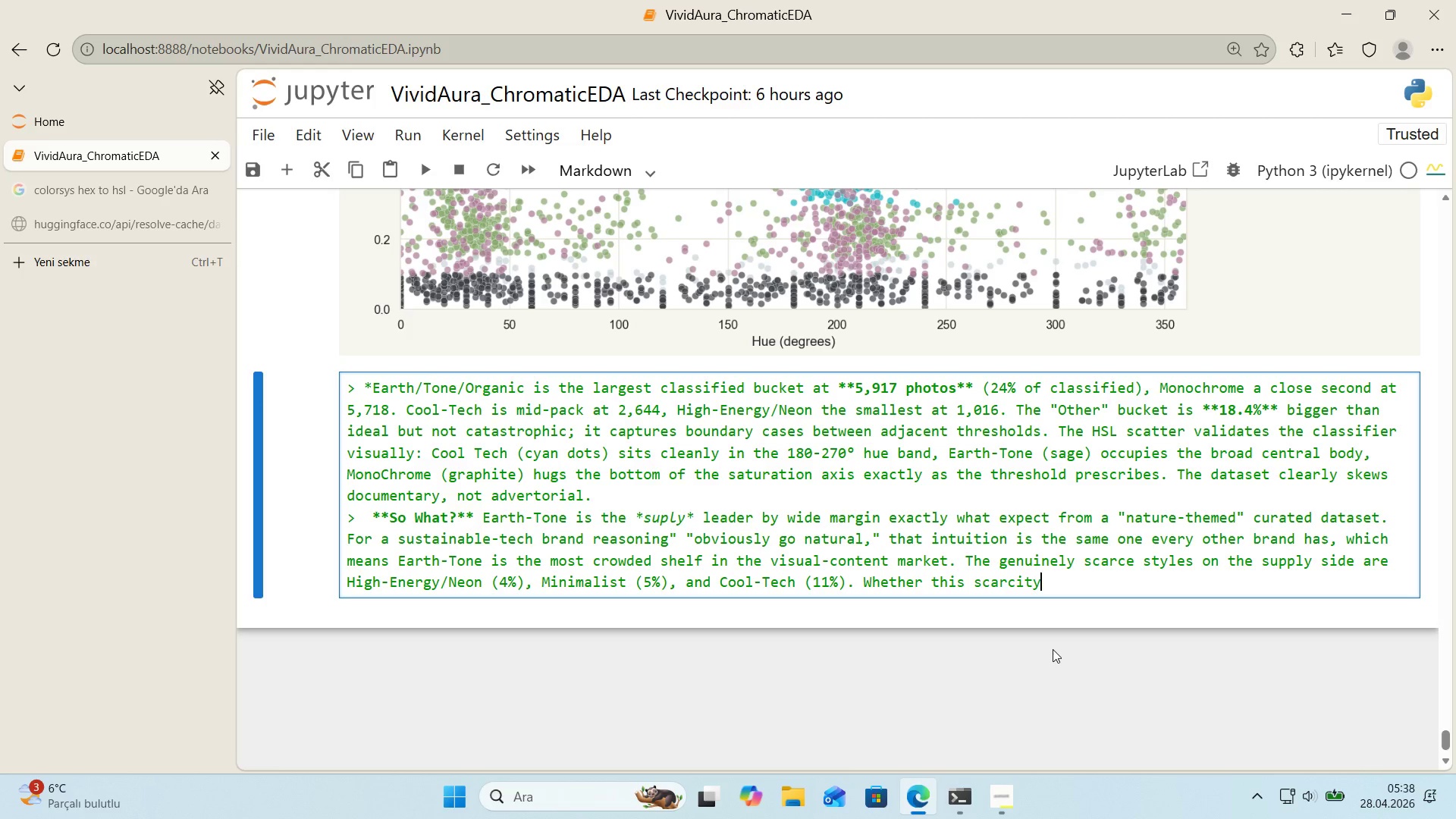 
type(tr)
key(Backspace)
key(Backspace)
type( translates to a strateg'c )
 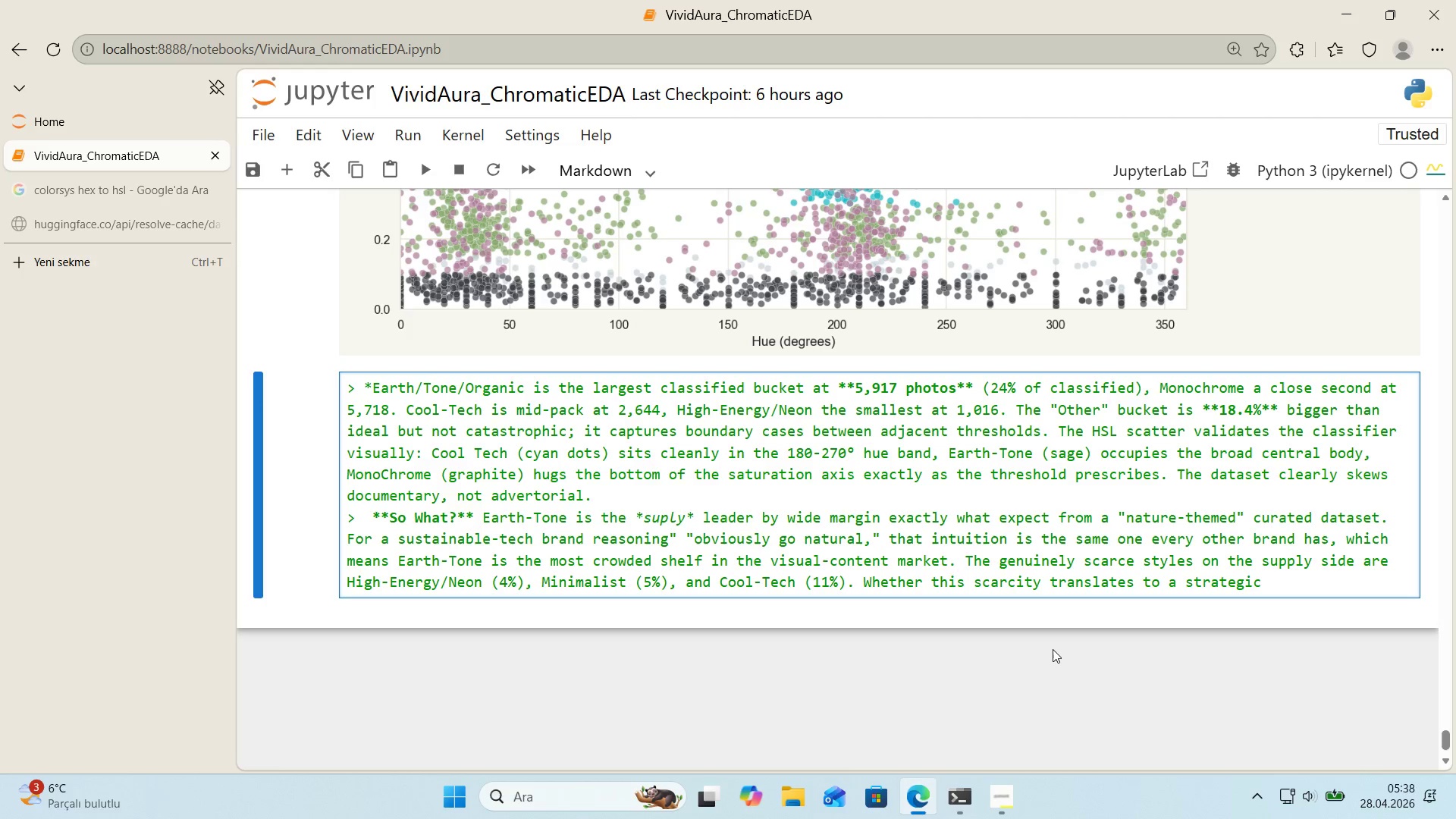 
wait(10.75)
 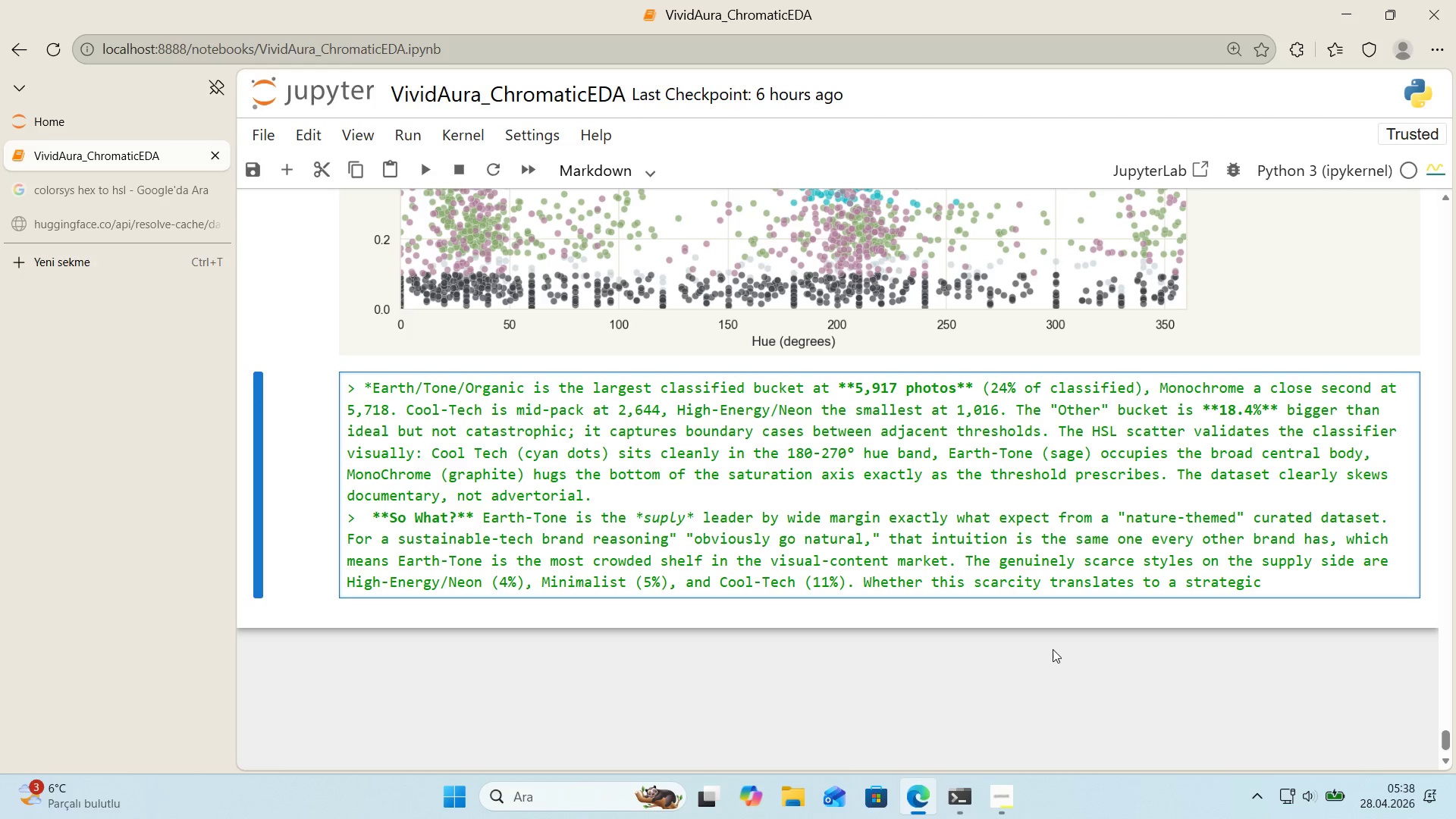 
type(recommend depends on how )
 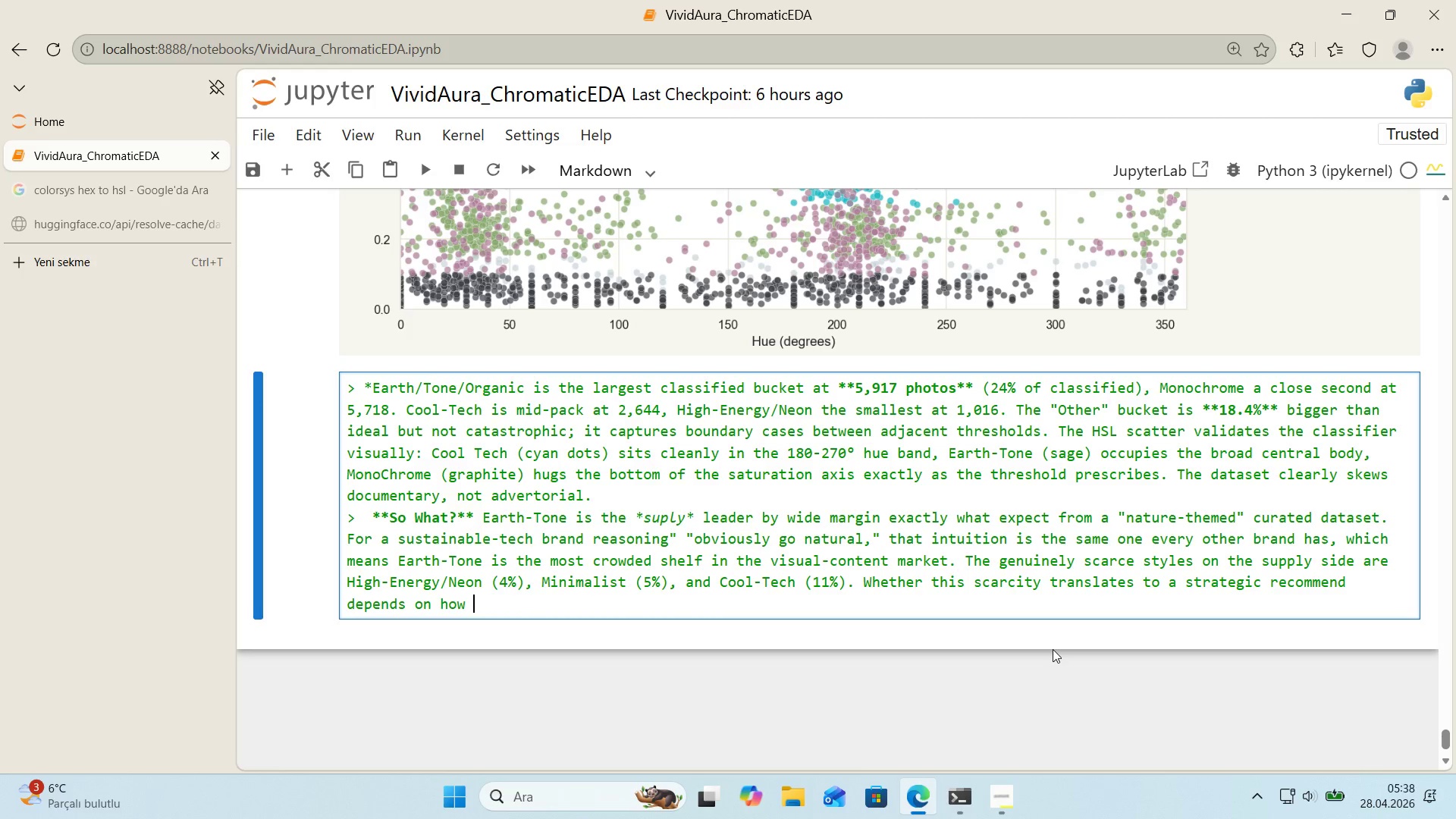 
wait(5.12)
 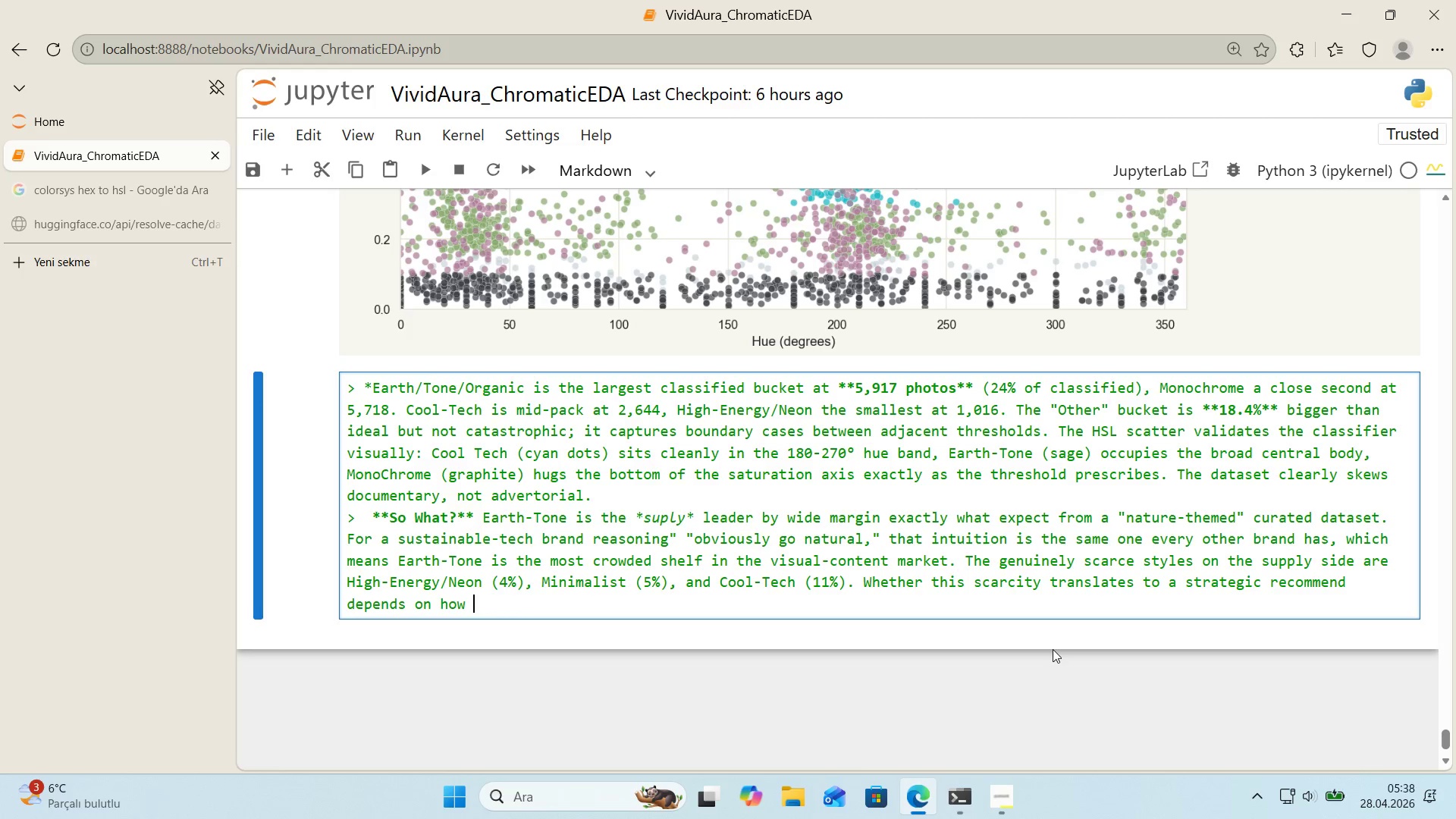 
type(each style performs on retent'on)
 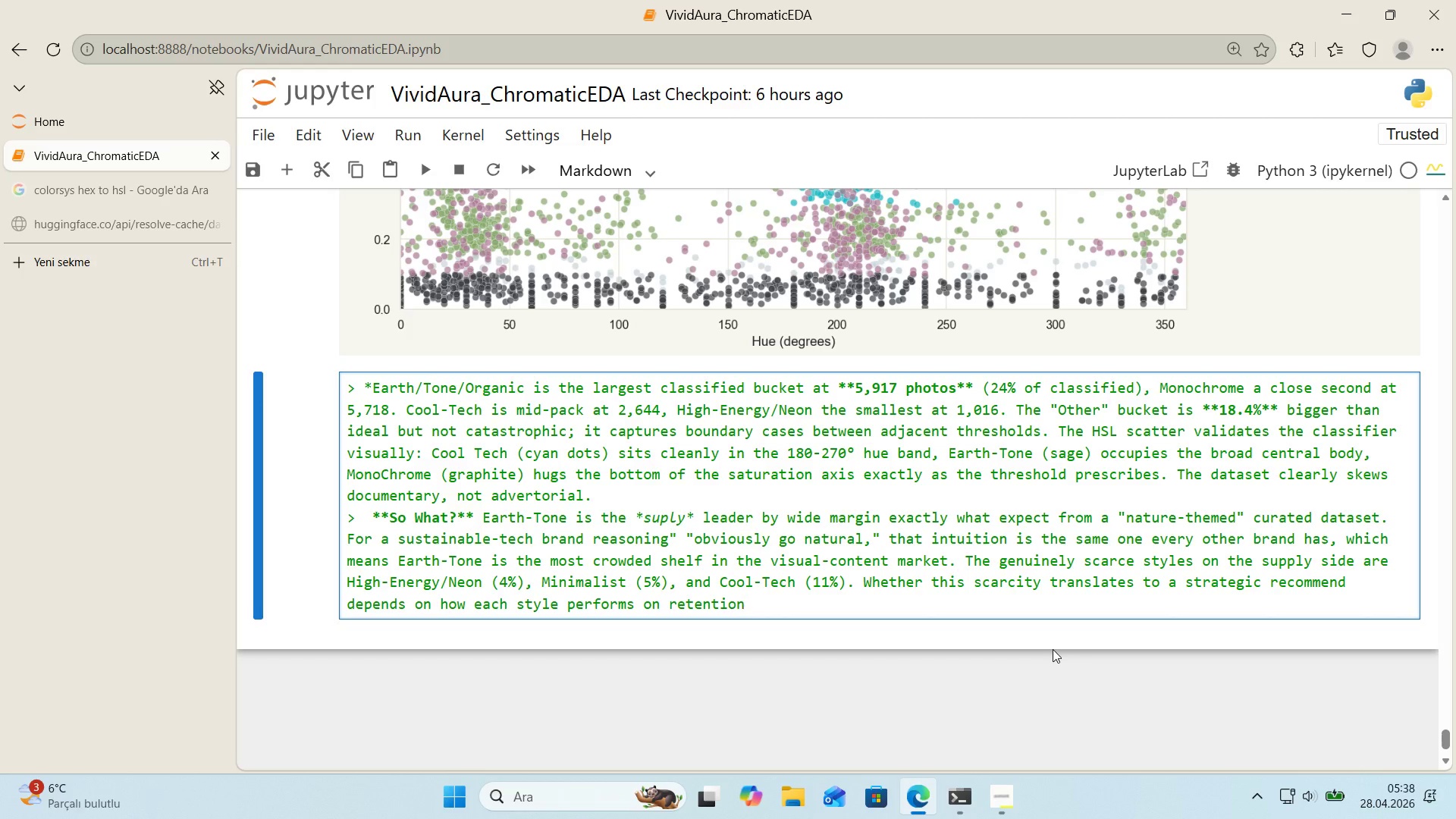 
type(< as)
key(Backspace)
key(Backspace)
type(supply alone 'sn@t enough.)
 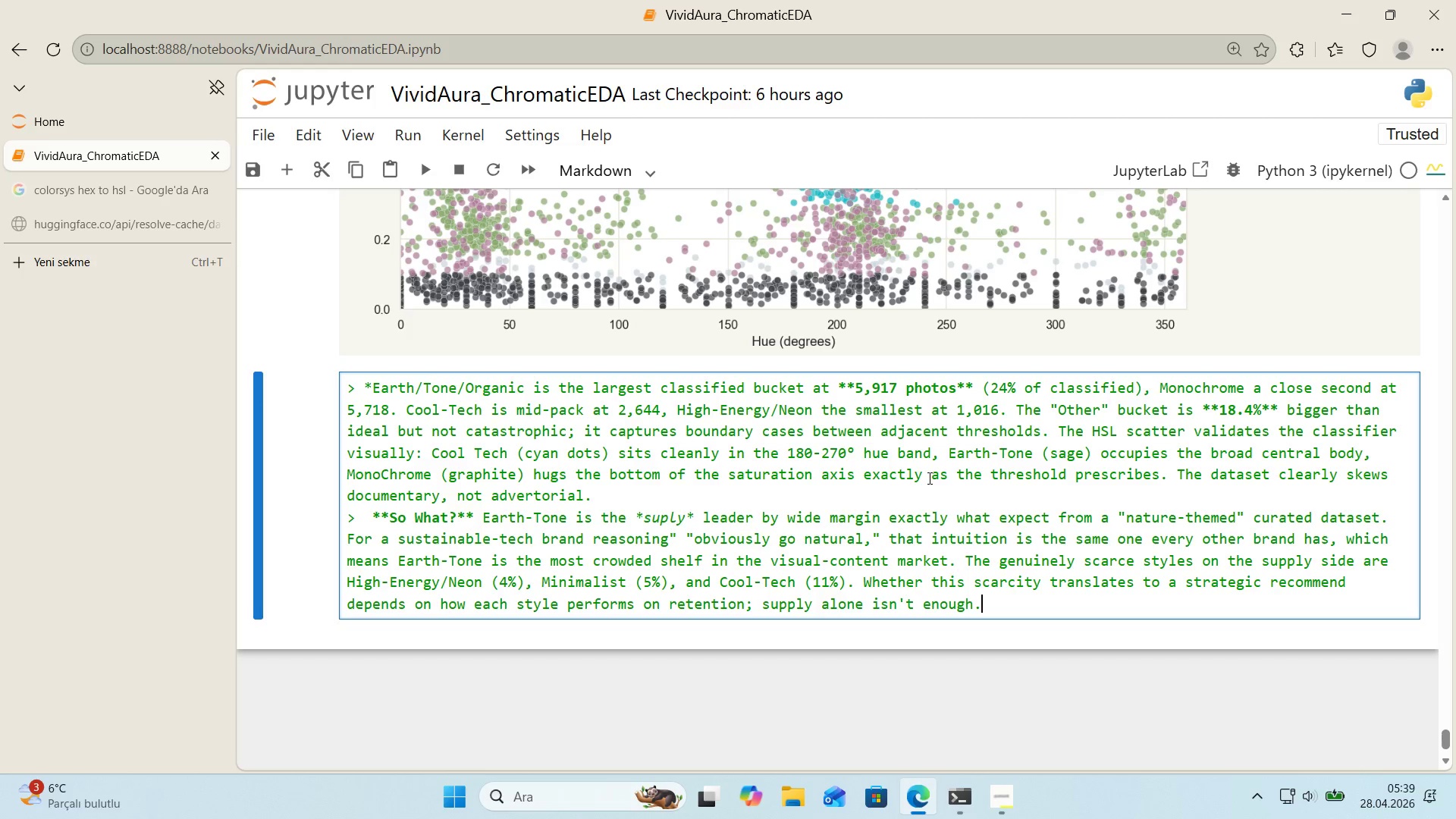 
wait(53.14)
 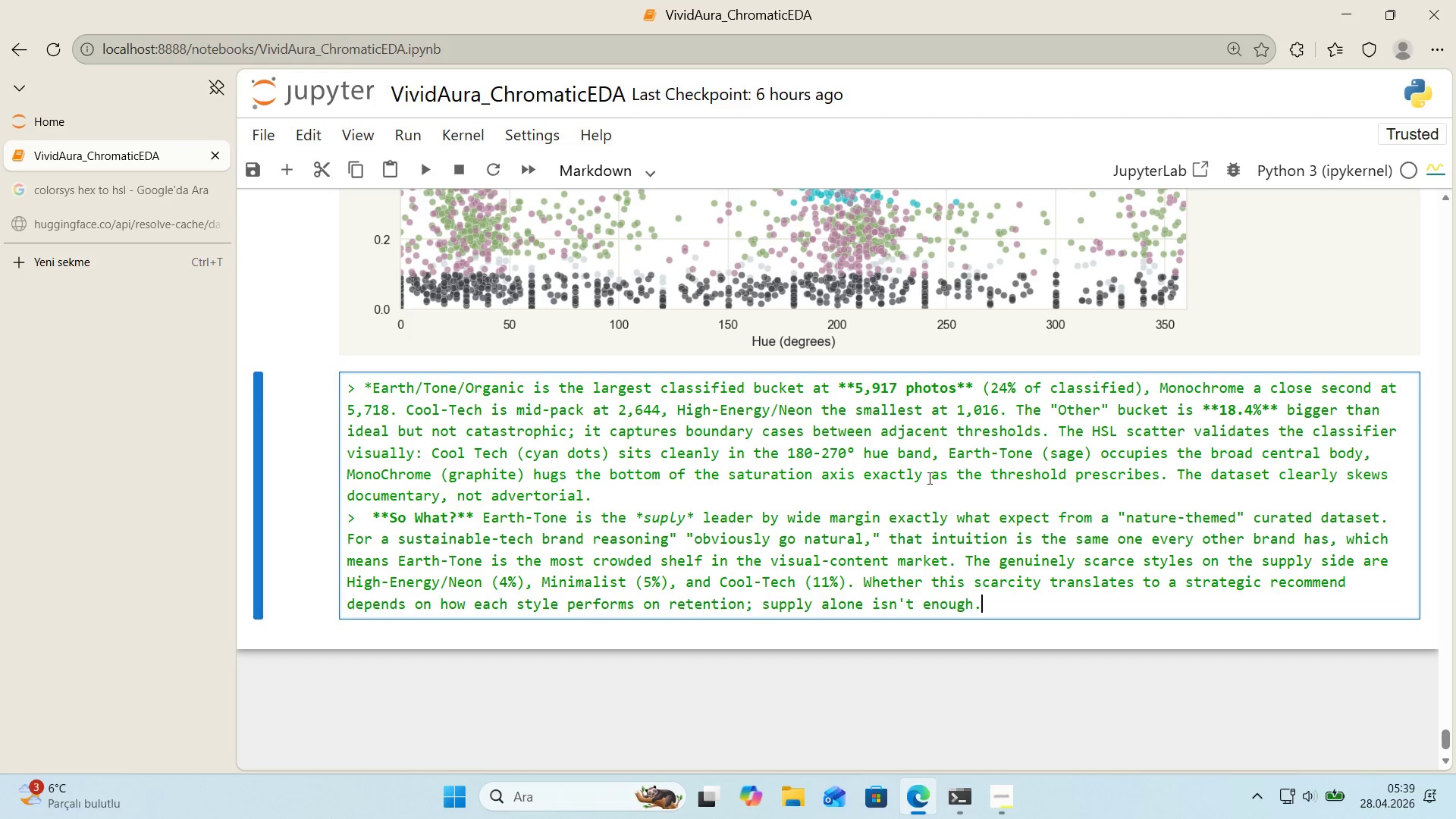 
left_click_drag(start_coordinate=[1178, 473], to_coordinate=[1236, 488])
 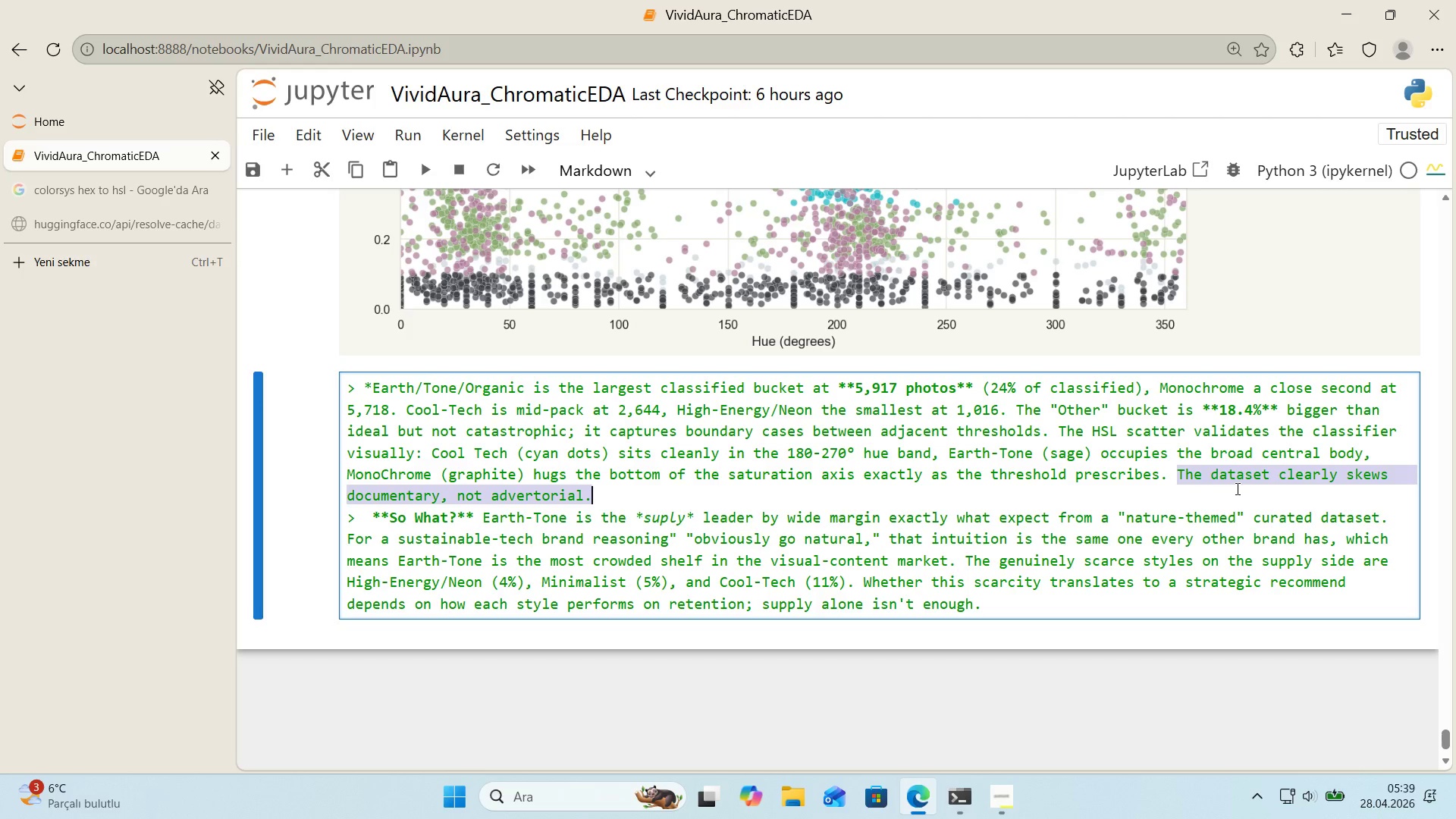 
key(Backspace)
 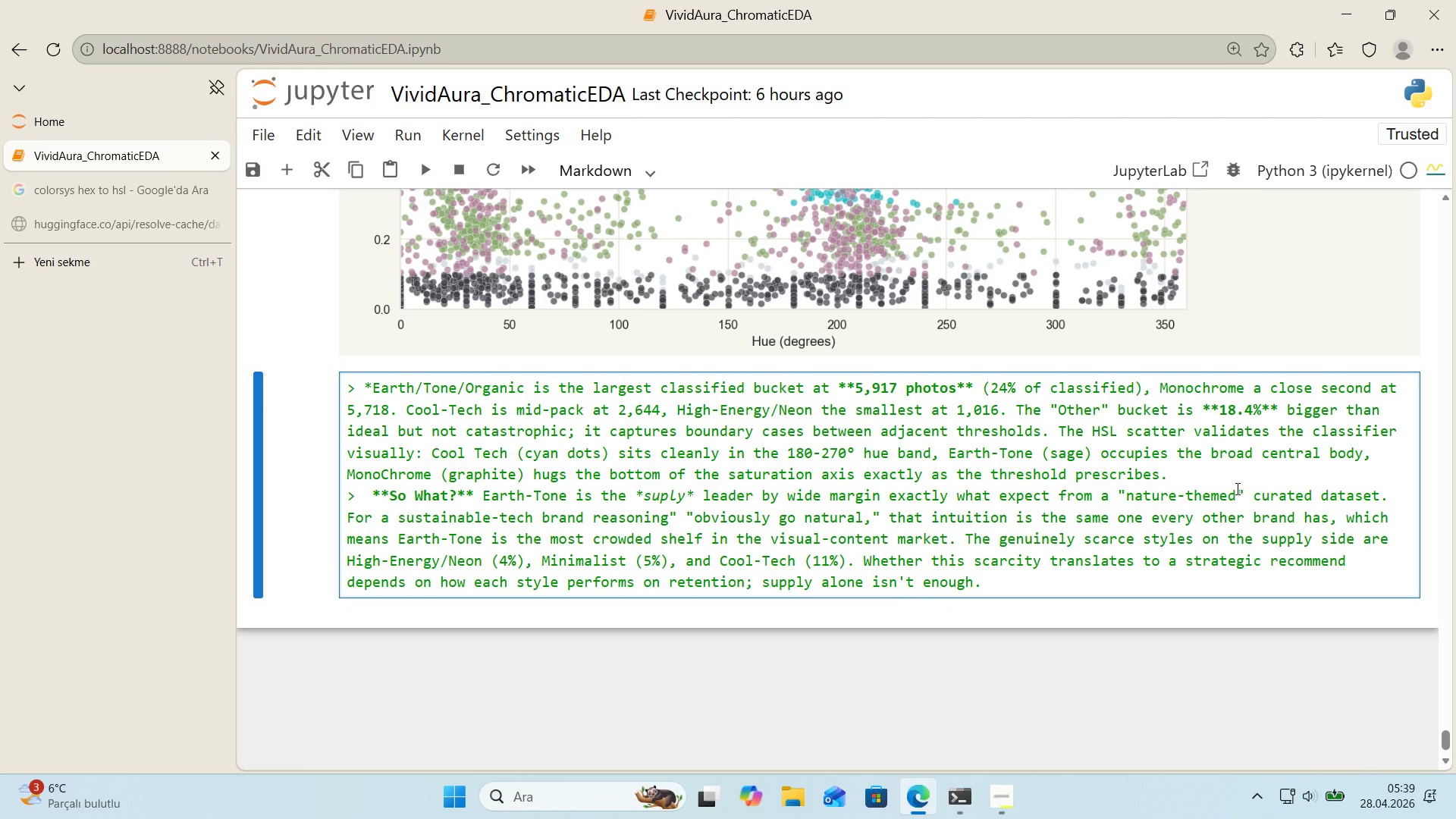 
key(Backspace)
 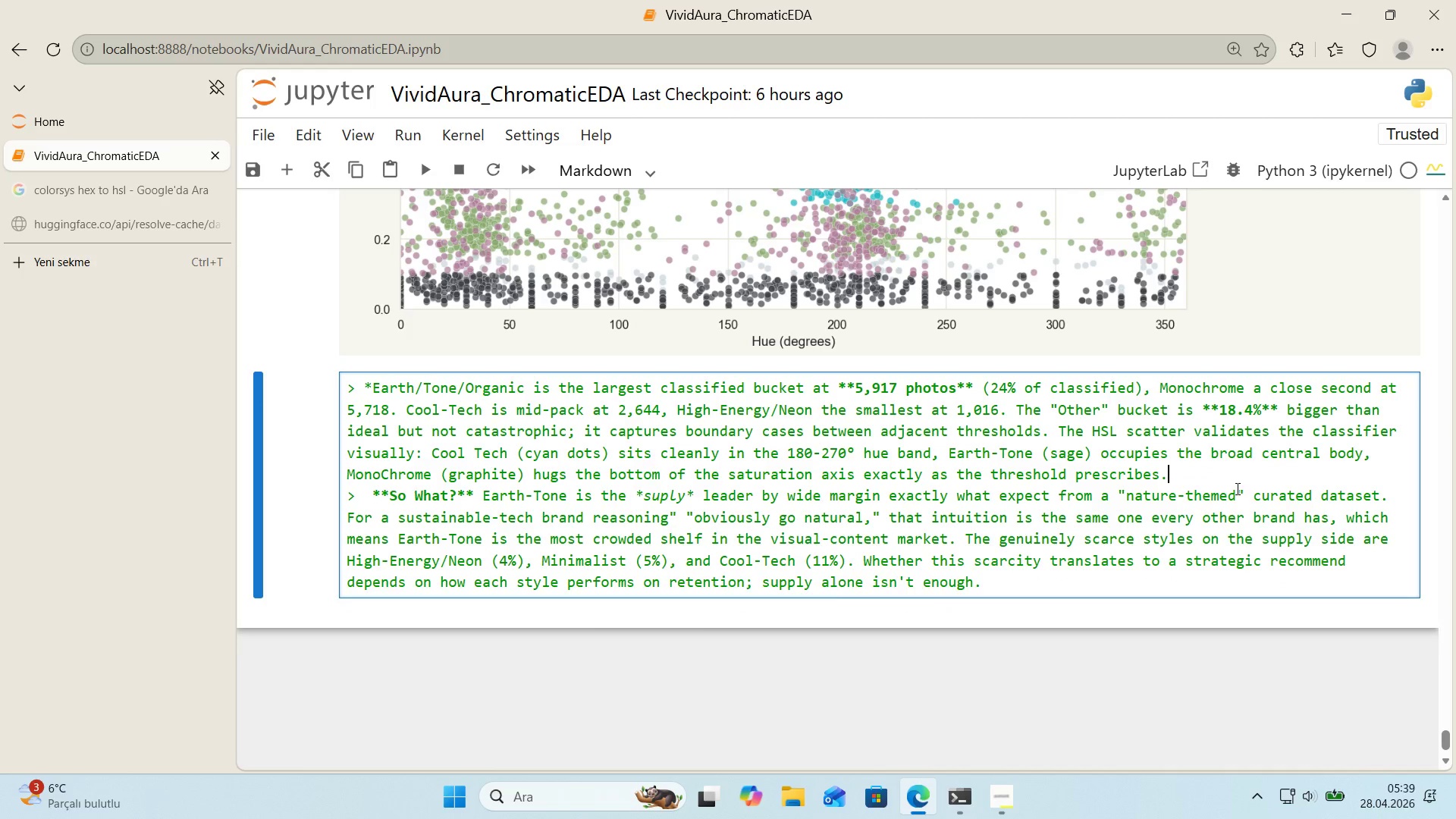 
key(Enter)
 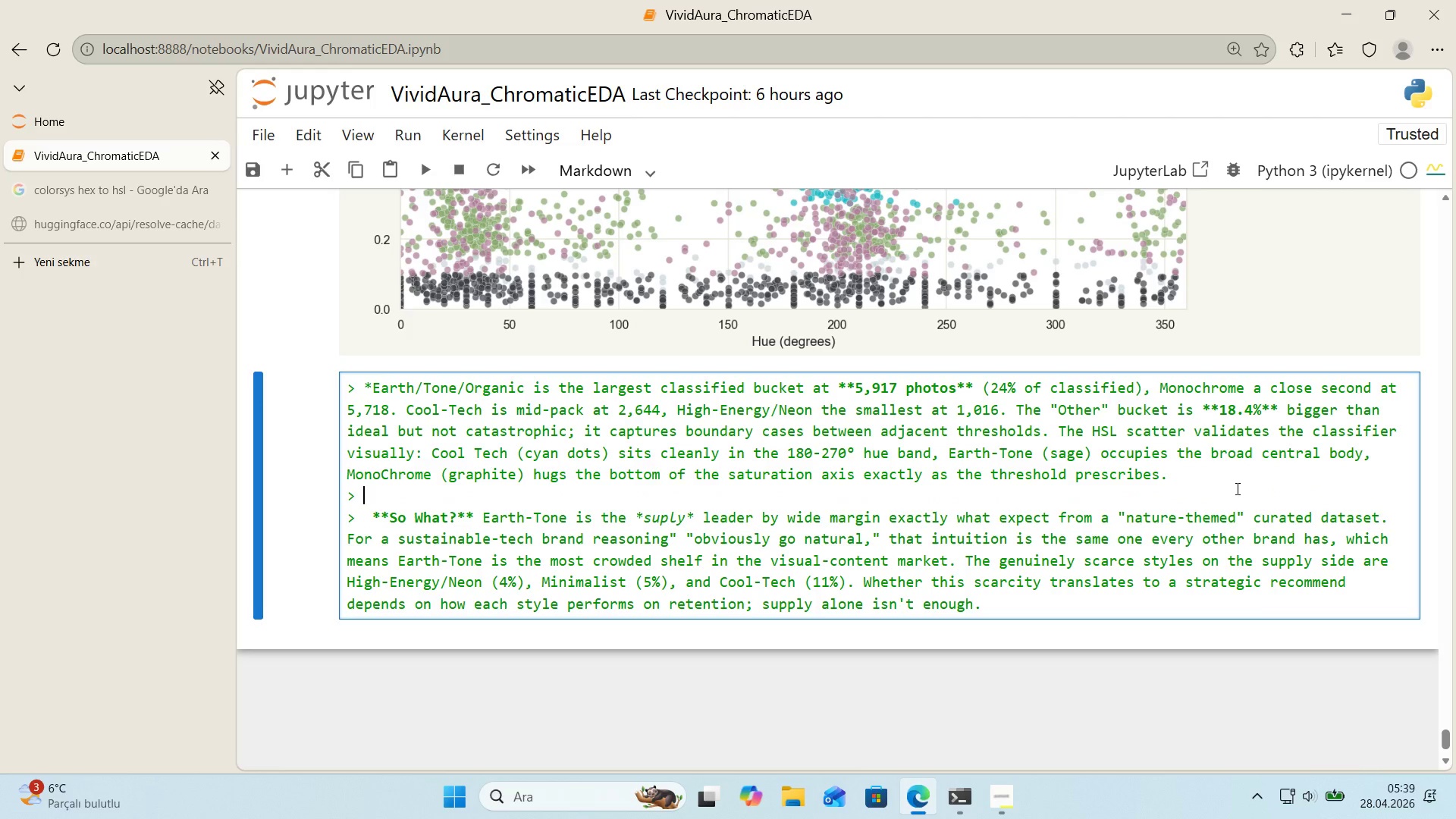 
hold_key(key=ShiftLeft, duration=0.38)
 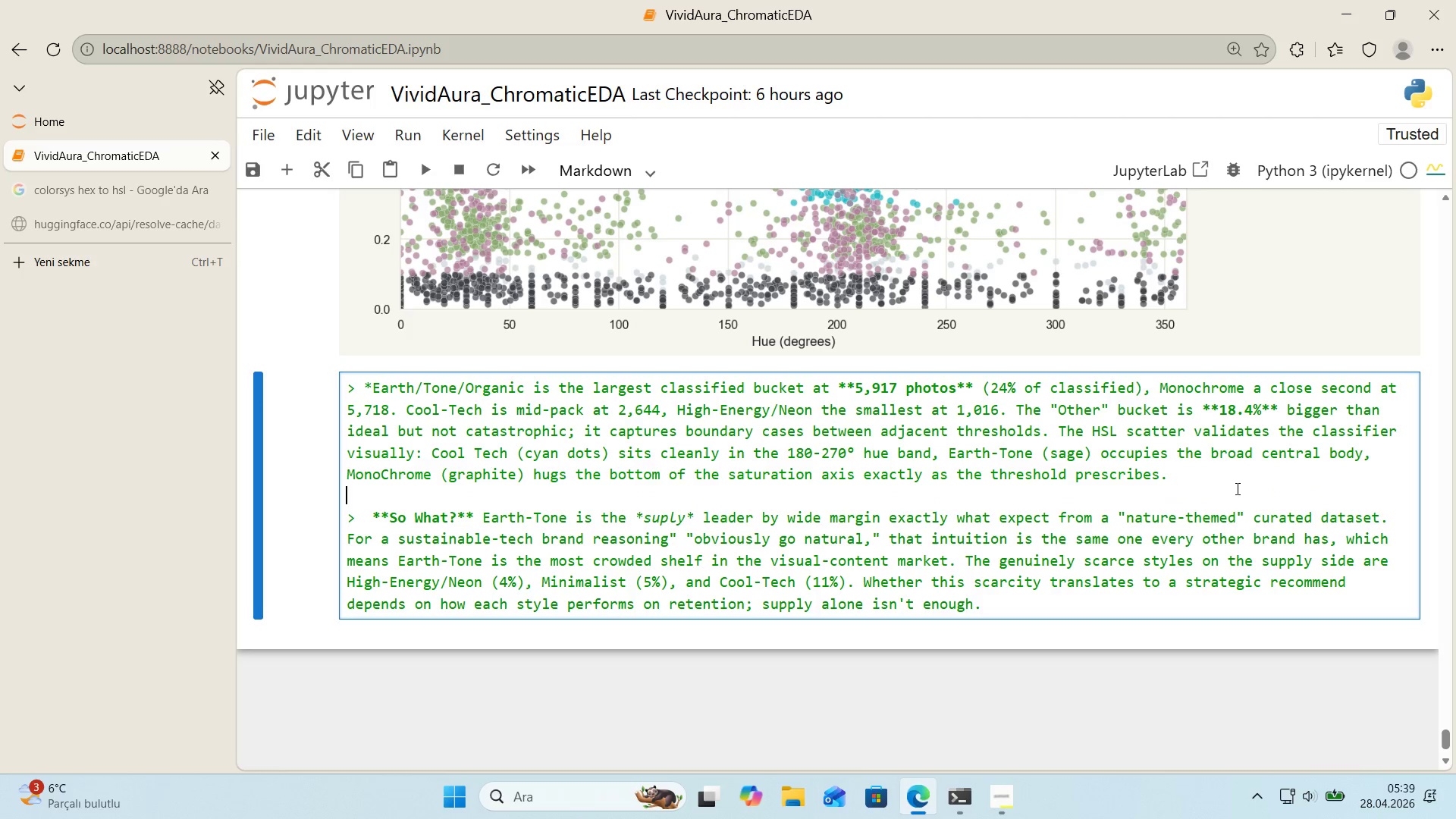 
key(Backspace)
 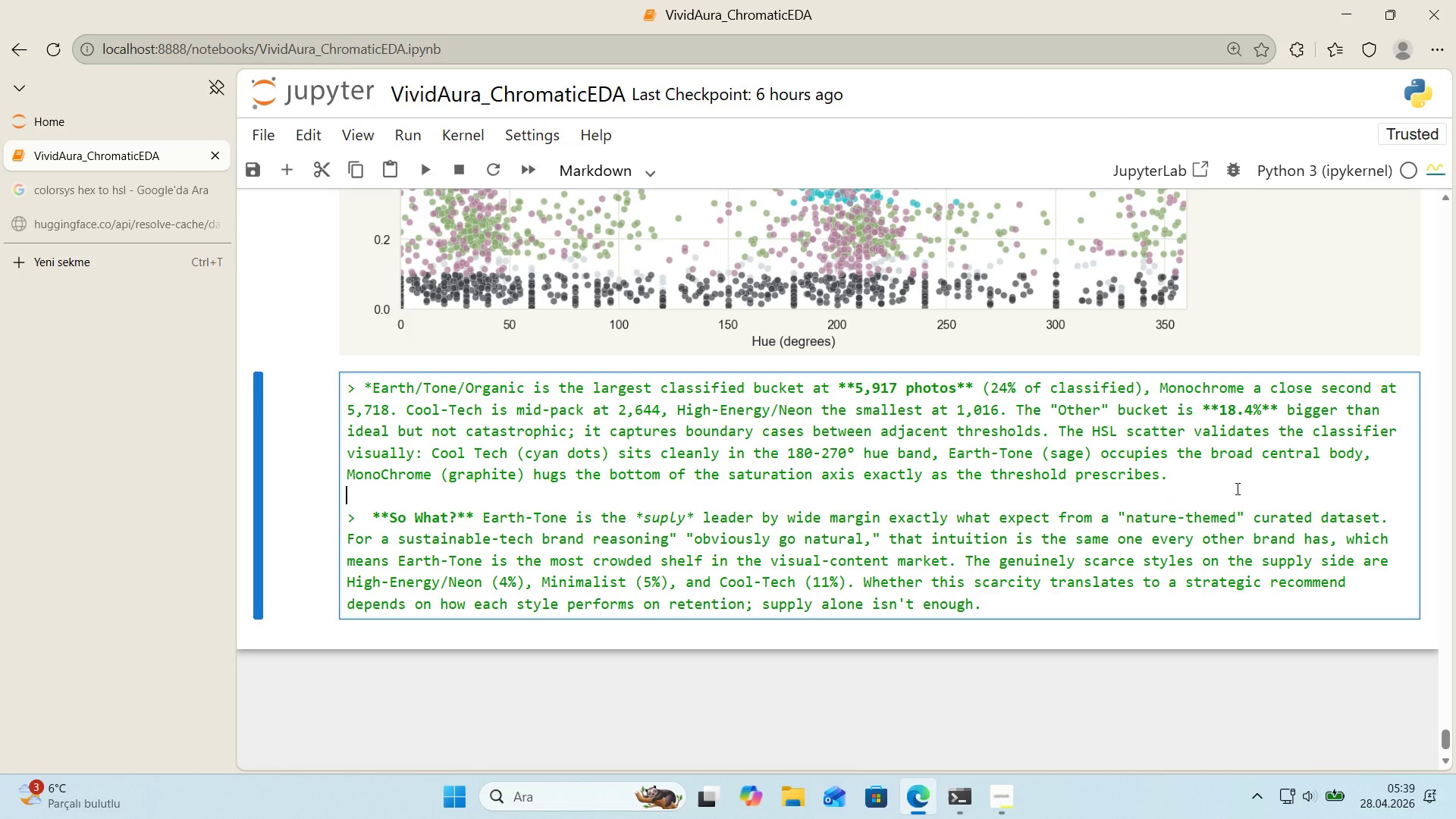 
key(Shift+Enter)
 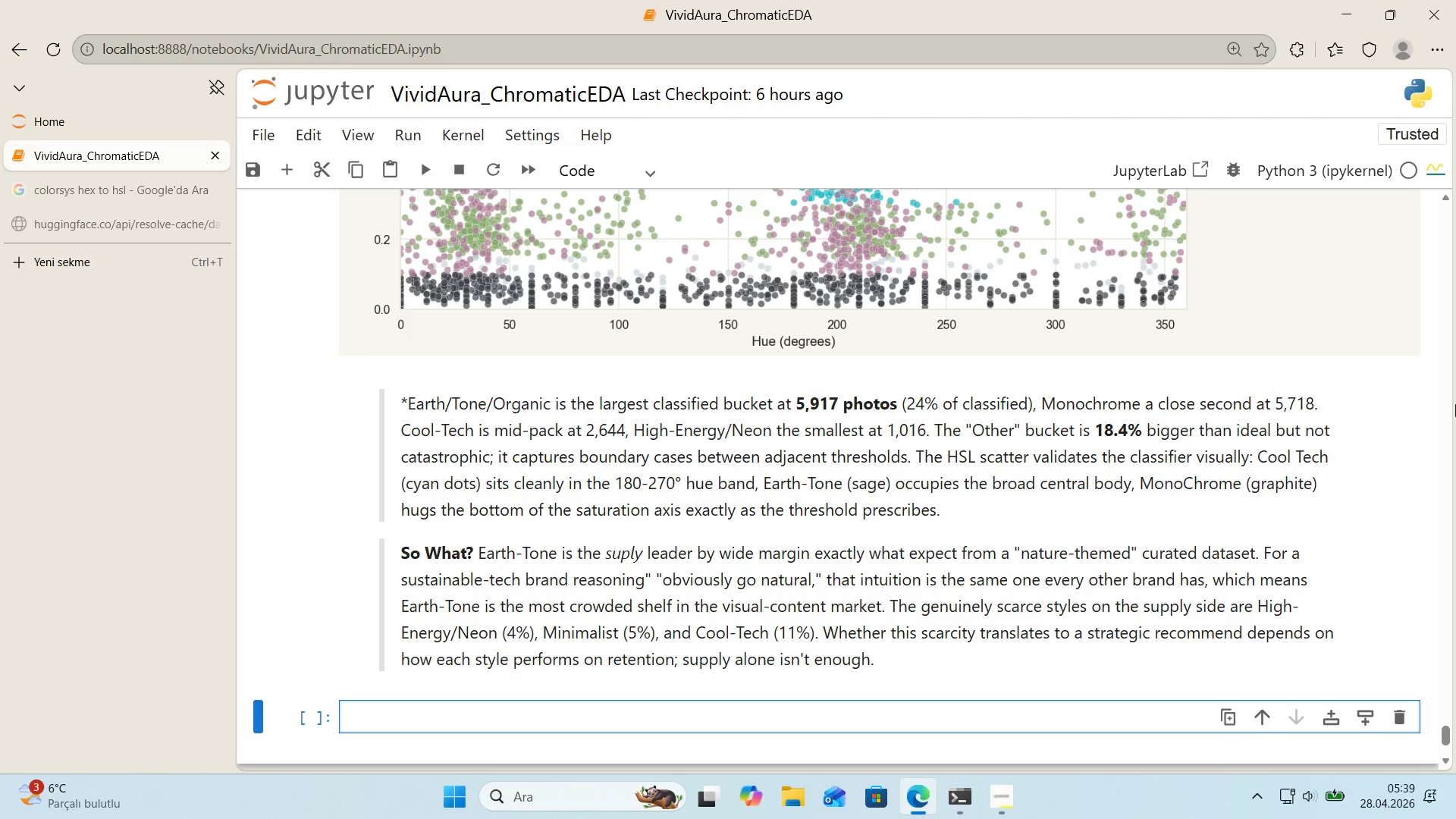 
scroll: coordinate [1448, 405], scroll_direction: down, amount: 1.0
 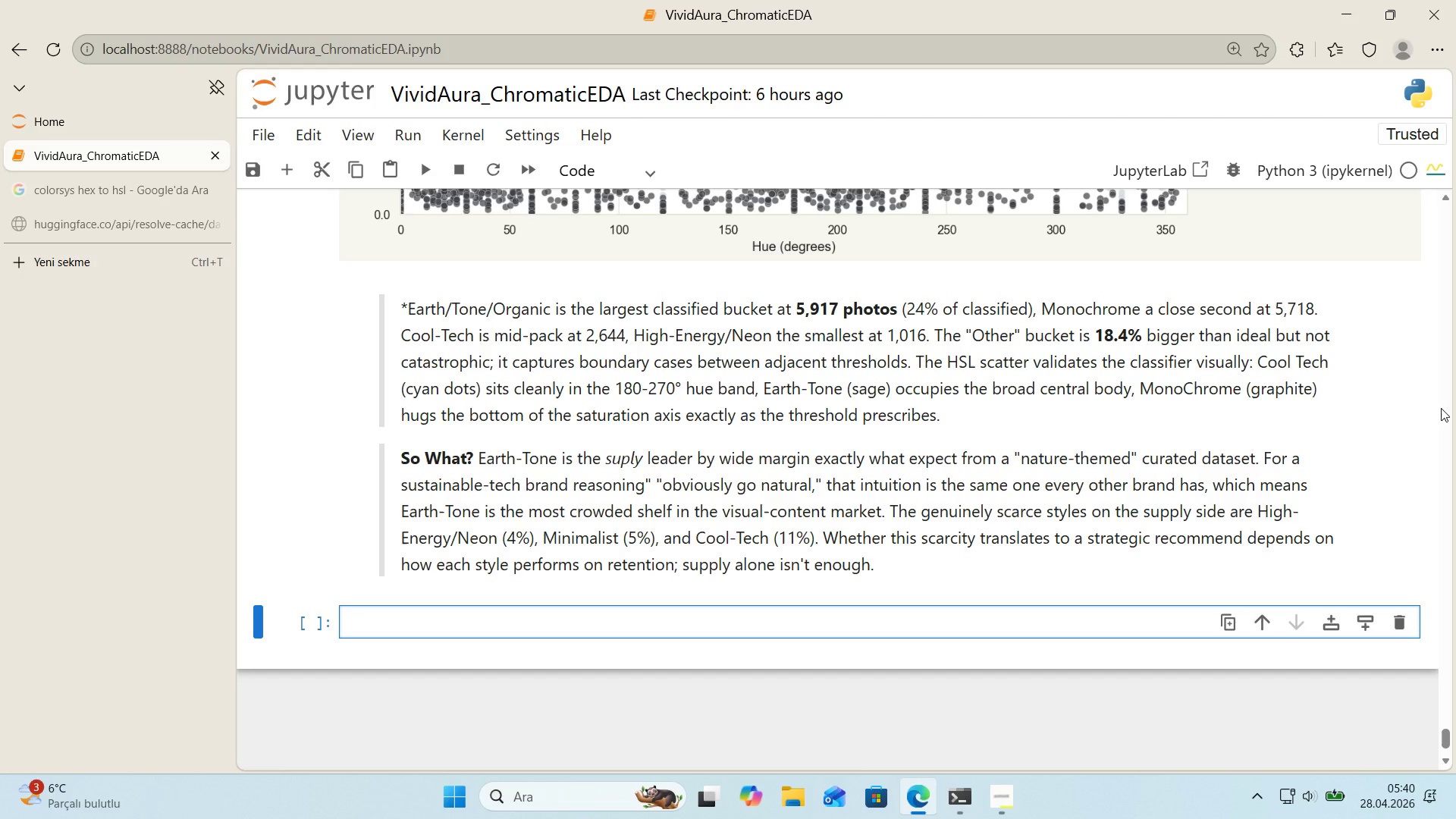 
wait(21.58)
 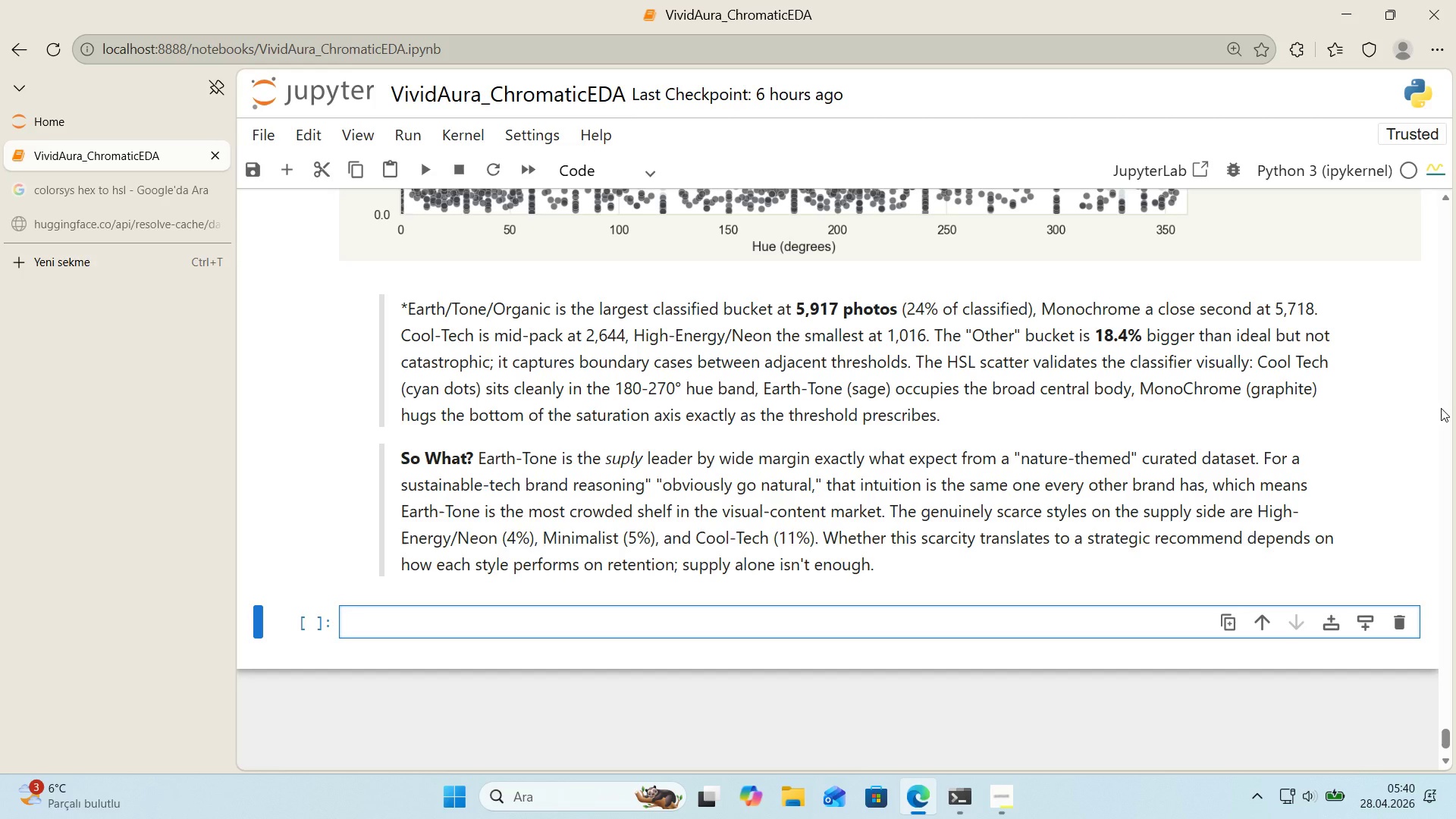 
left_click([451, 131])
 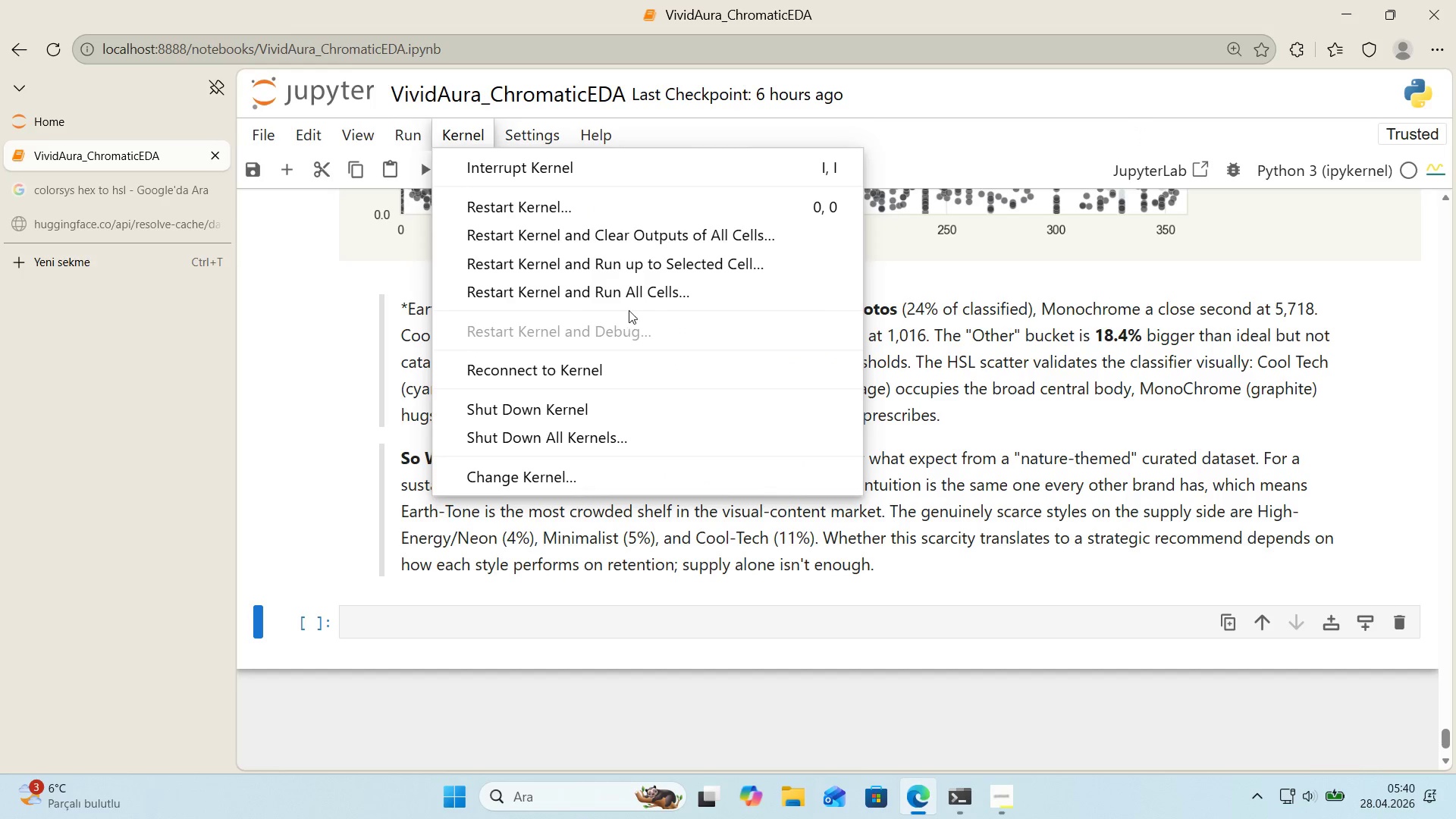 
left_click([629, 299])
 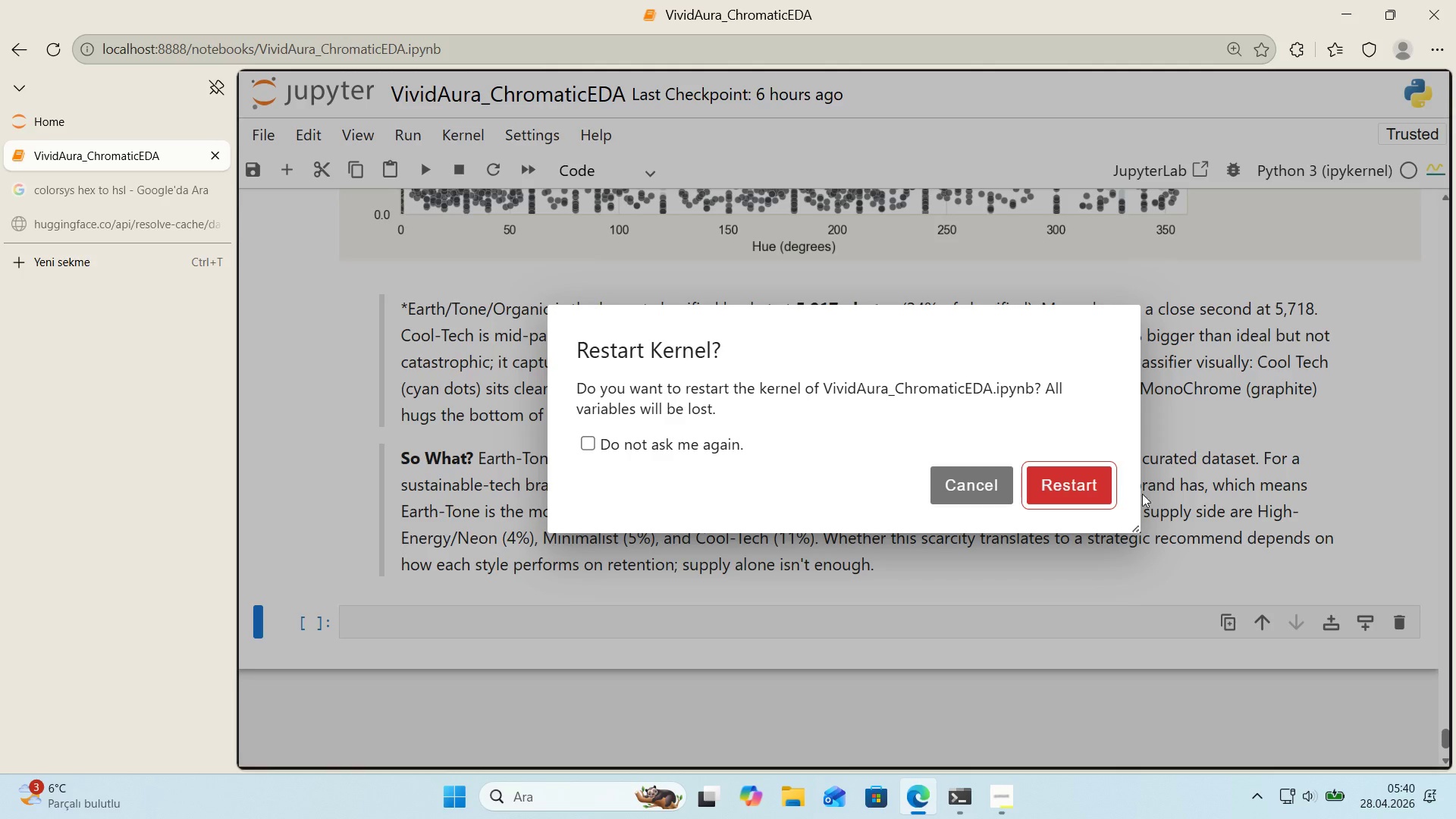 
left_click([1095, 488])
 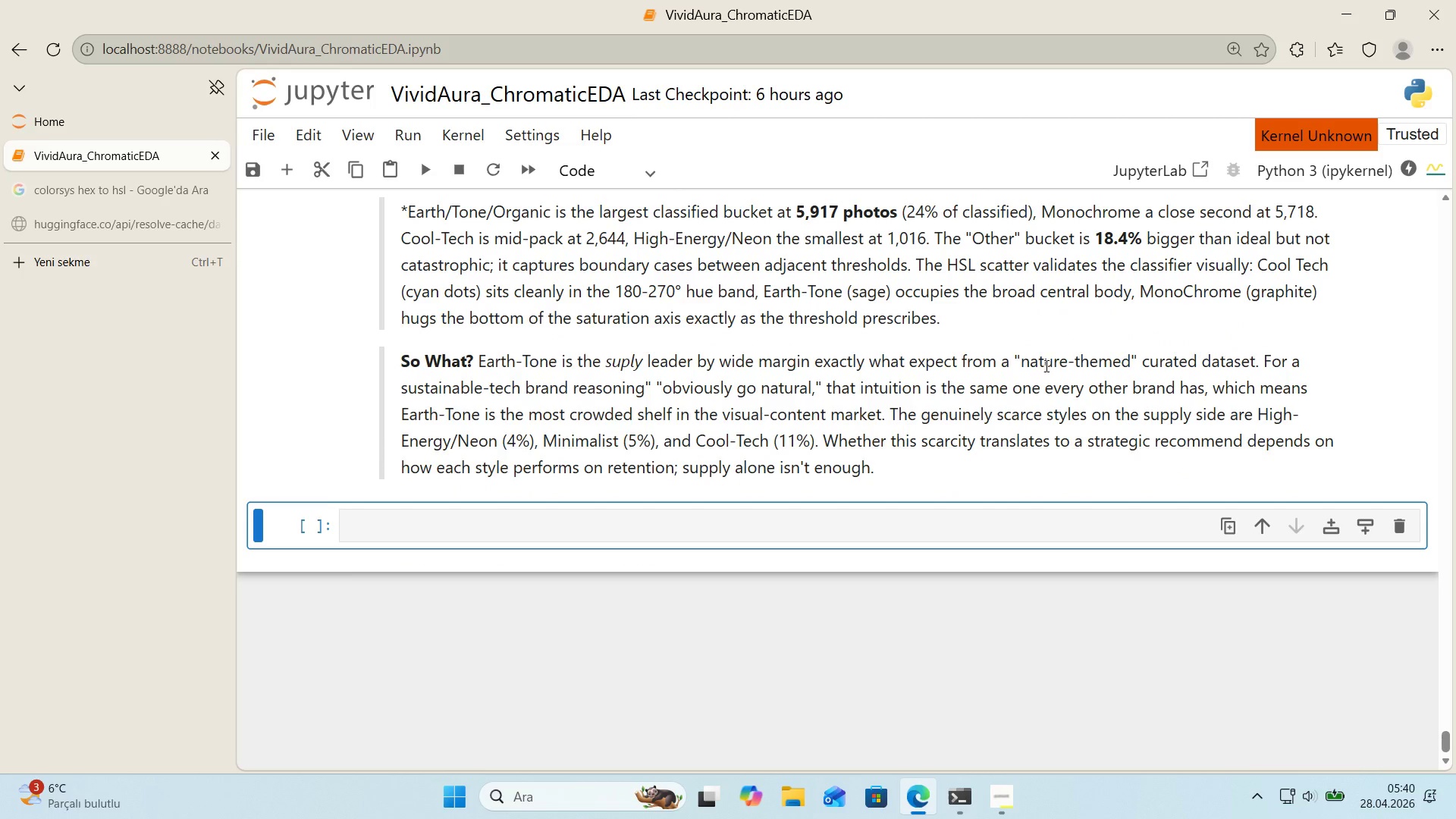 
scroll: coordinate [966, 337], scroll_direction: up, amount: 7.0
 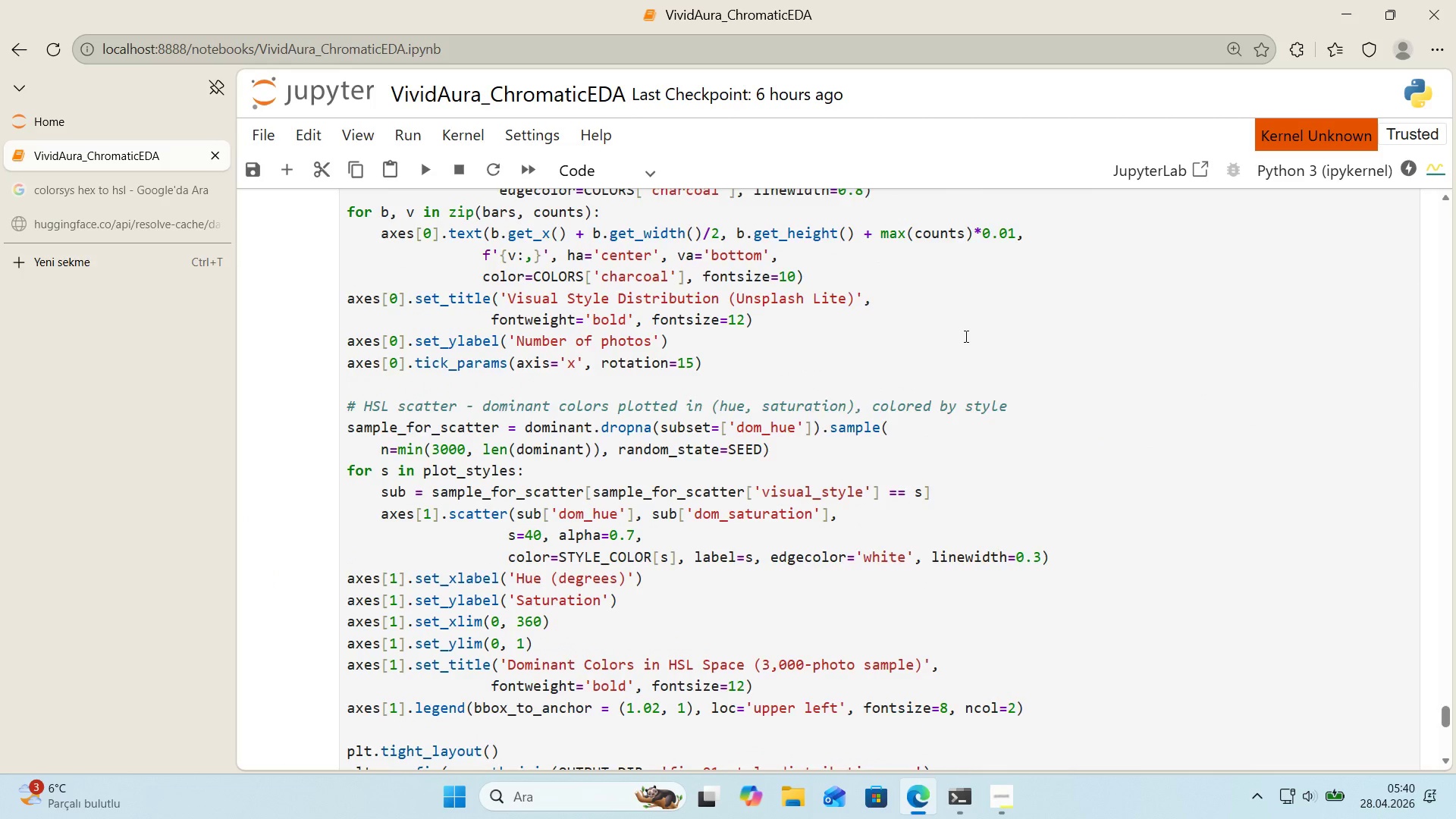 
scroll: coordinate [955, 328], scroll_direction: down, amount: 4.0
 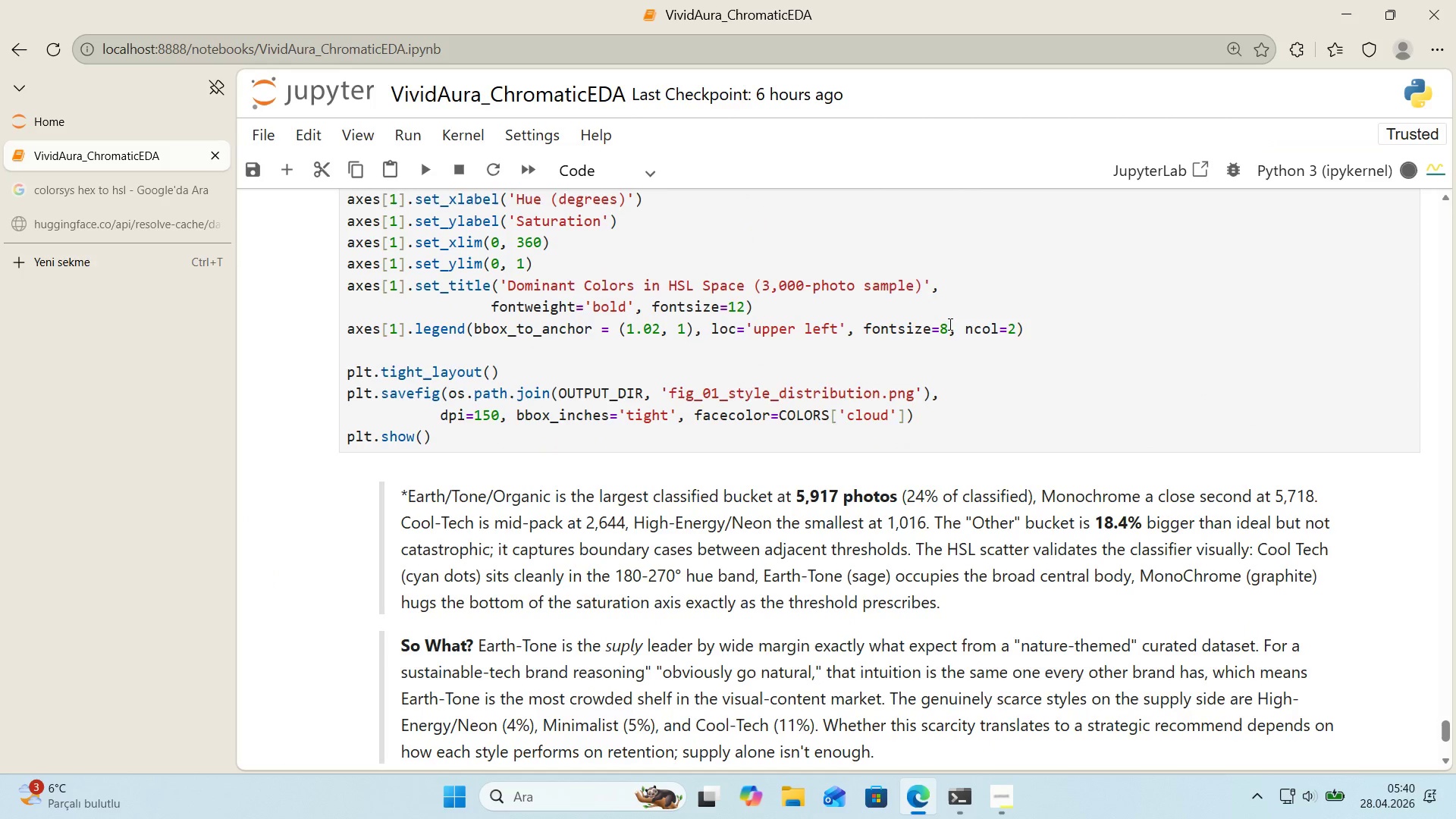 
scroll: coordinate [949, 324], scroll_direction: up, amount: 1.0
 